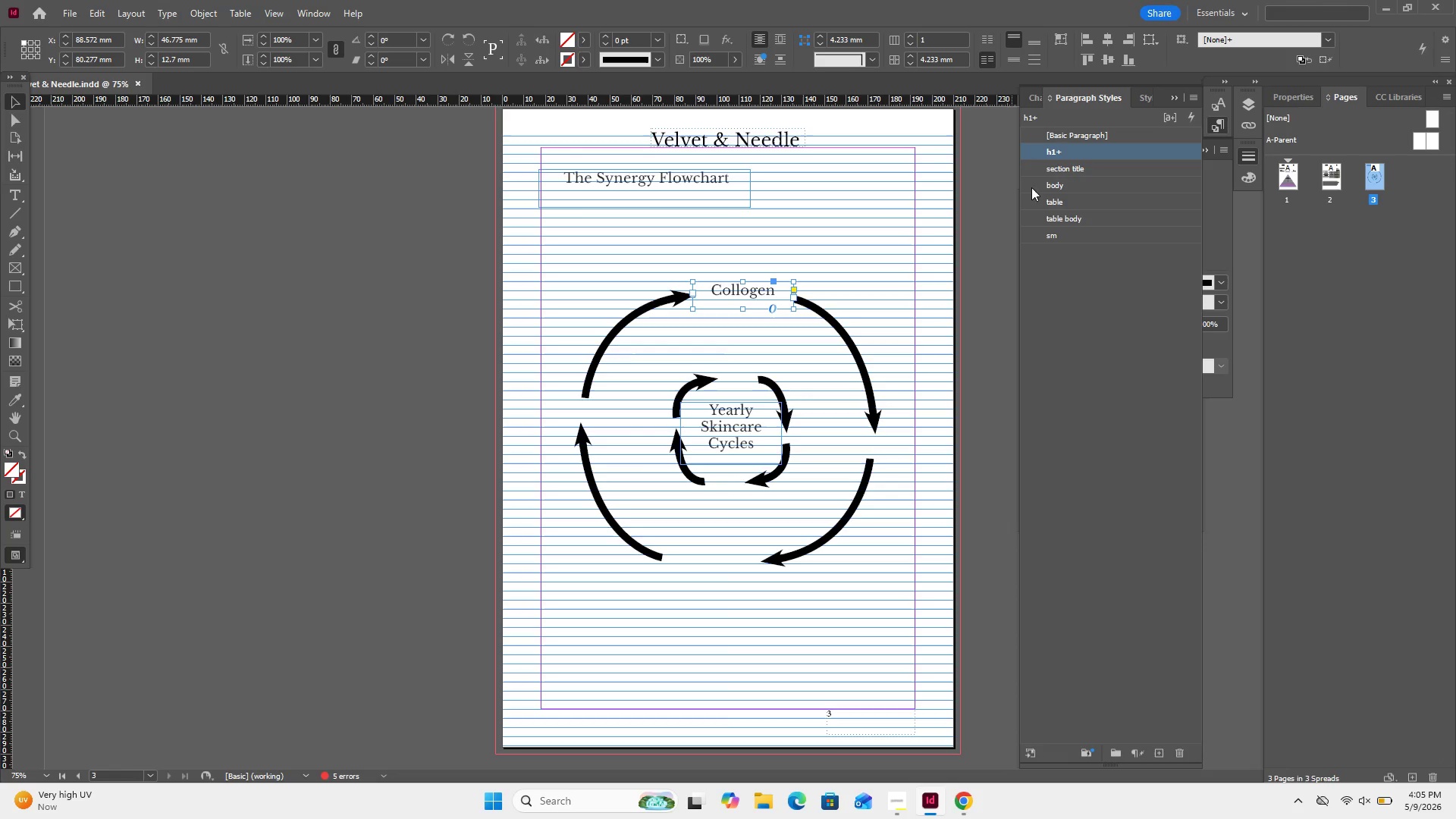 
left_click_drag(start_coordinate=[1061, 156], to_coordinate=[1053, 159])
 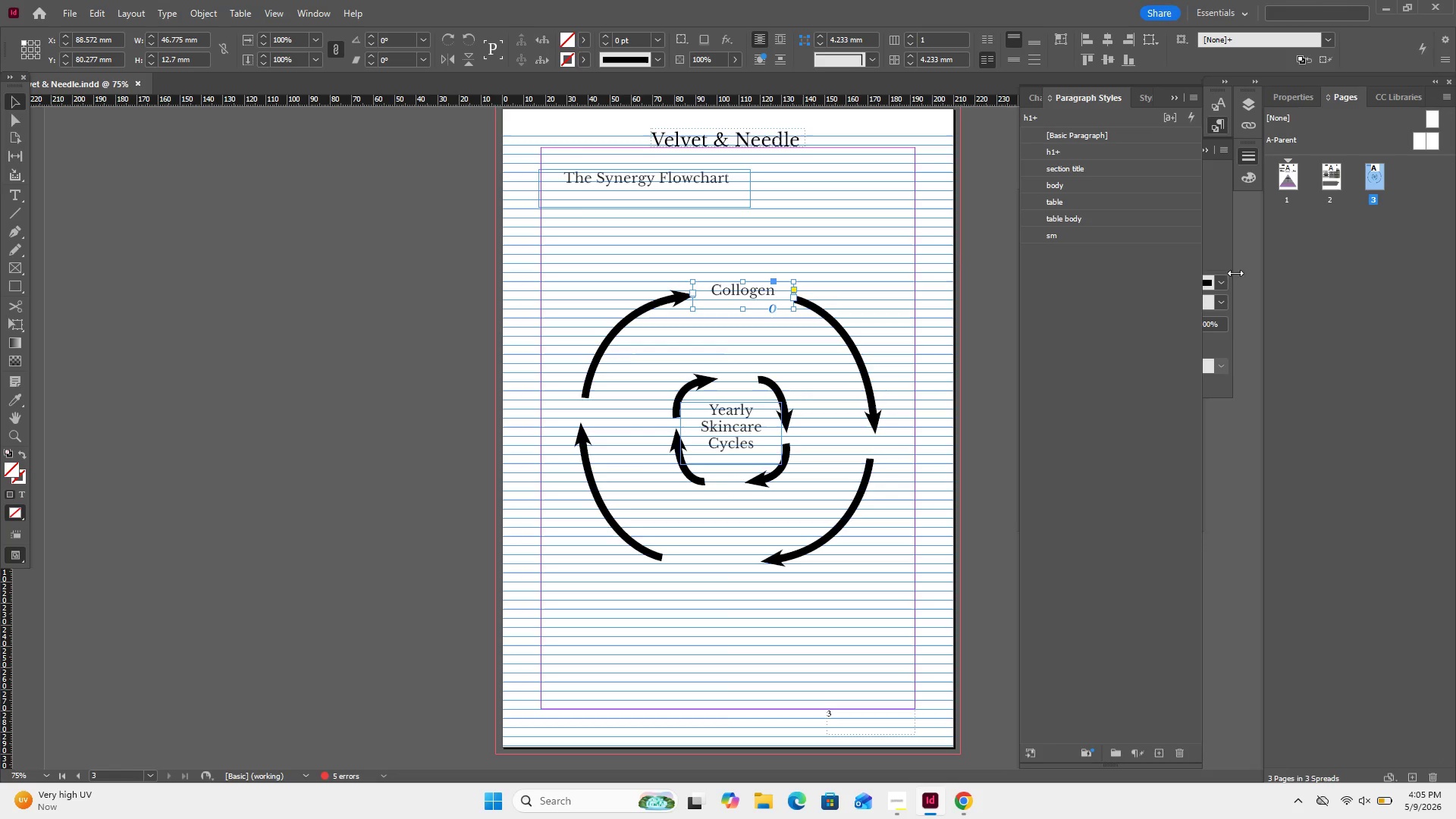 
left_click([774, 295])
 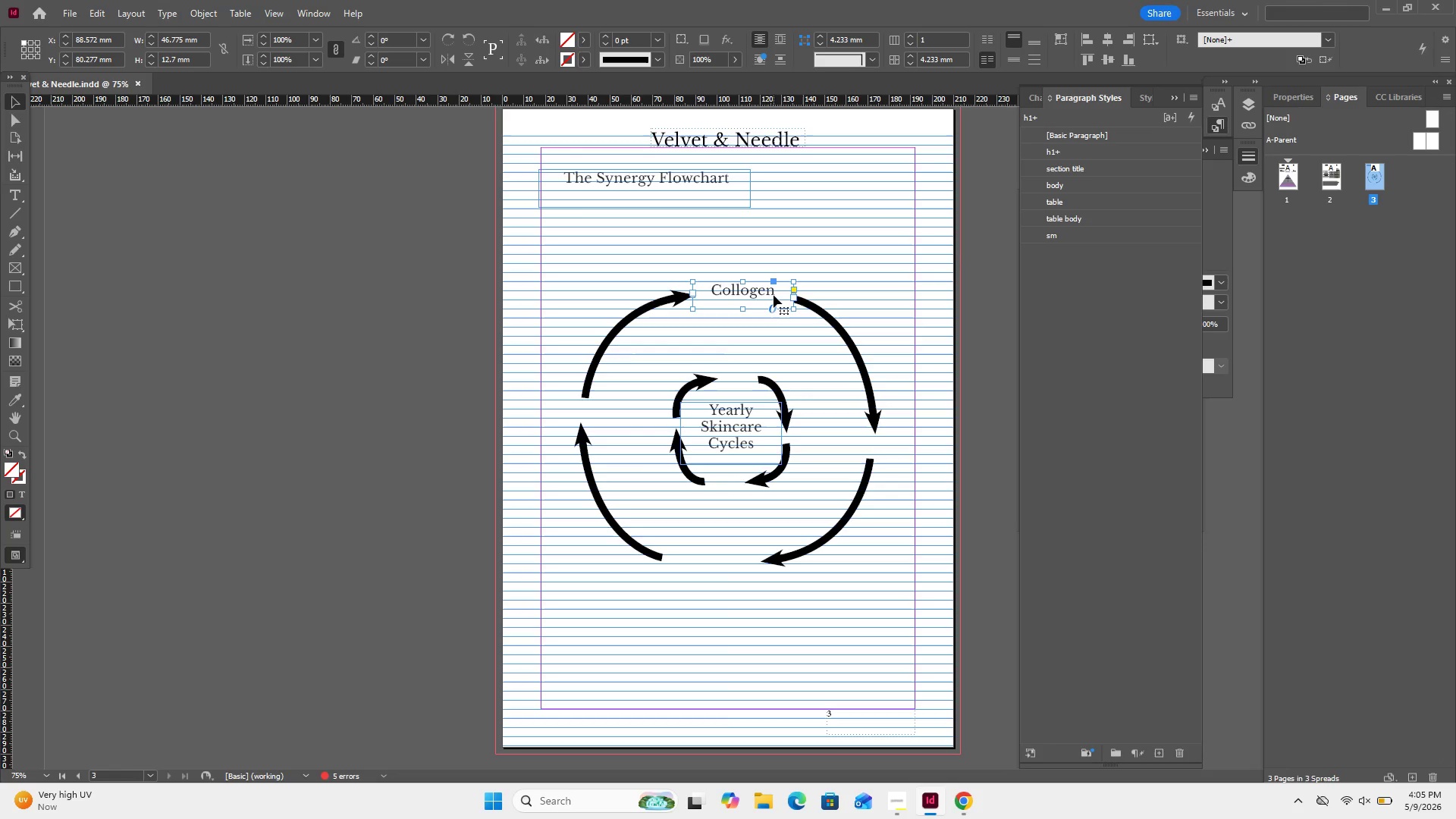 
left_click([774, 295])
 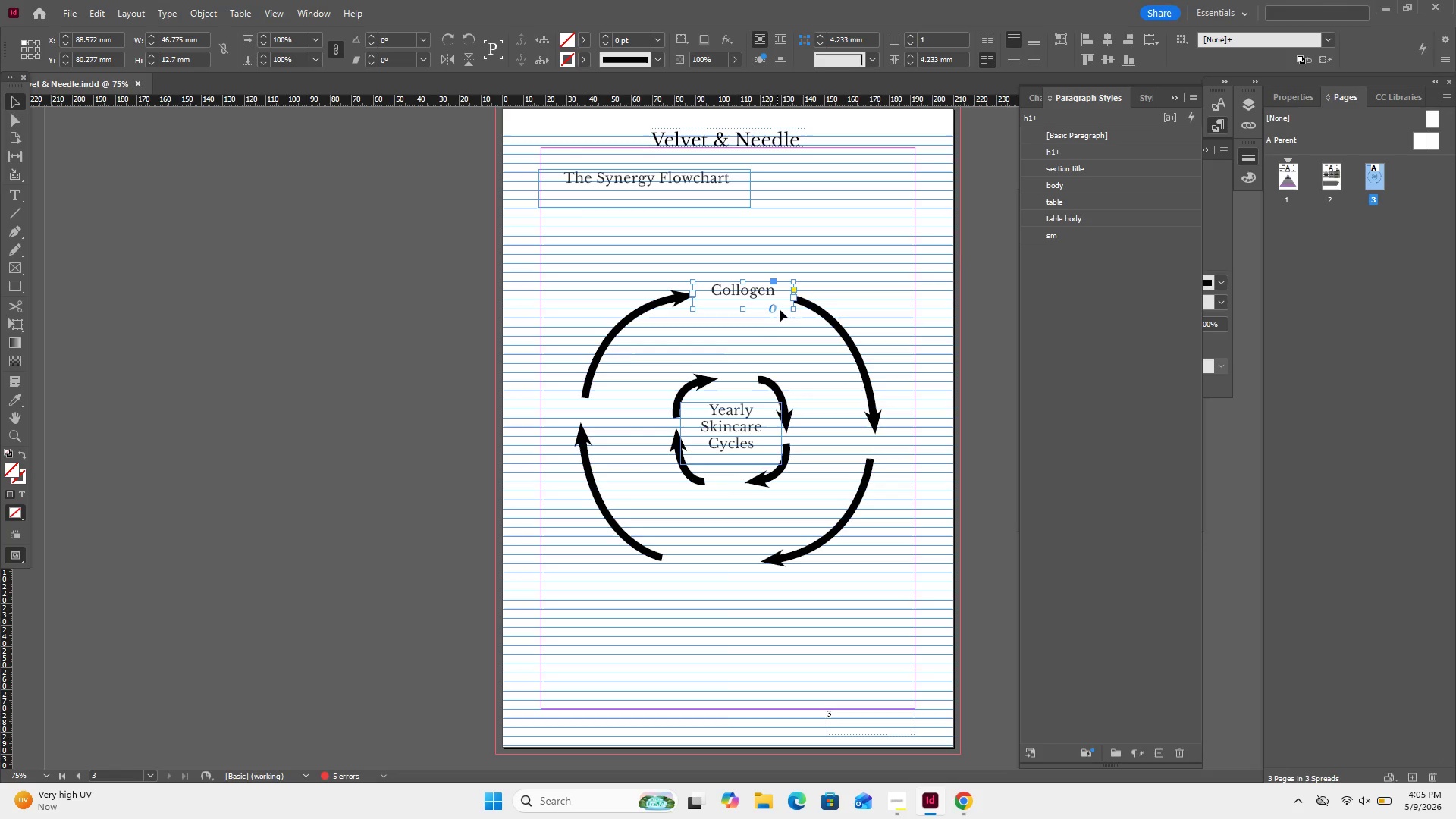 
left_click([781, 307])
 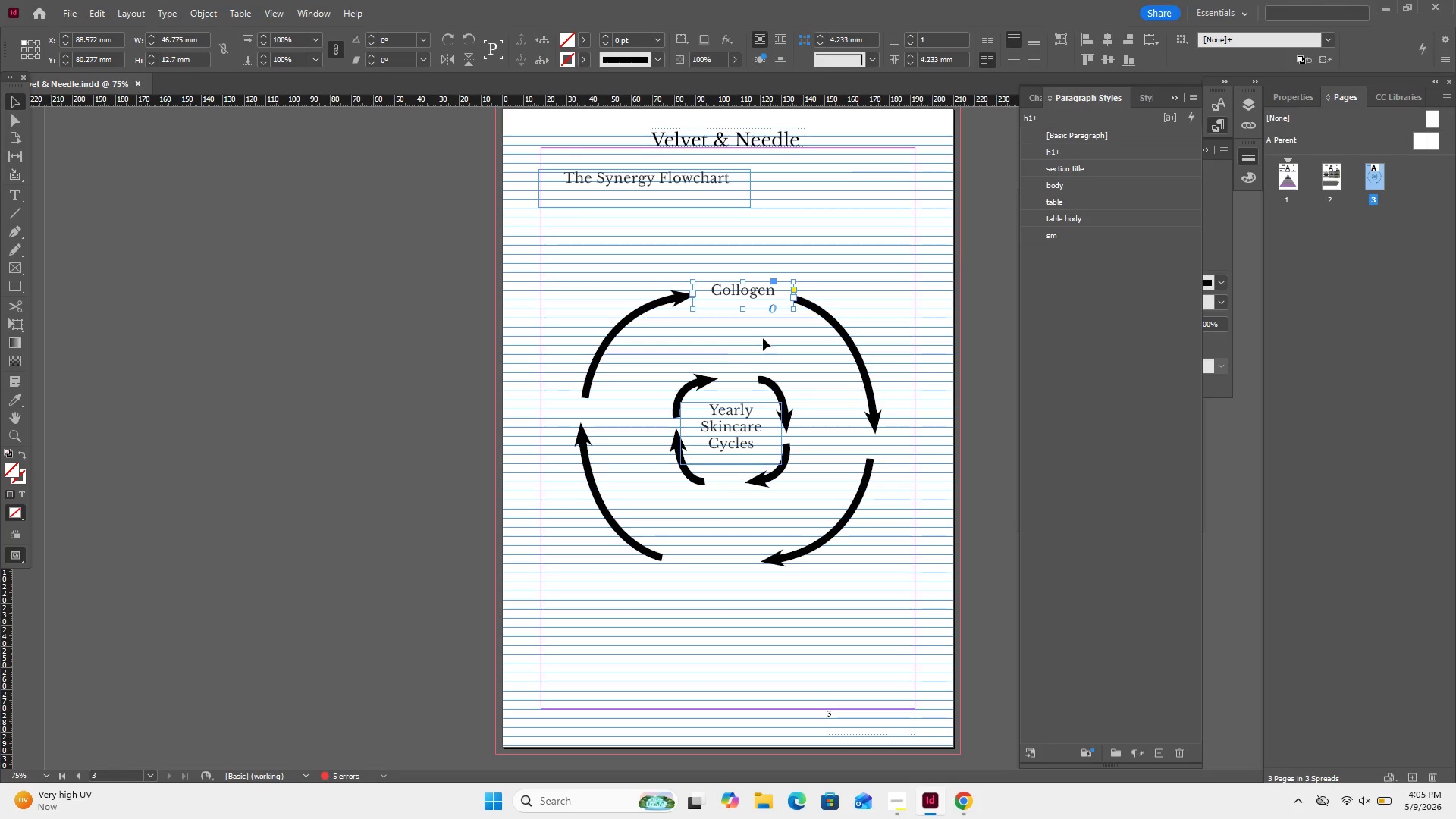 
left_click_drag(start_coordinate=[763, 338], to_coordinate=[748, 273])
 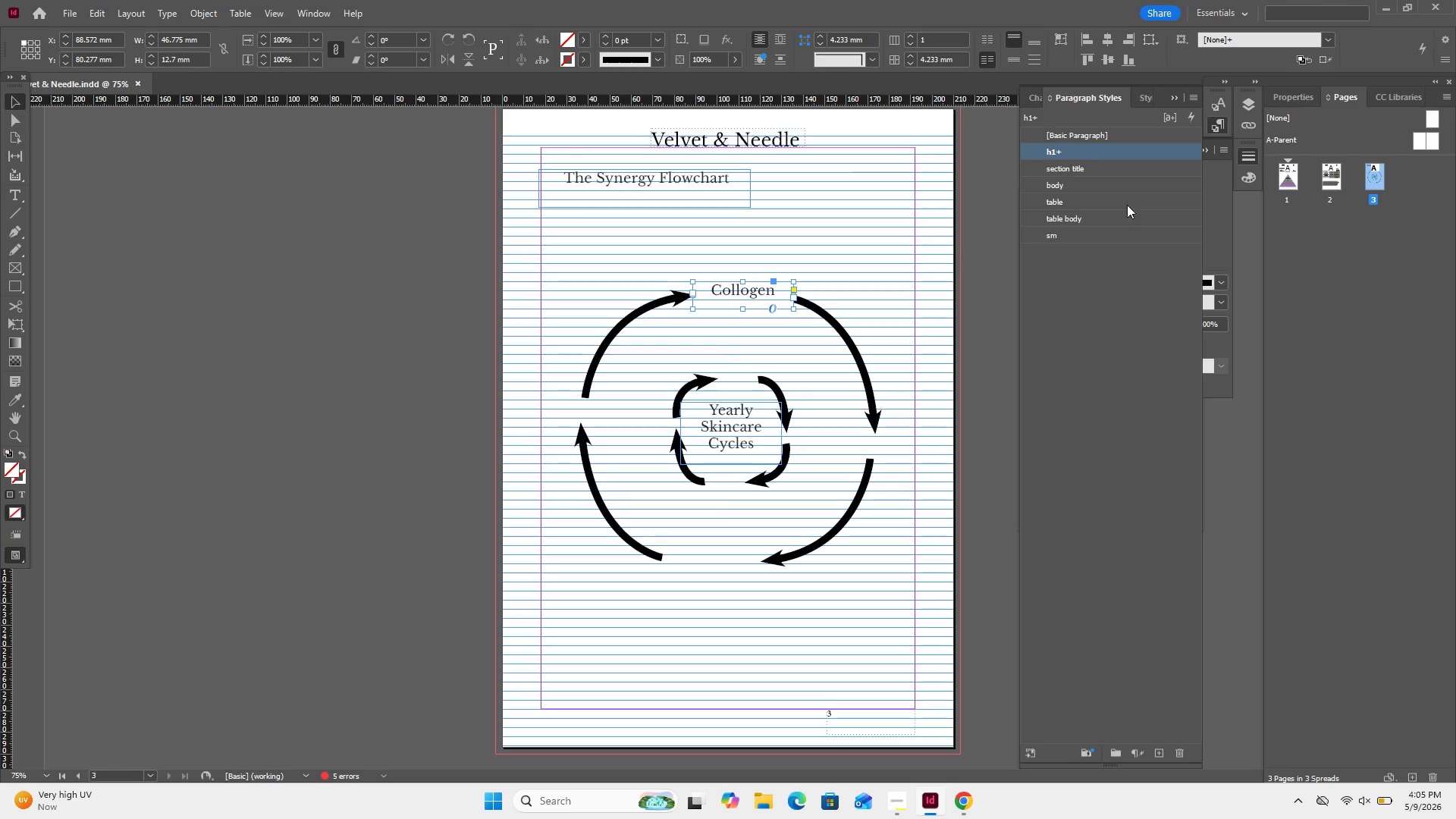 
left_click([1119, 184])
 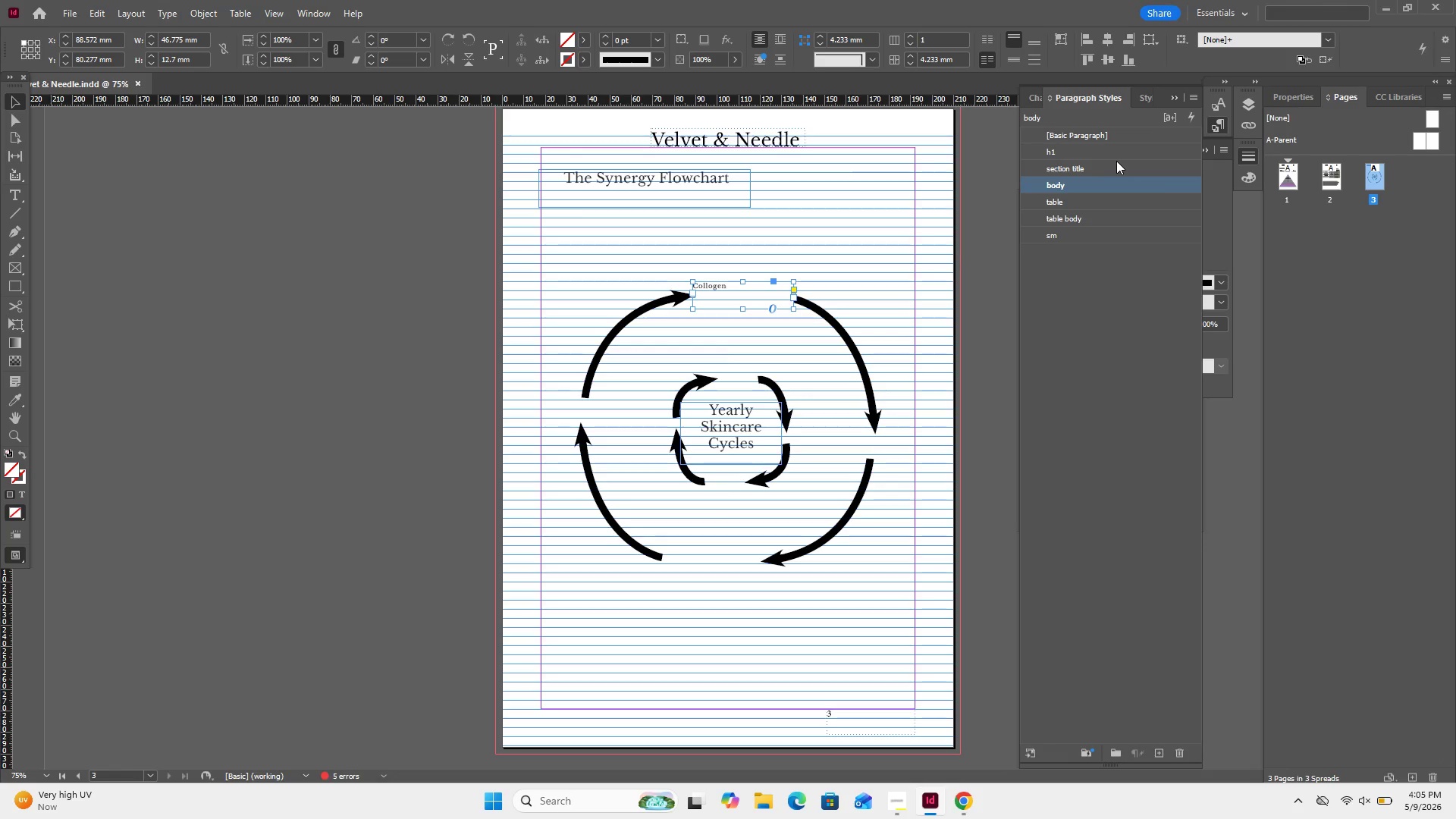 
left_click([1116, 168])
 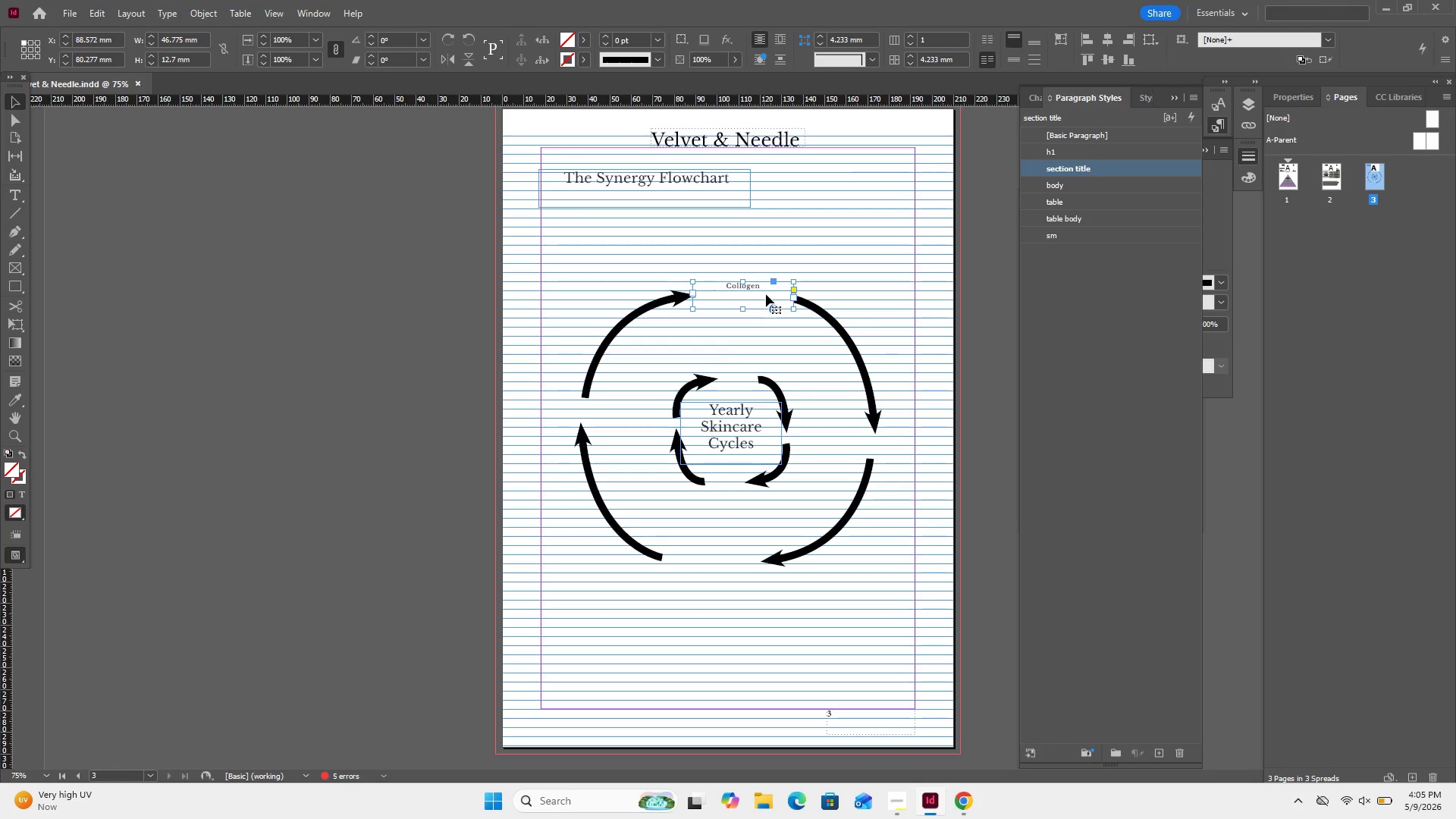 
left_click_drag(start_coordinate=[745, 312], to_coordinate=[751, 296])
 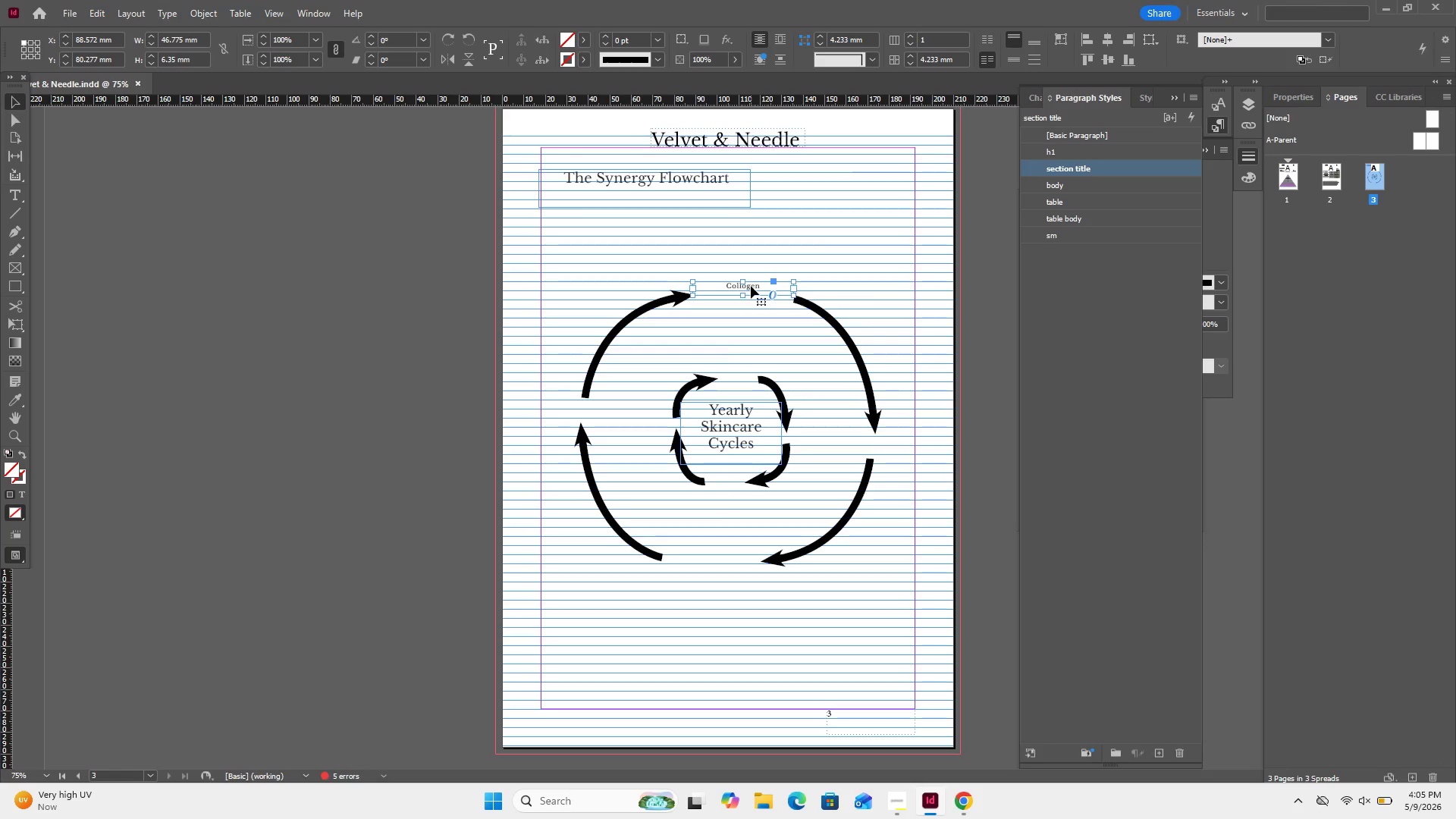 
left_click_drag(start_coordinate=[751, 286], to_coordinate=[752, 293])
 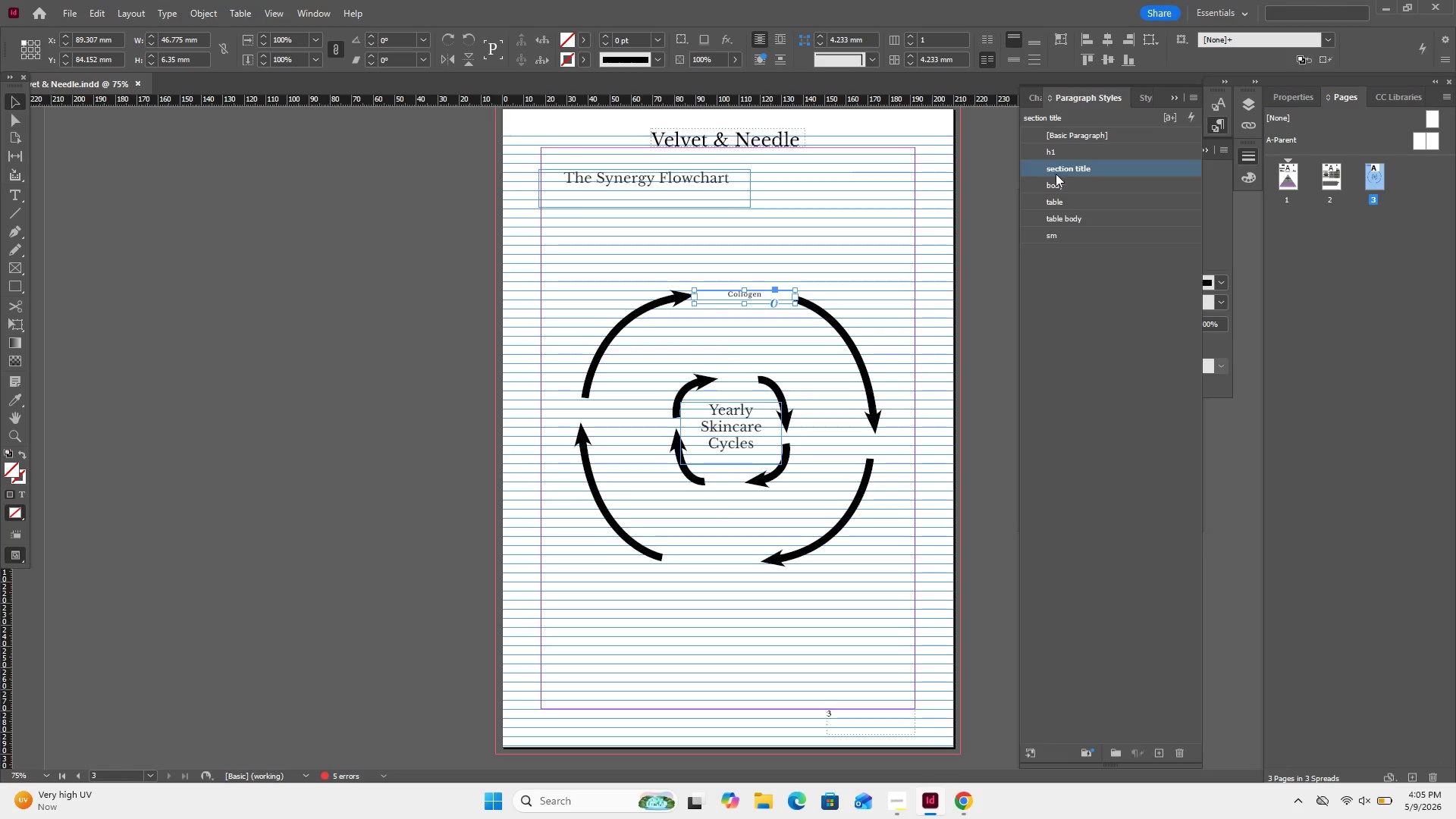 
left_click([1073, 144])
 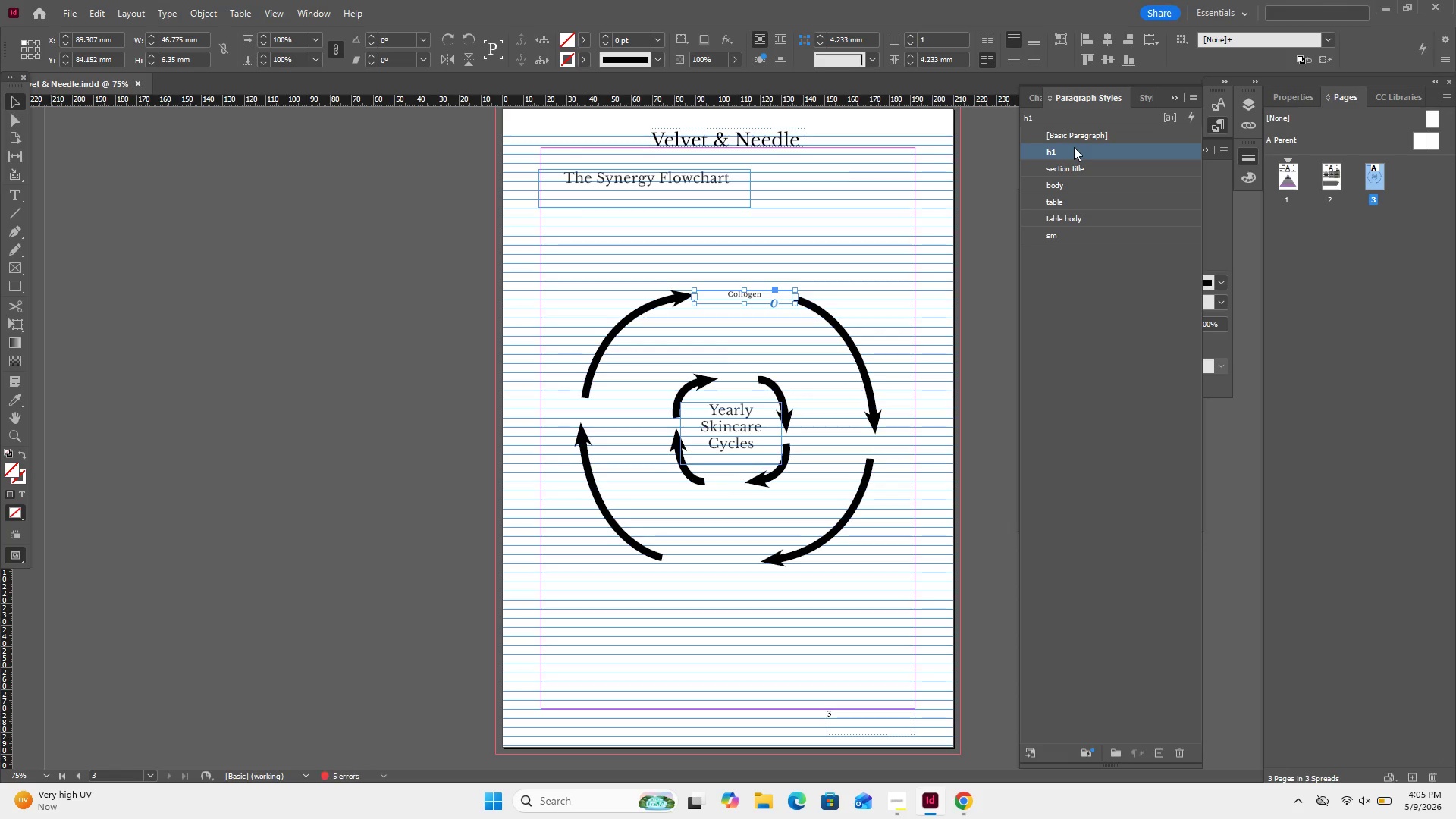 
left_click([1074, 147])
 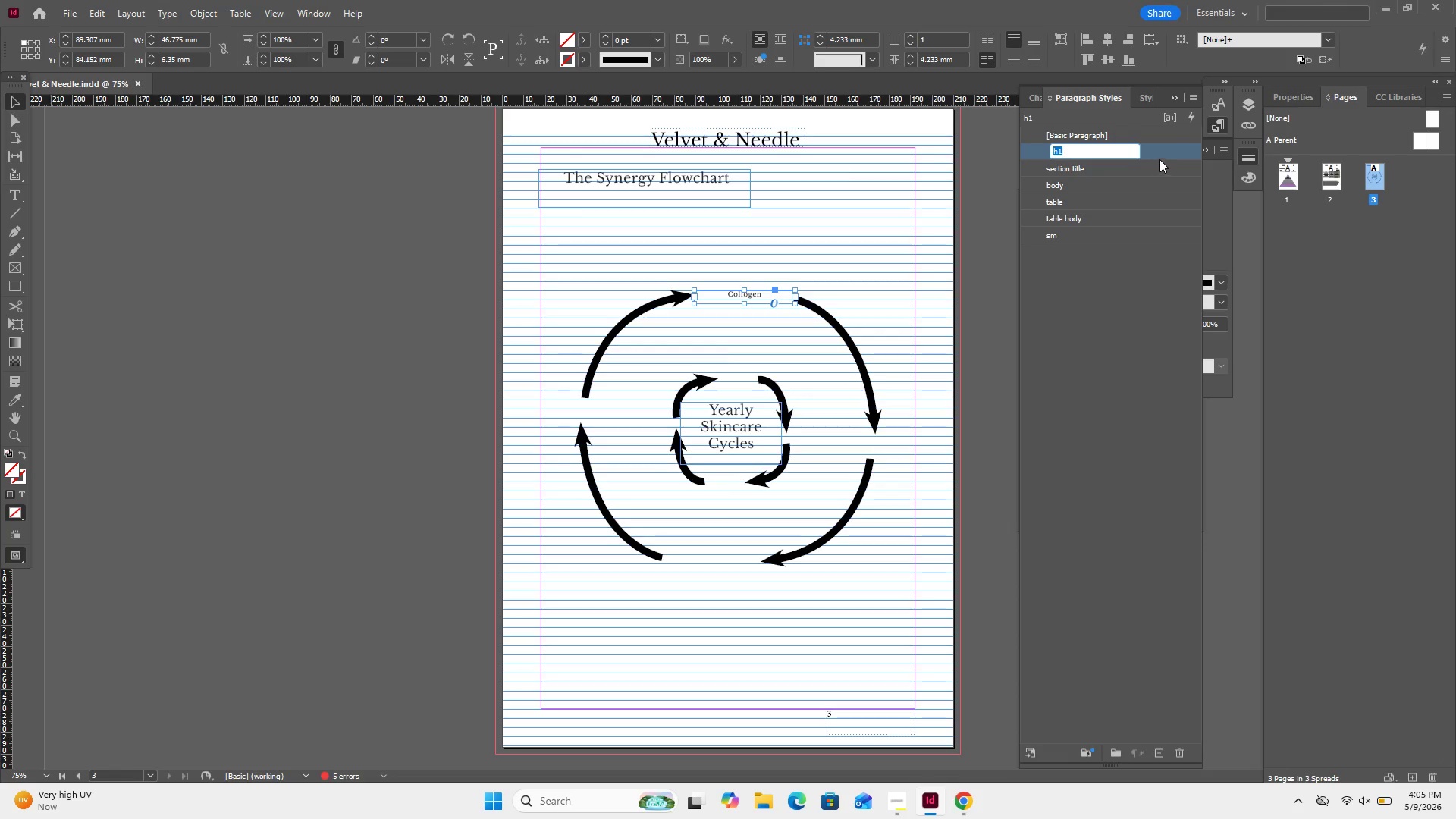 
left_click_drag(start_coordinate=[1174, 155], to_coordinate=[1167, 155])
 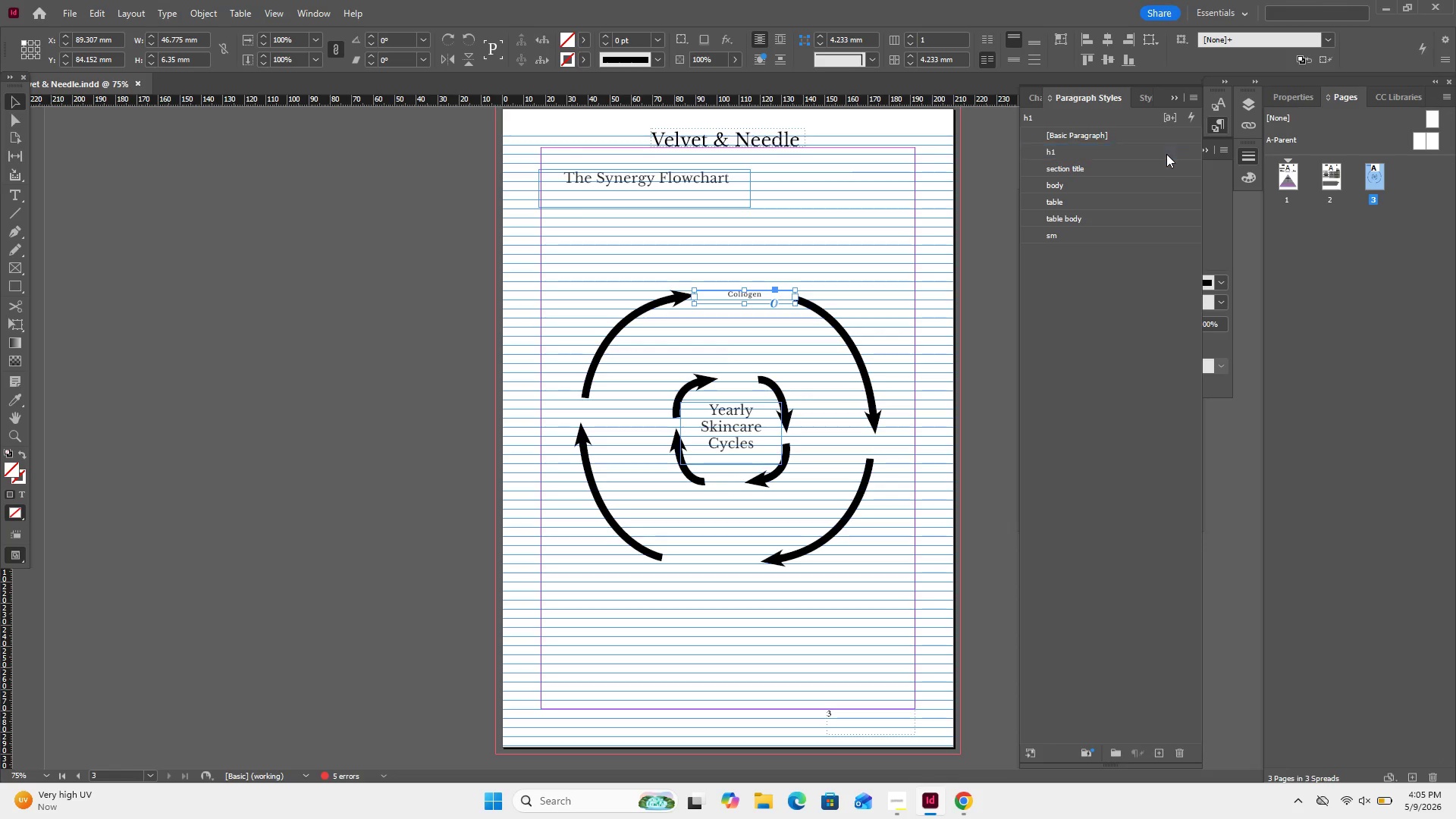 
left_click_drag(start_coordinate=[1166, 154], to_coordinate=[1156, 155])
 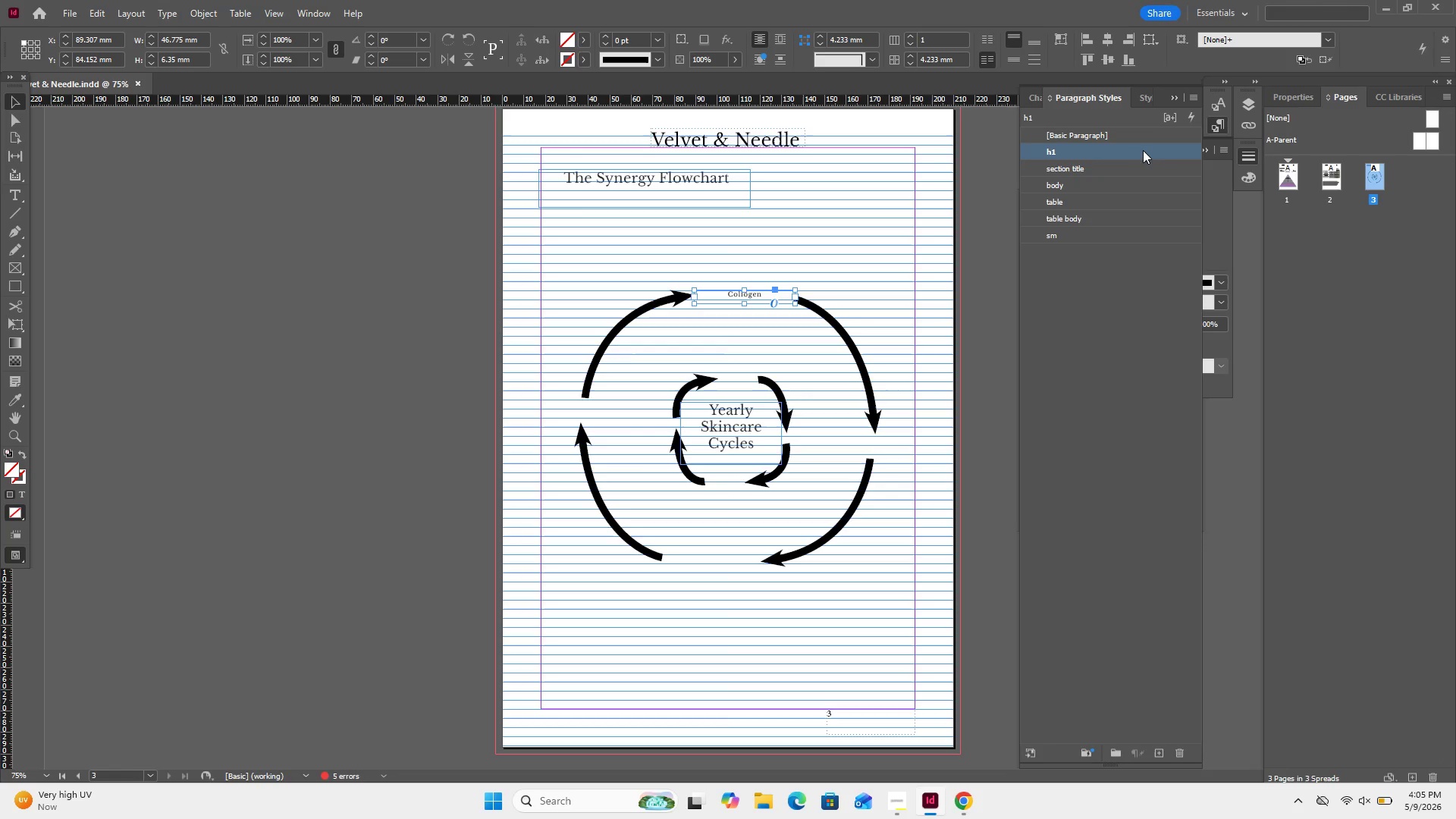 
double_click([1144, 150])
 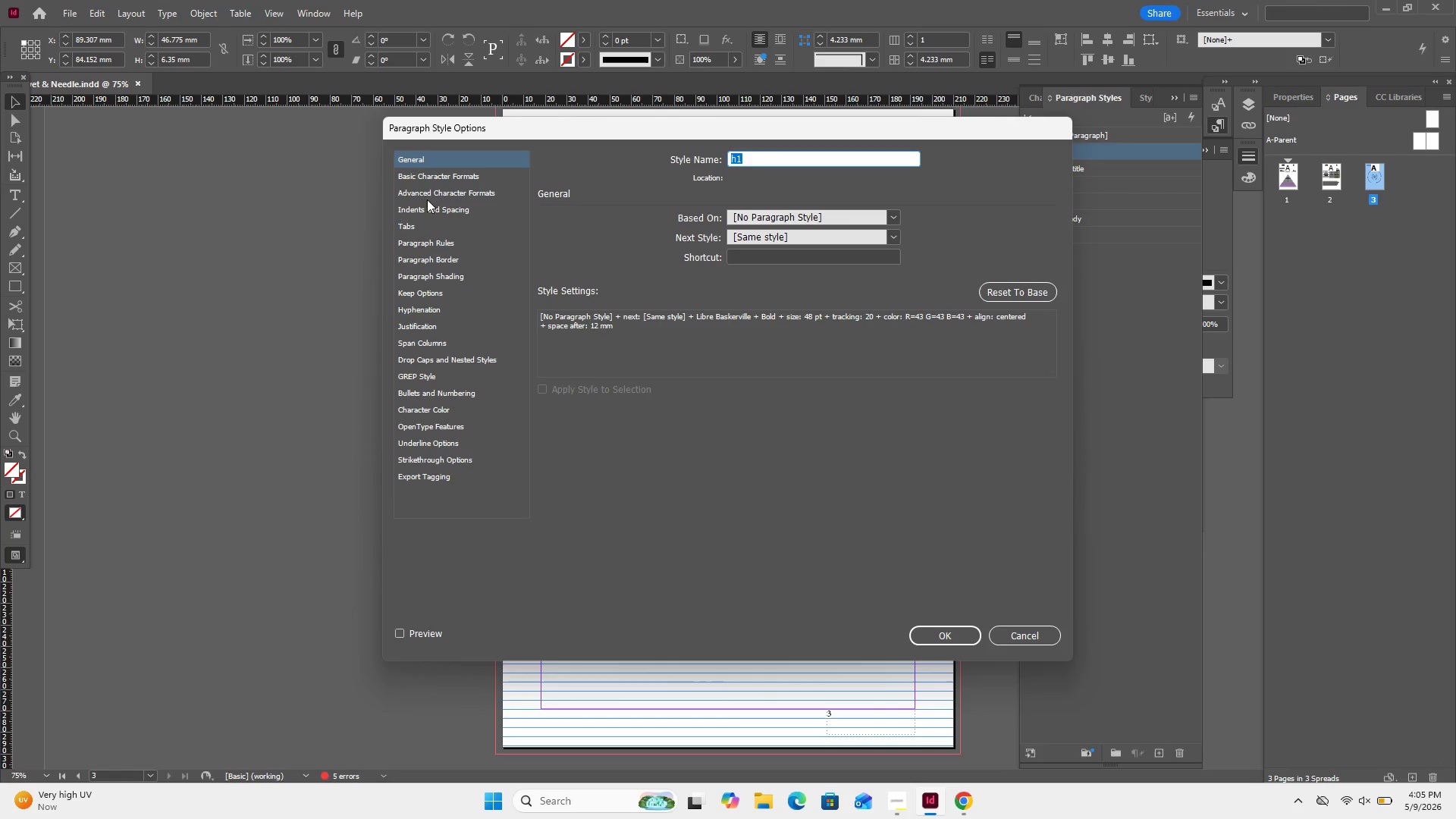 
left_click([438, 178])
 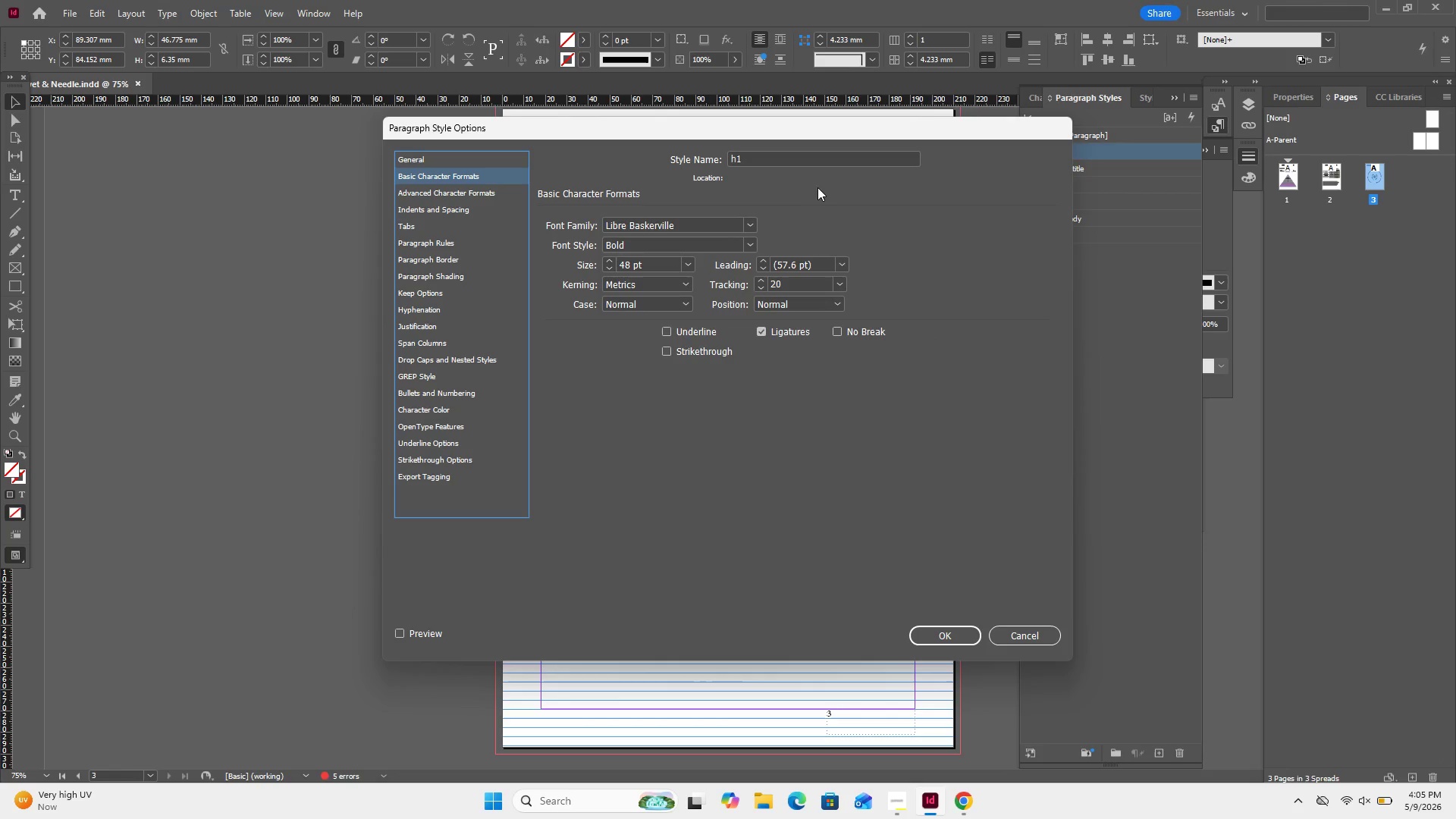 
left_click([820, 190])
 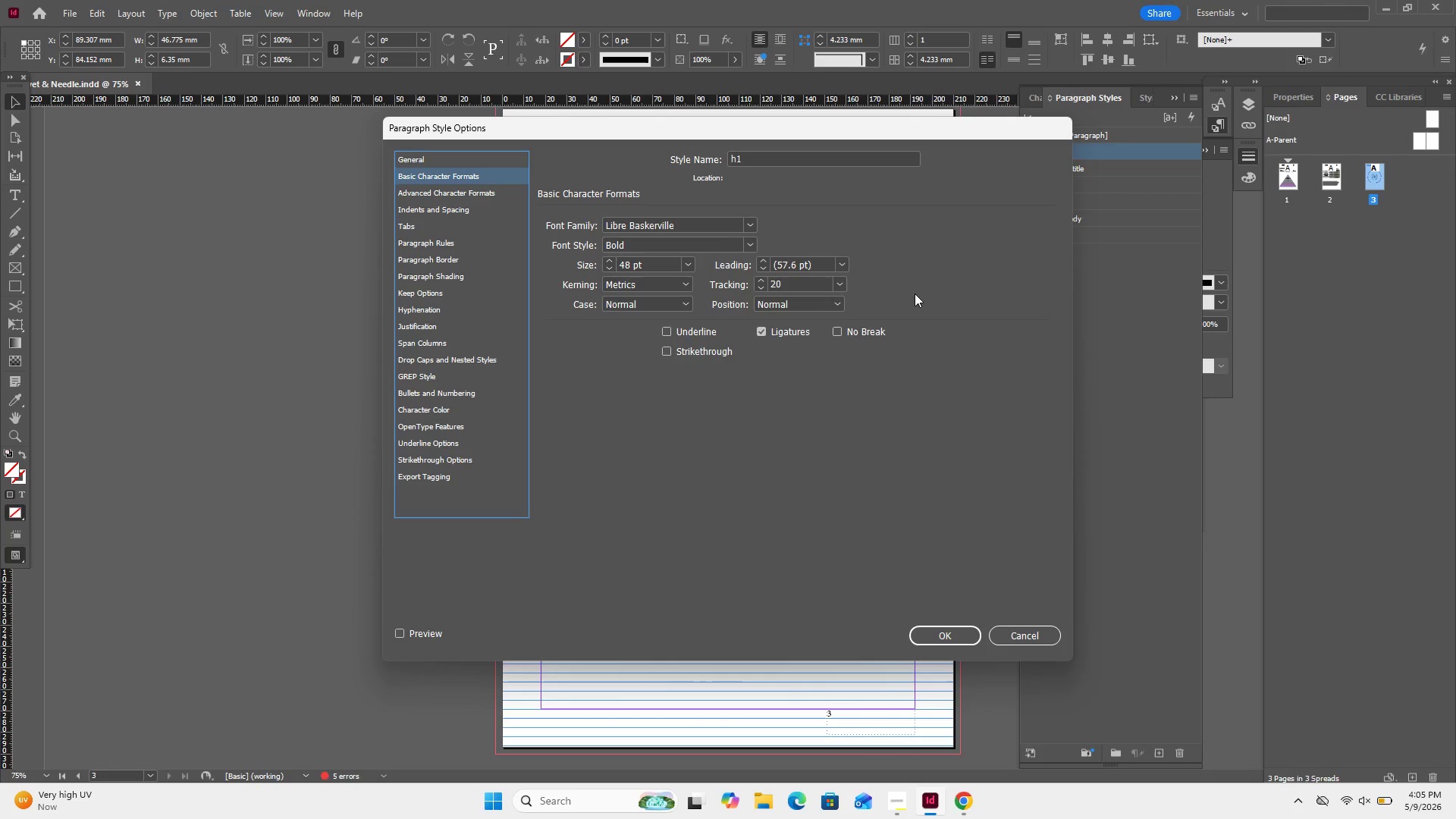 
double_click([916, 294])
 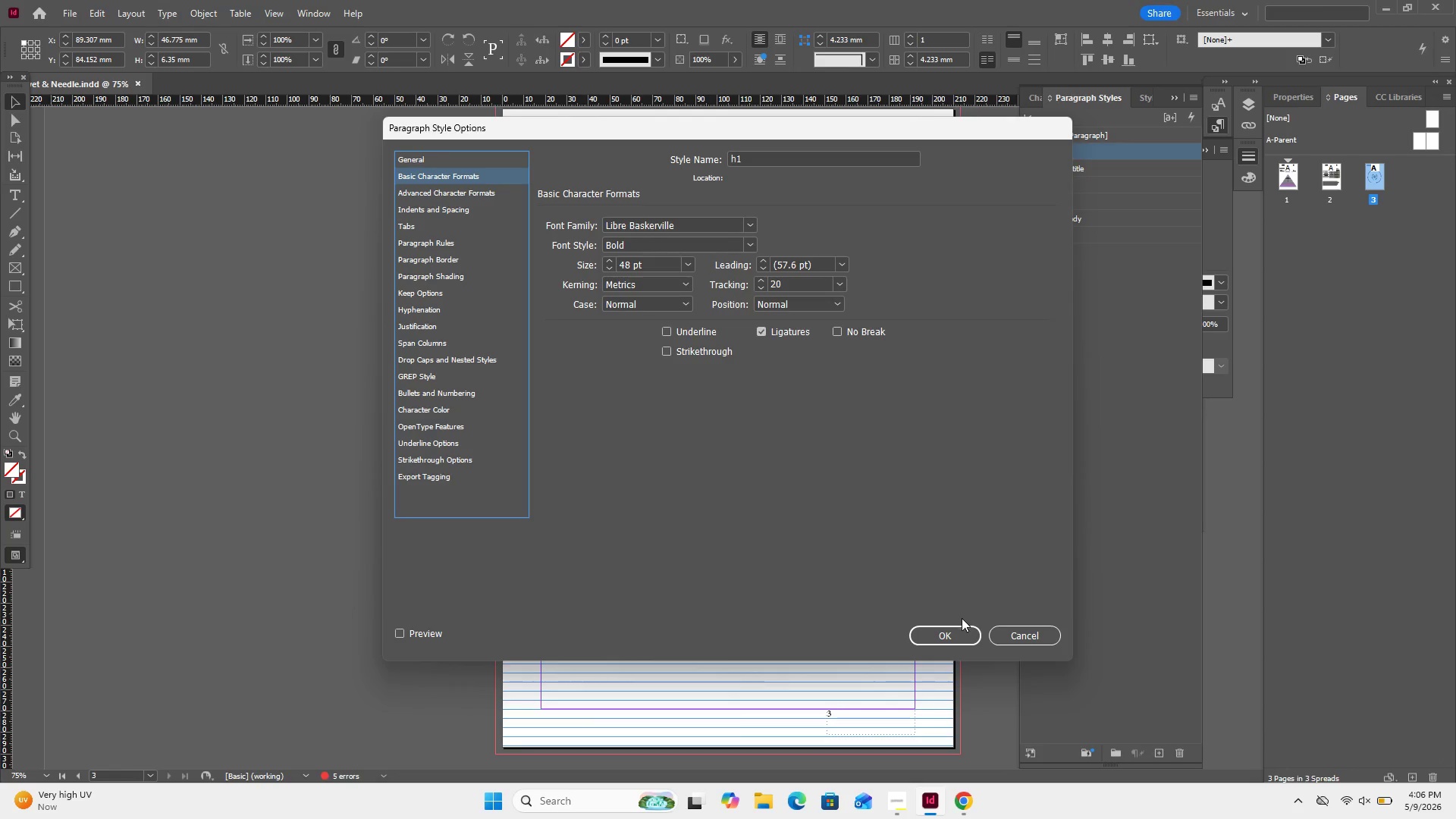 
left_click([956, 638])
 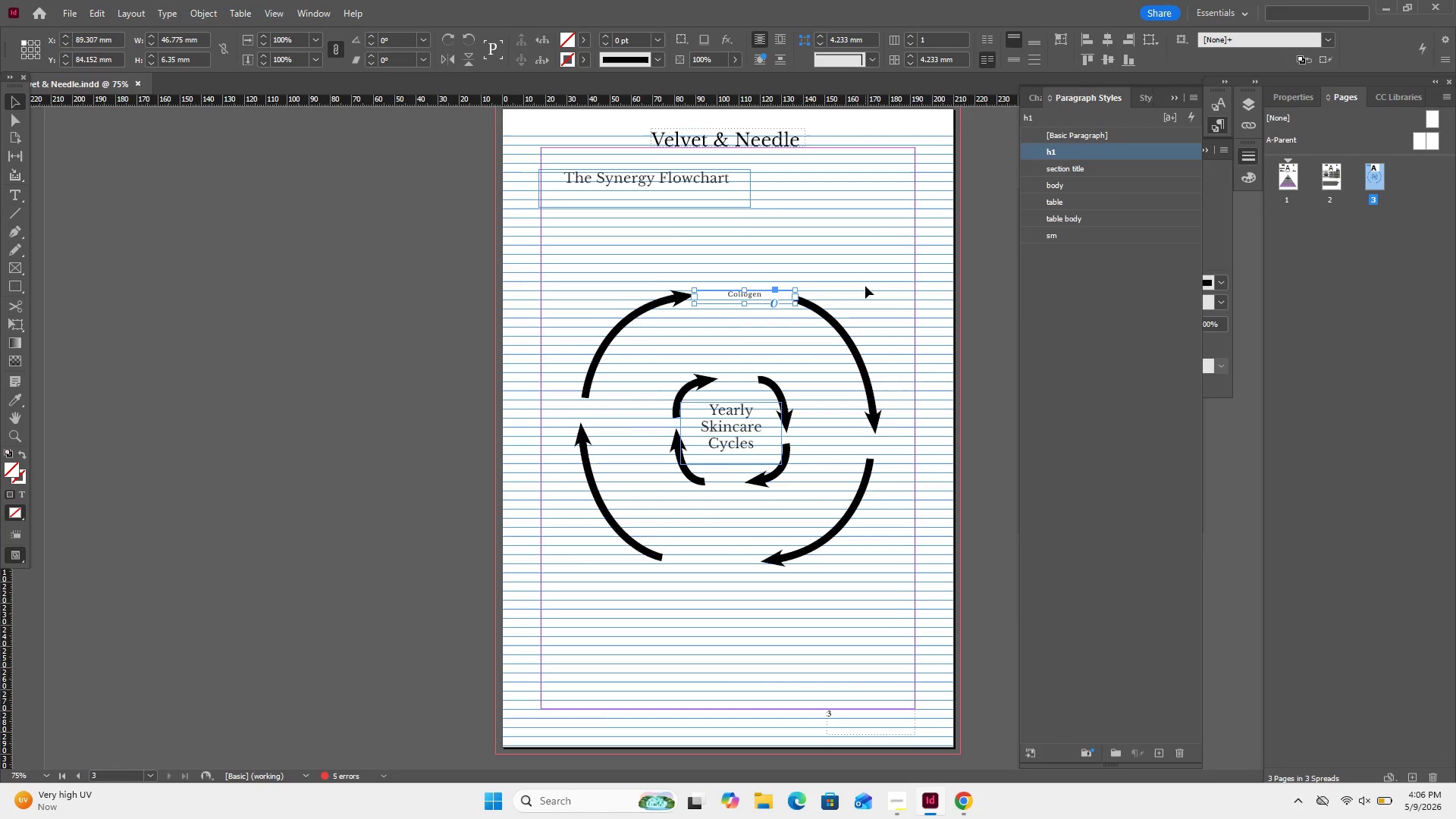 
key(Control+Z)
 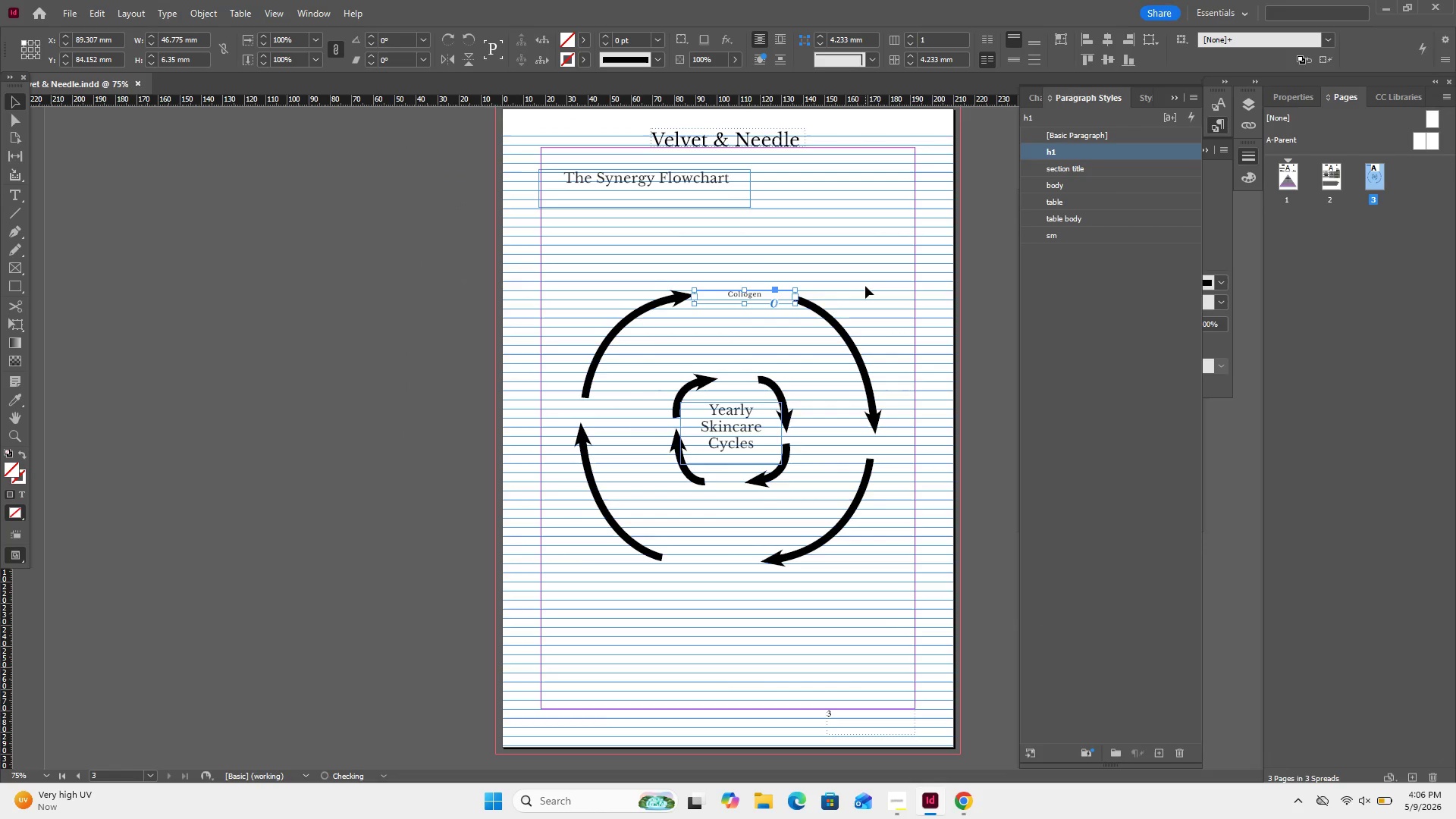 
key(Control+Z)
 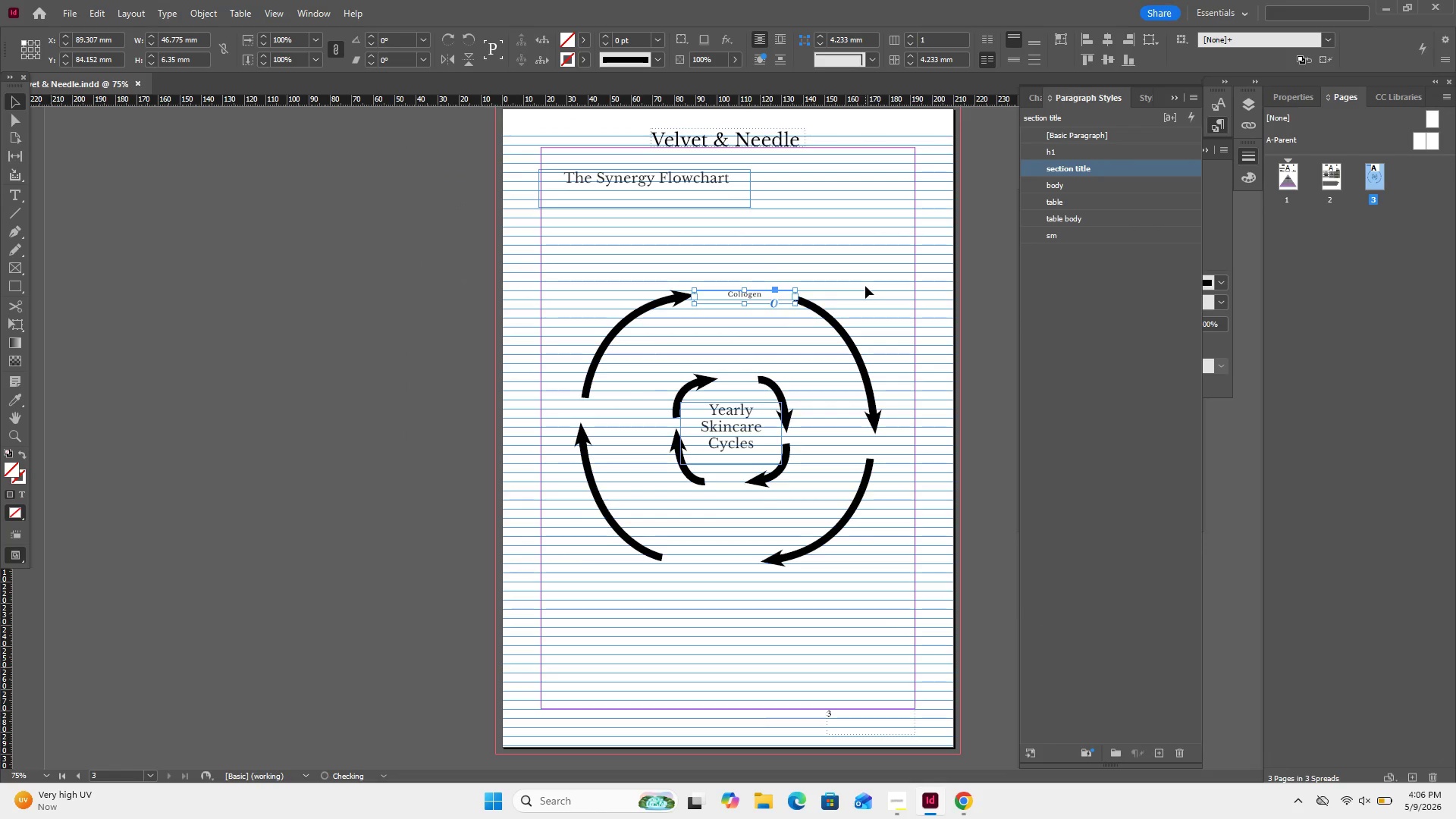 
key(Control+Z)
 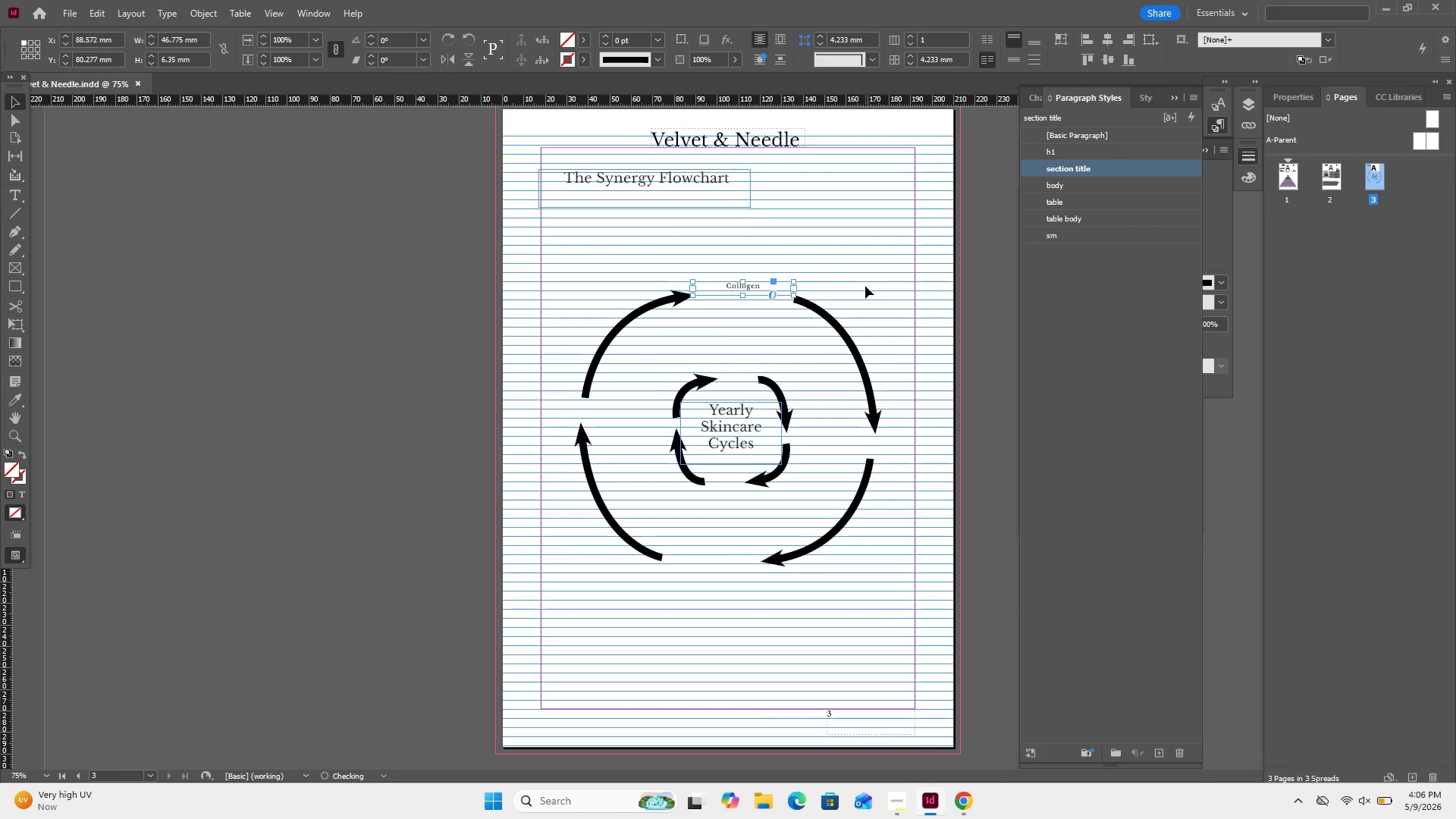 
key(Control+Z)
 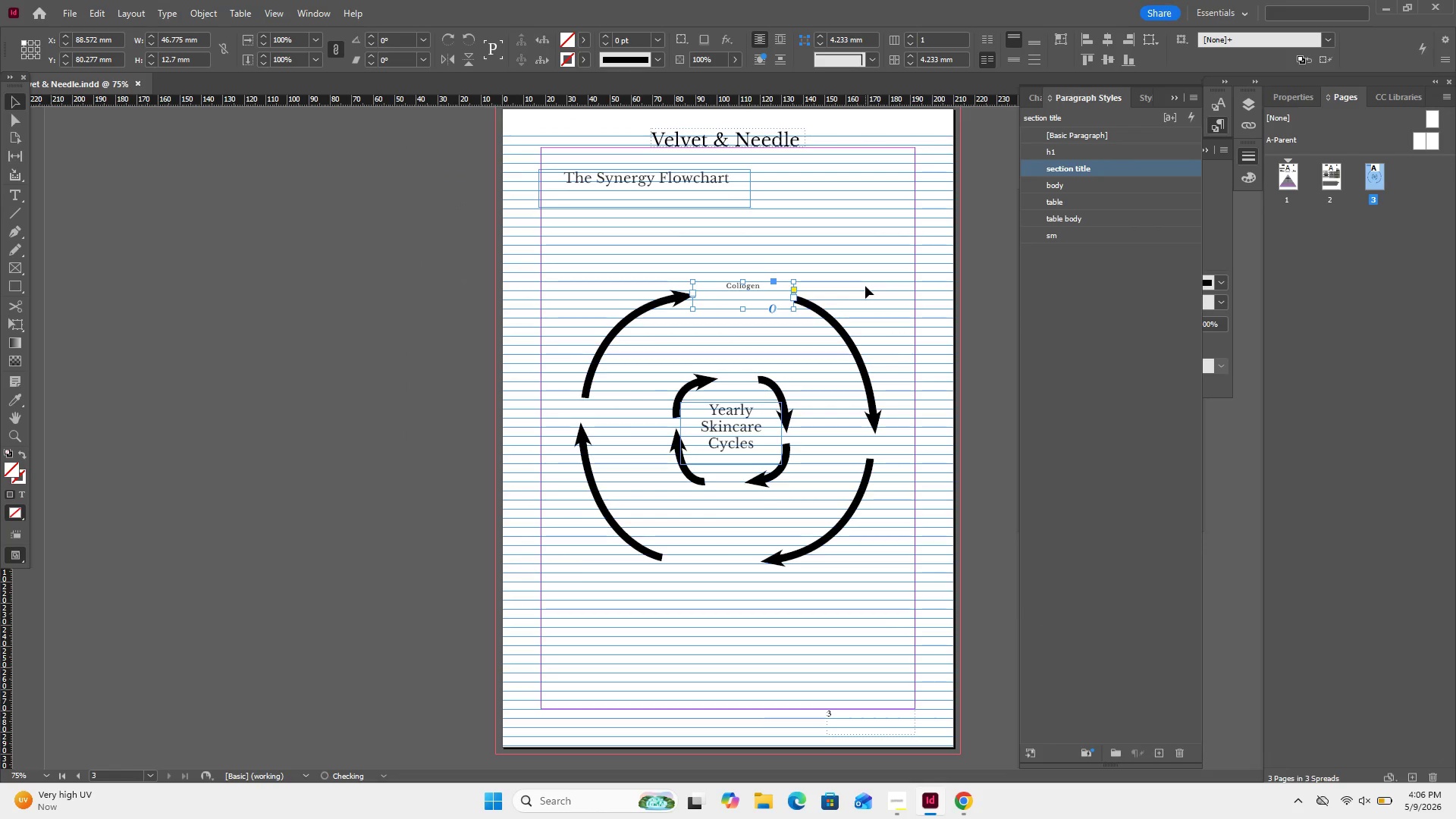 
key(Control+Z)
 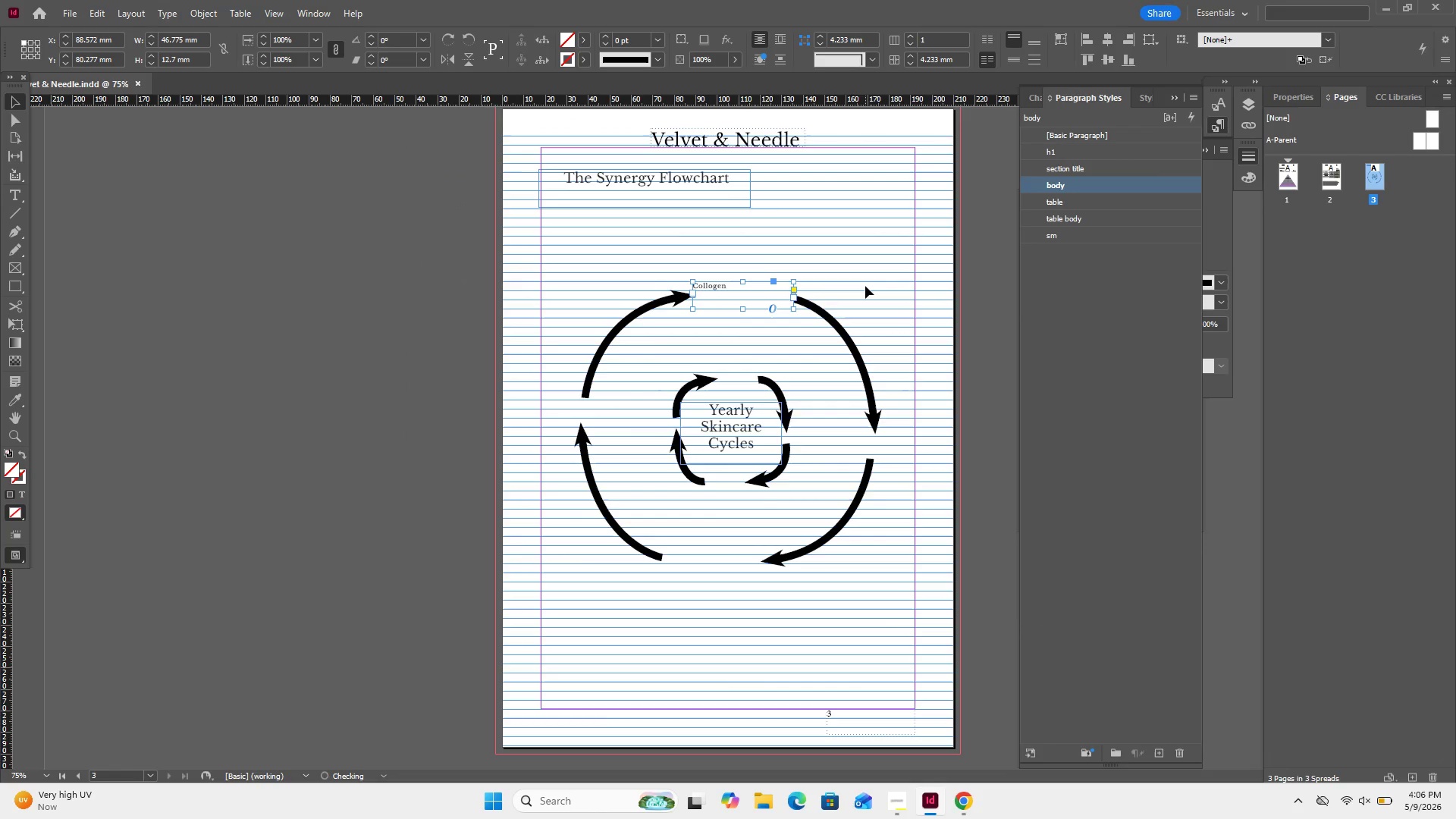 
key(Control+Z)
 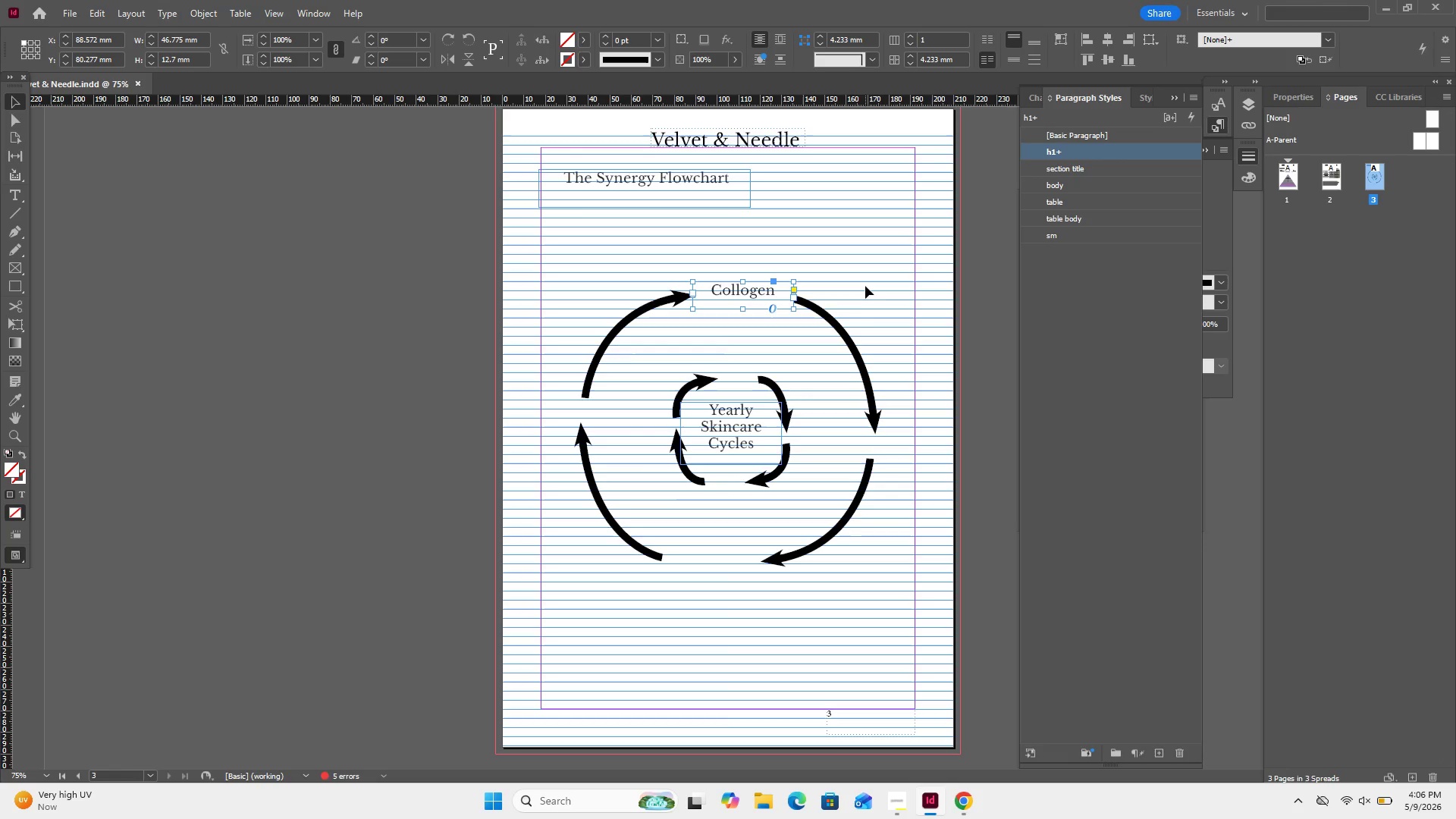 
left_click([865, 285])
 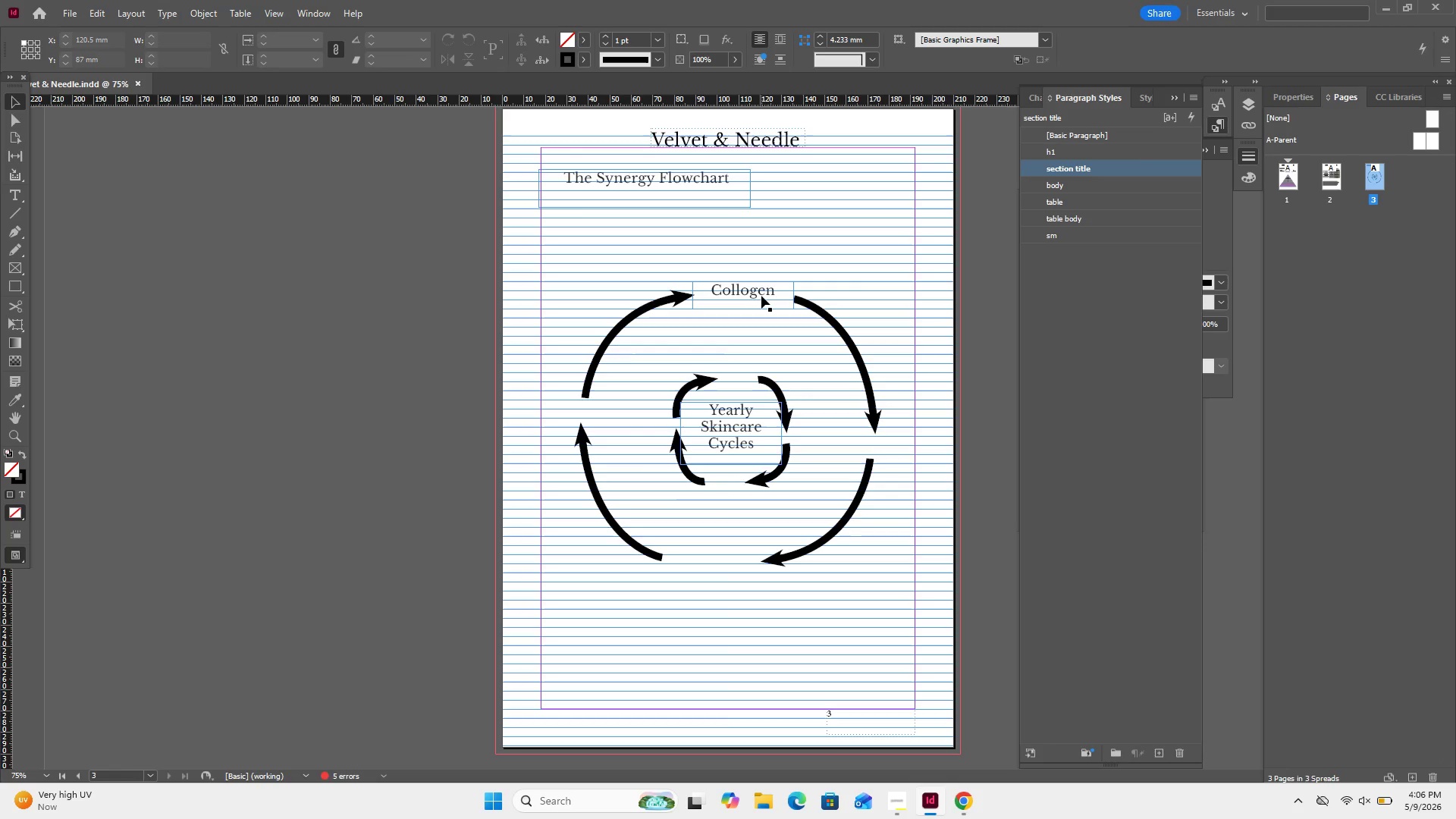 
wait(10.34)
 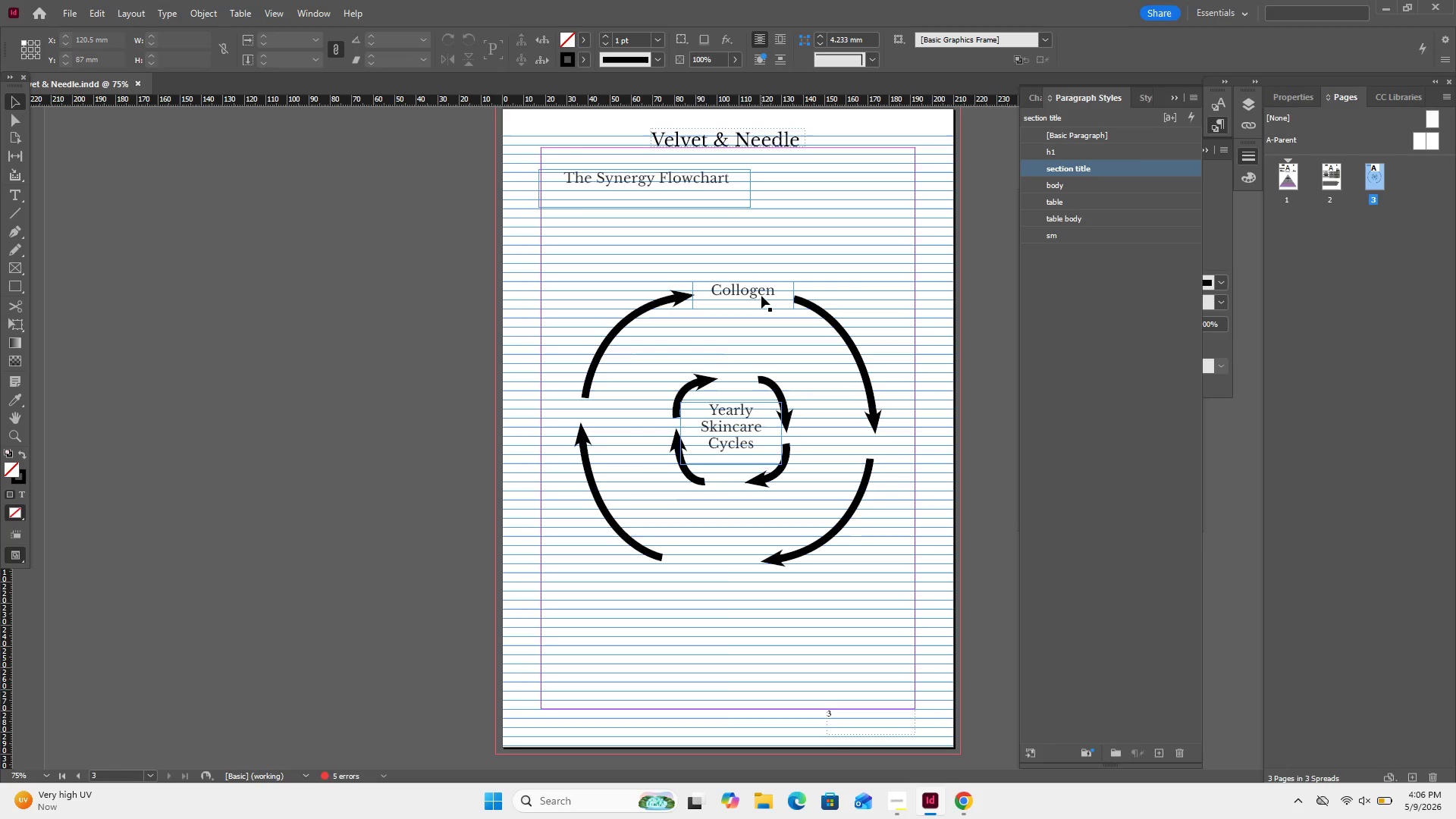 
left_click([761, 296])
 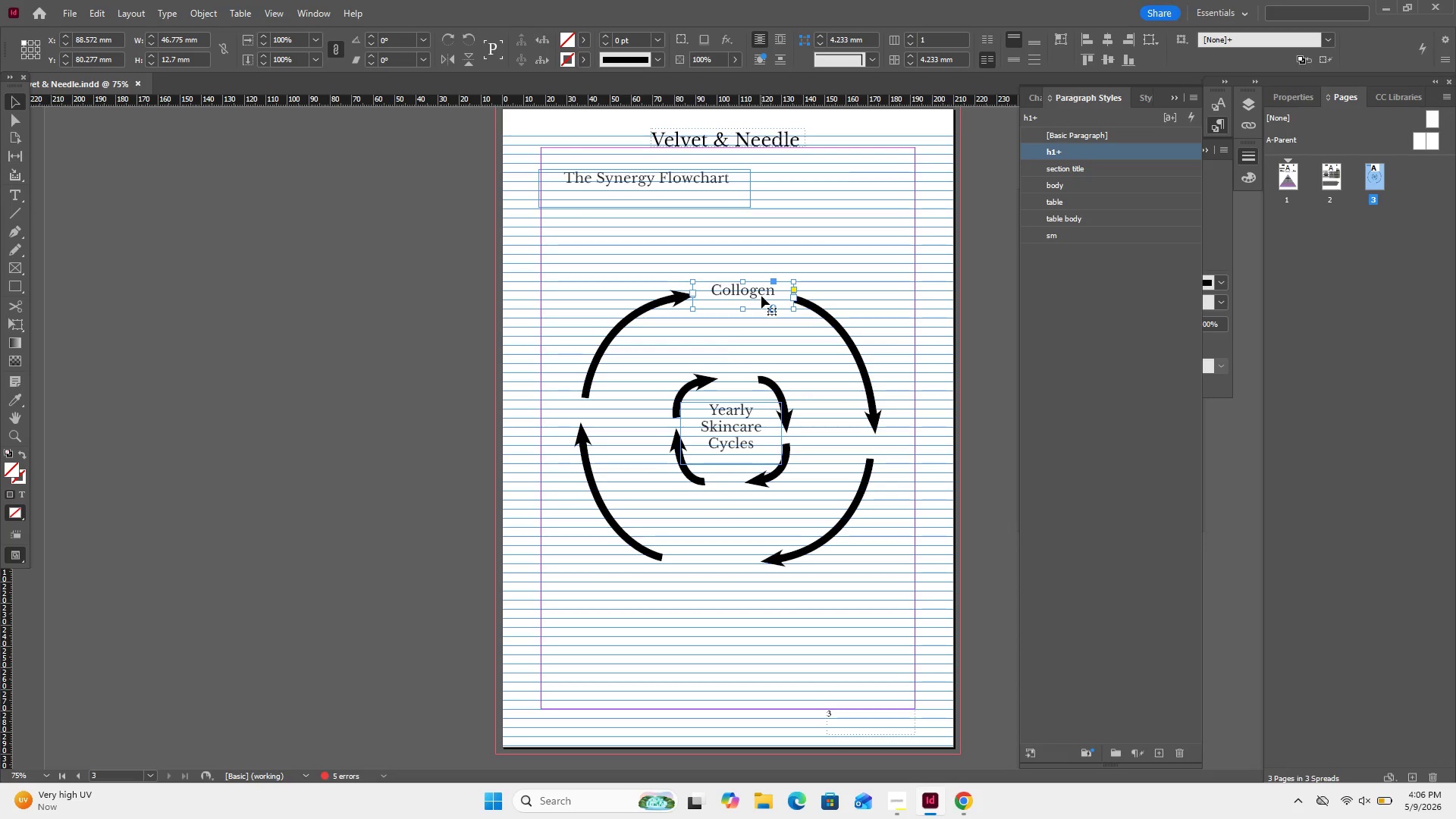 
key(Control+C)
 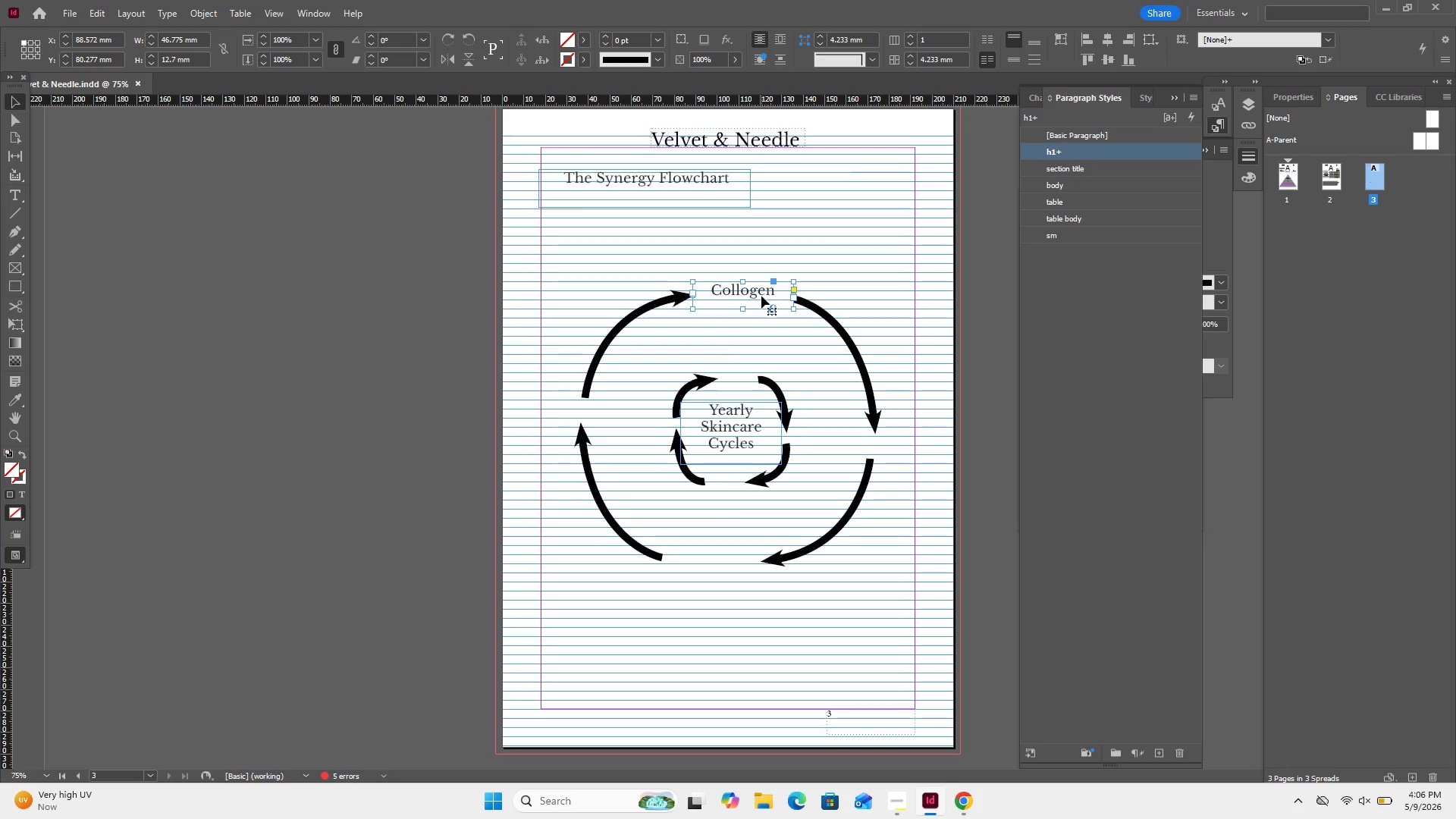 
key(Control+V)
 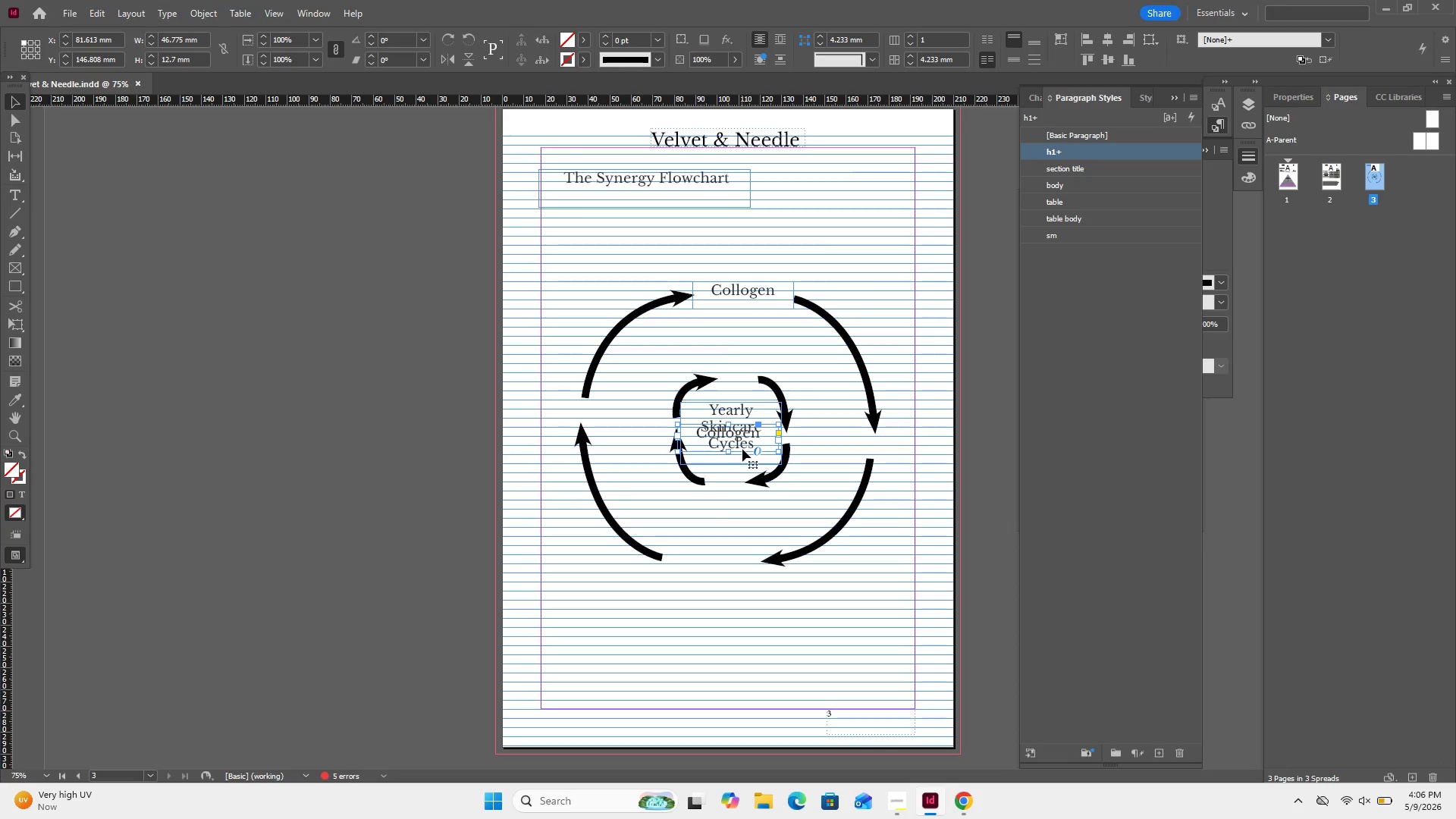 
left_click_drag(start_coordinate=[742, 435], to_coordinate=[881, 446])
 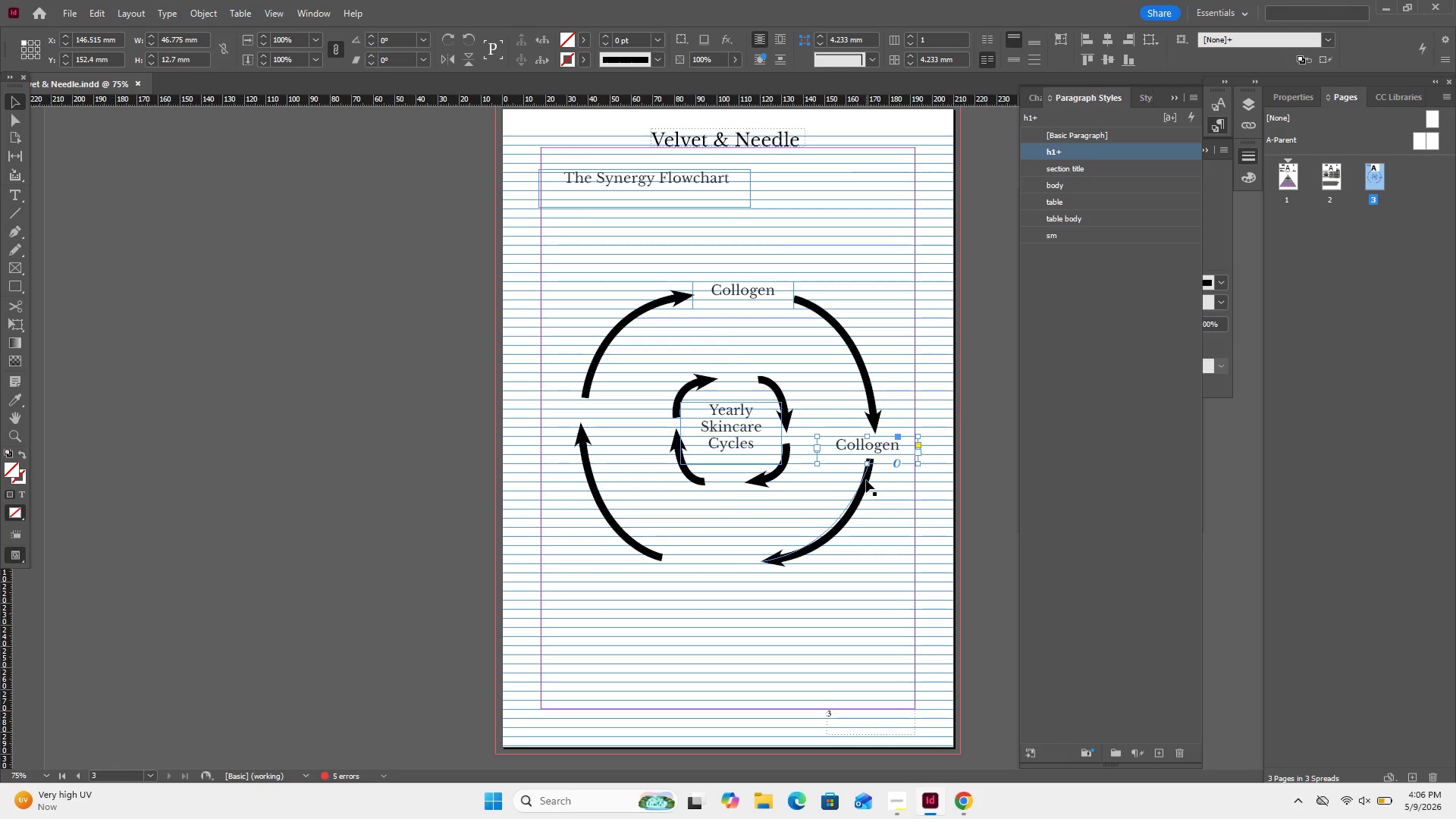 
key(ArrowUp)
 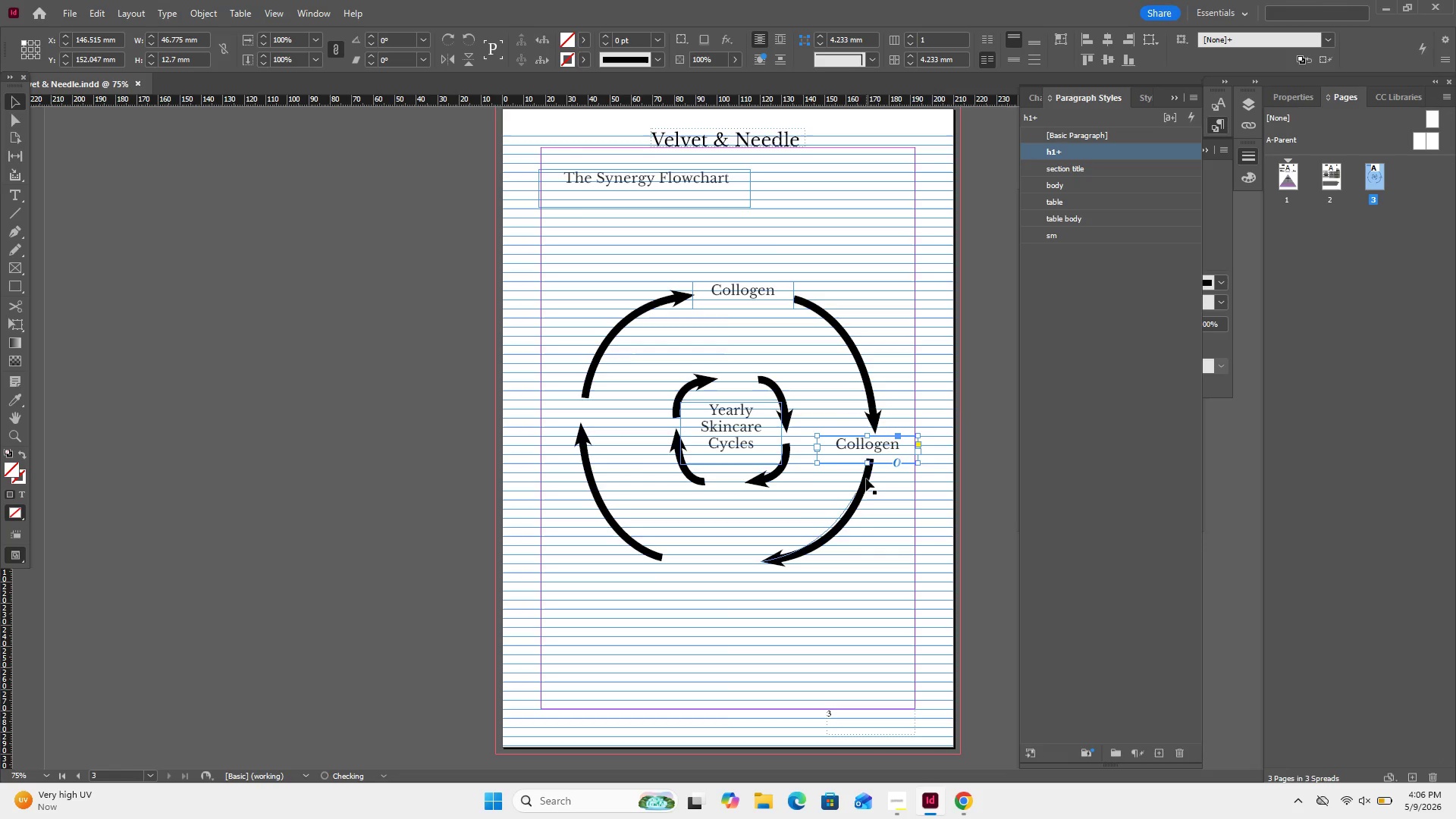 
key(ArrowUp)
 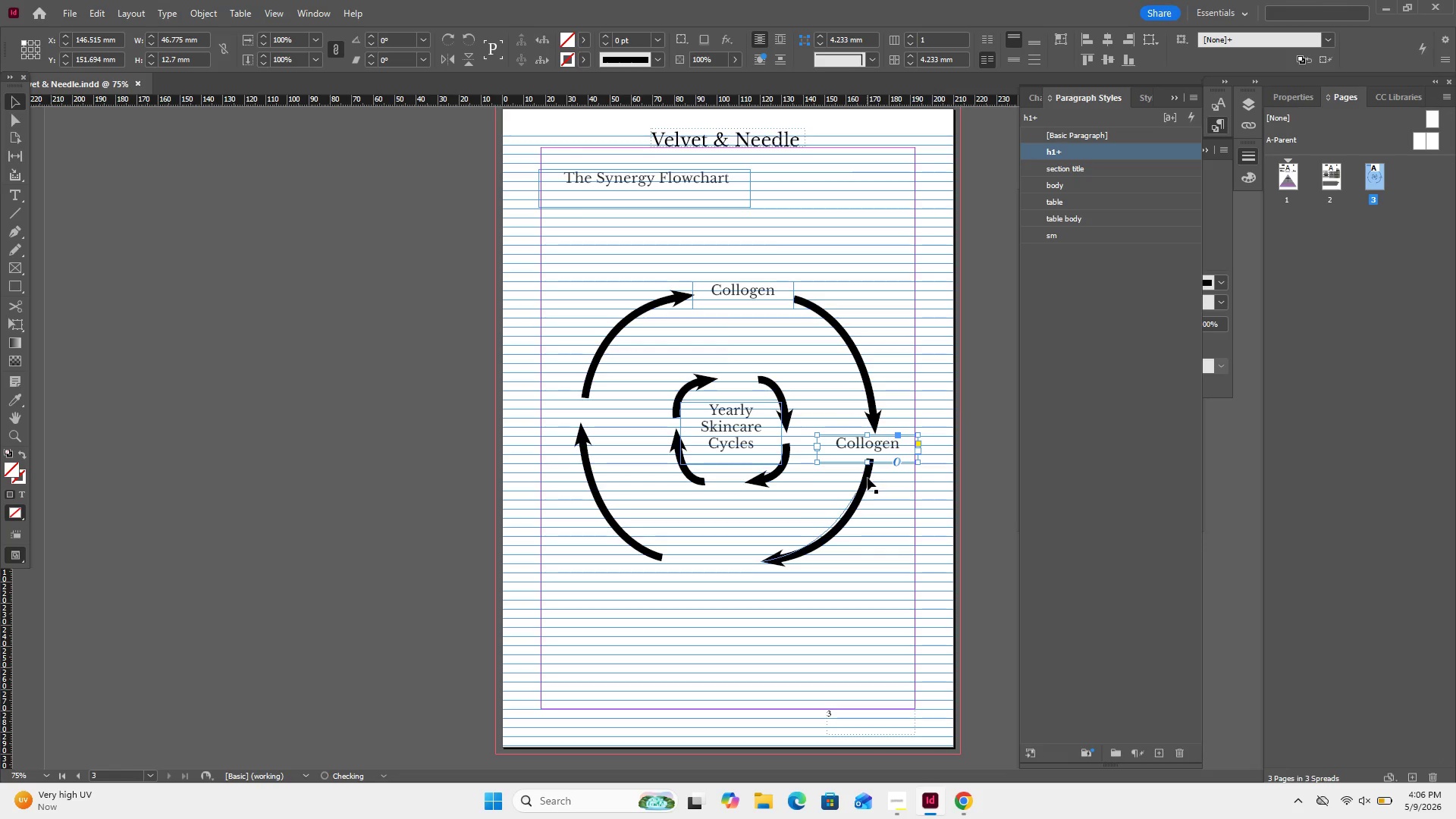 
key(ArrowUp)
 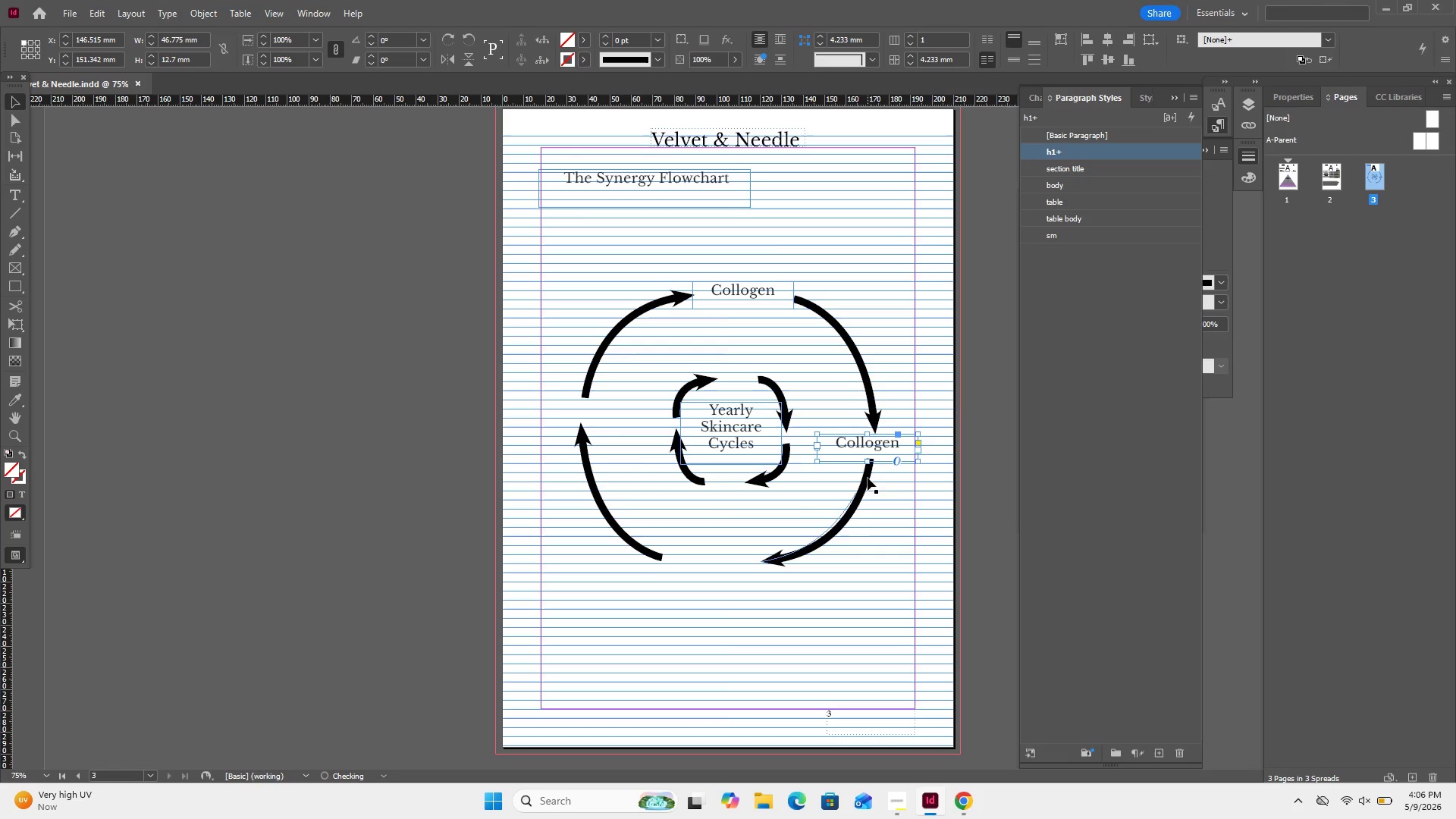 
key(ArrowRight)
 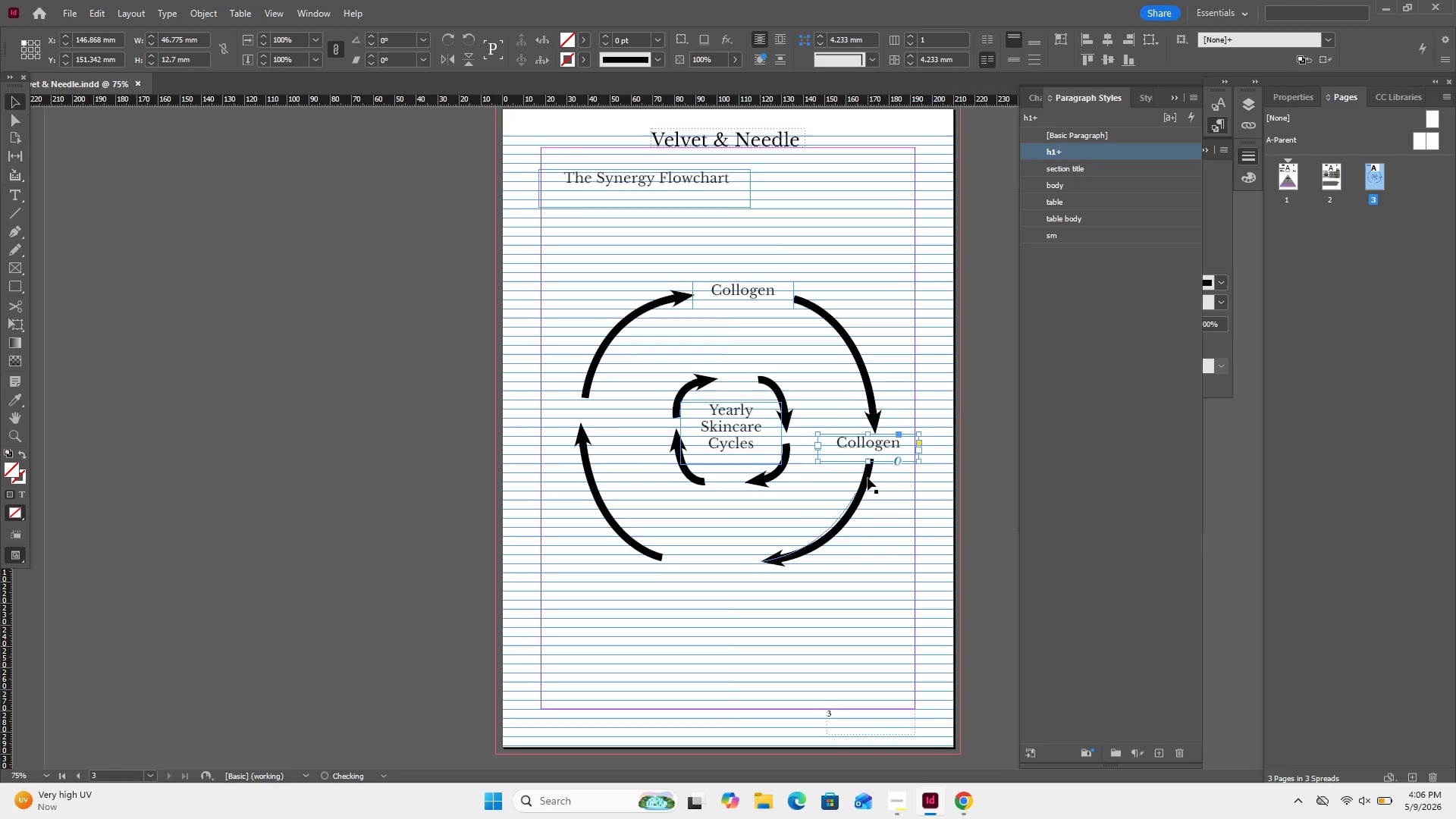 
key(ArrowRight)
 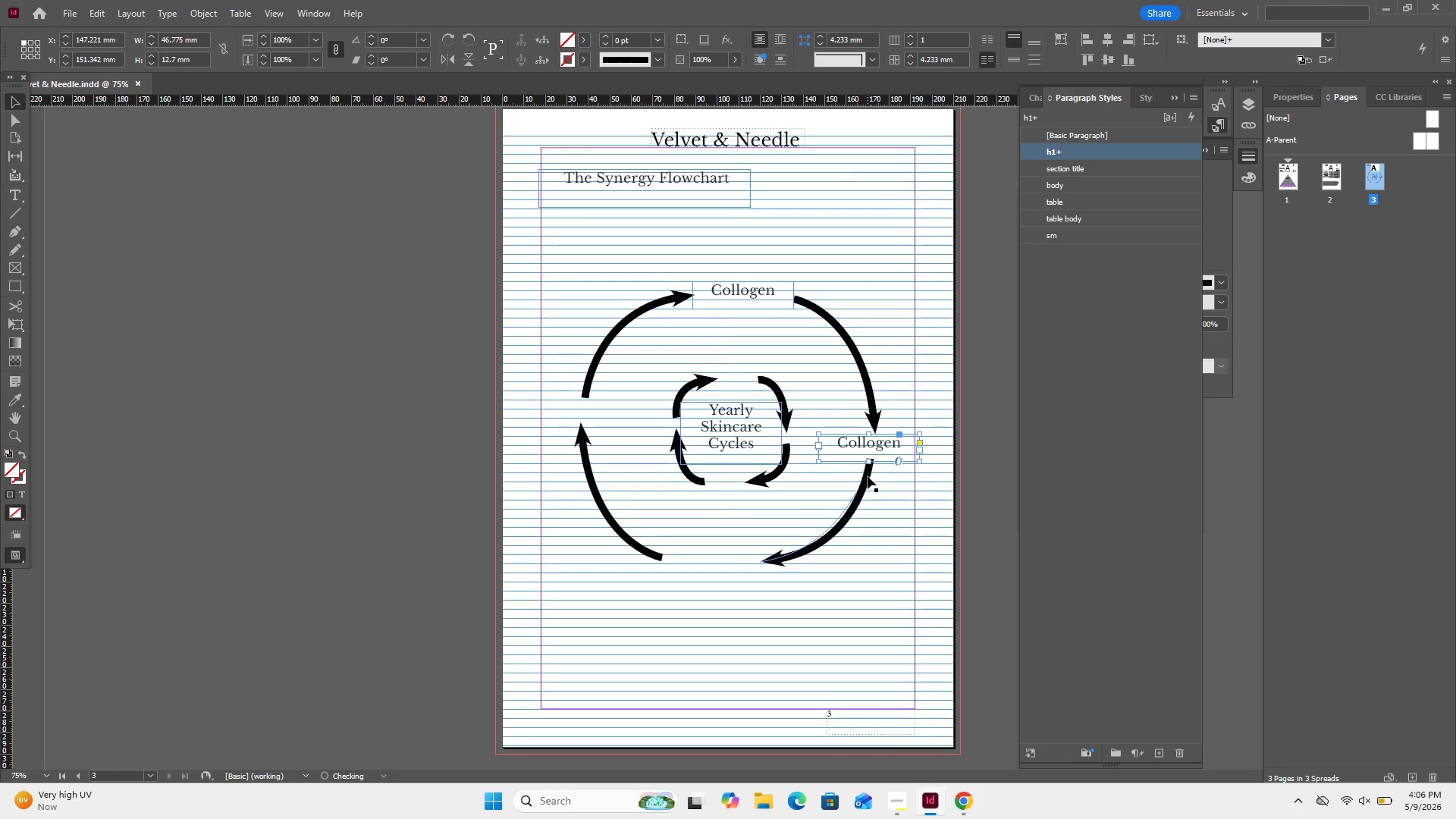 
key(ArrowRight)
 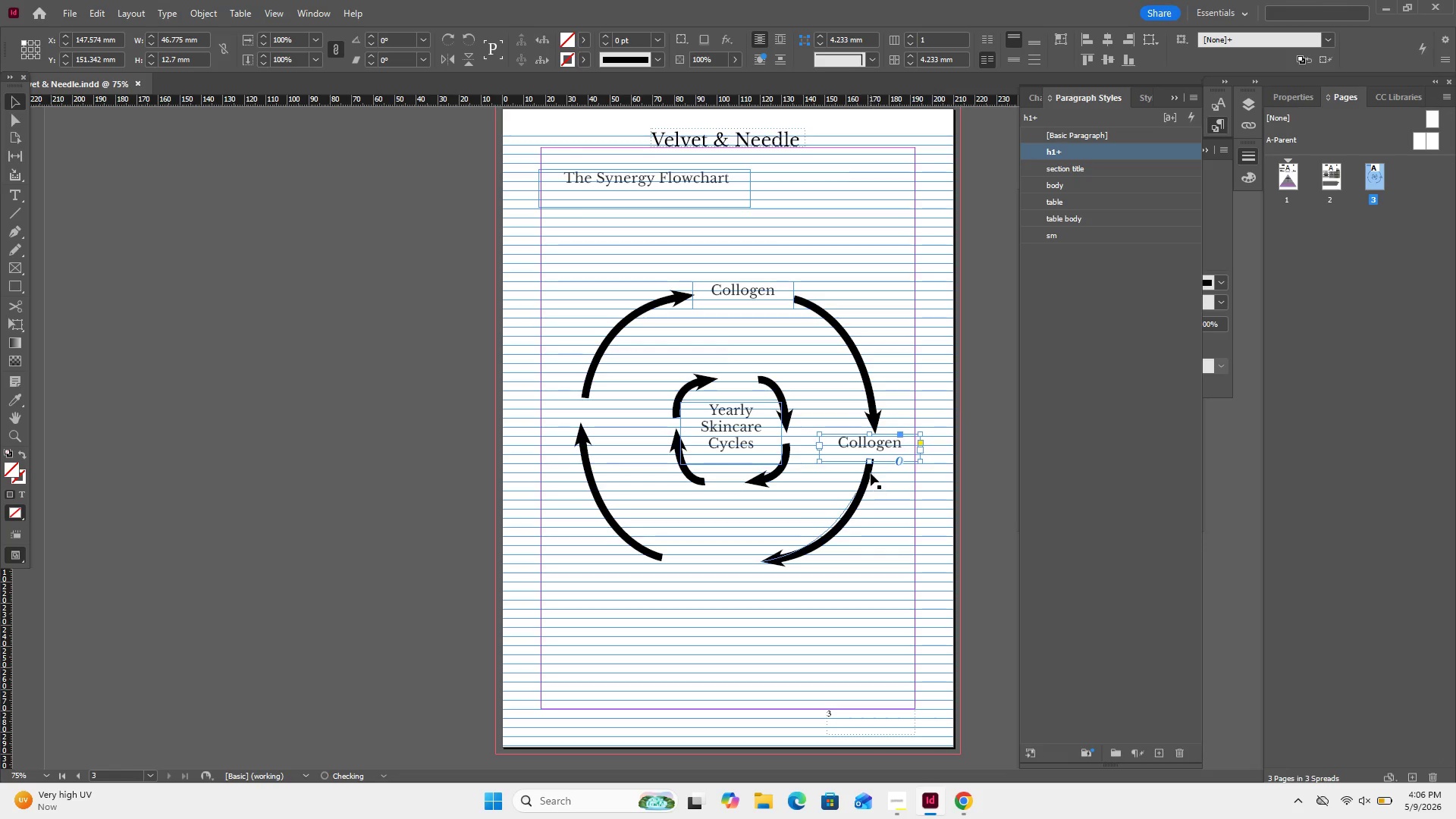 
key(ArrowRight)
 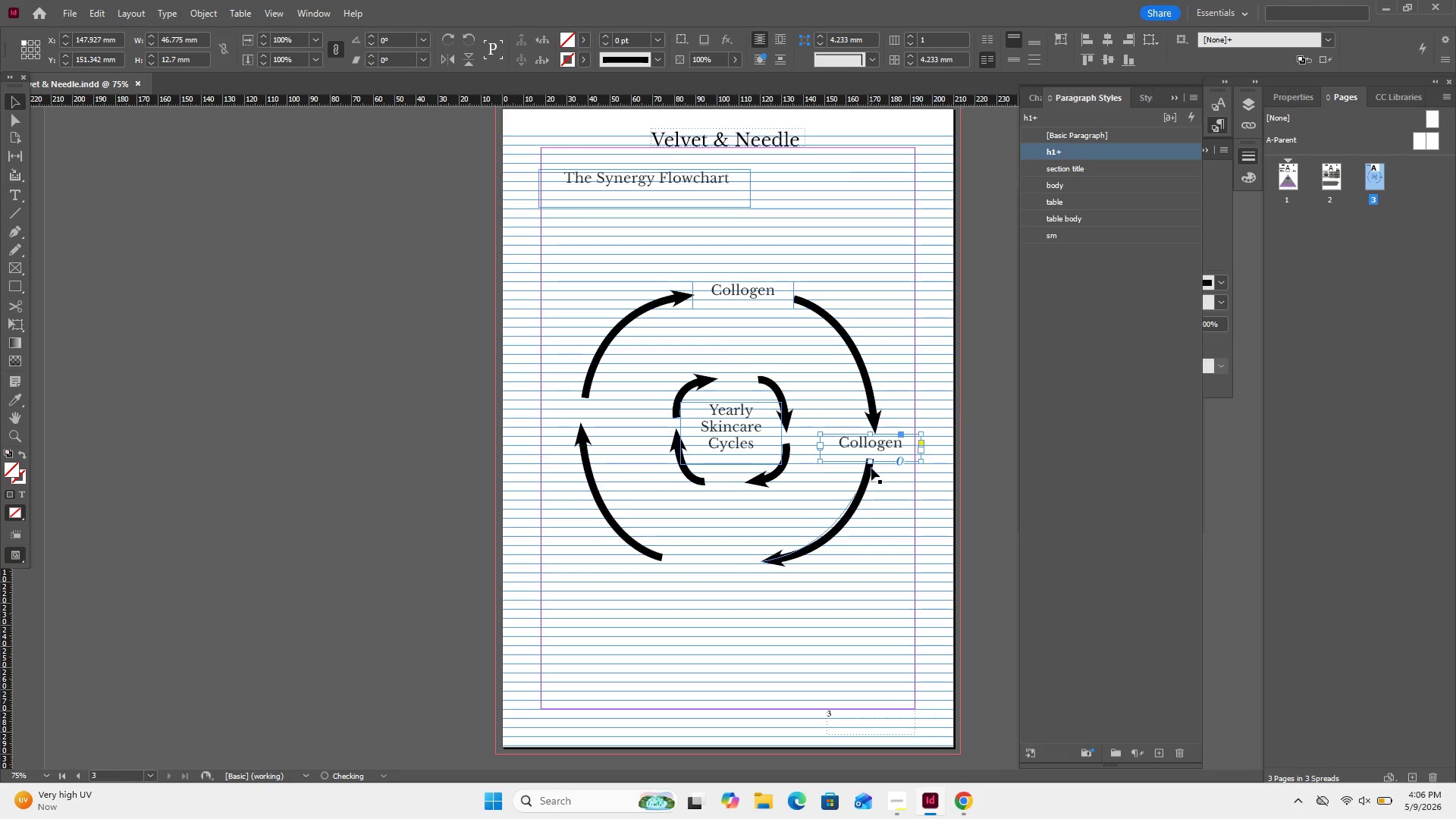 
key(ArrowRight)
 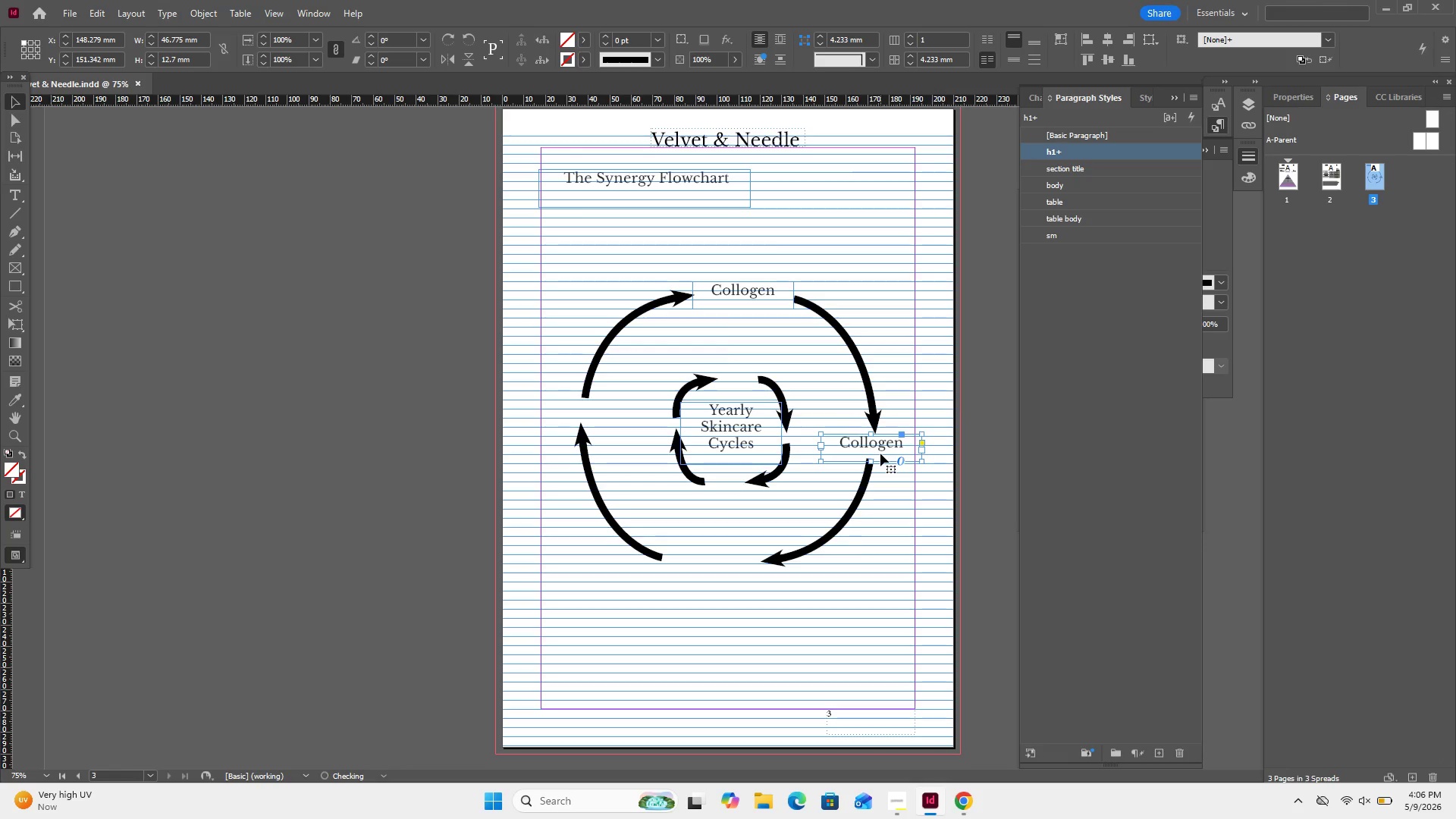 
key(ArrowDown)
 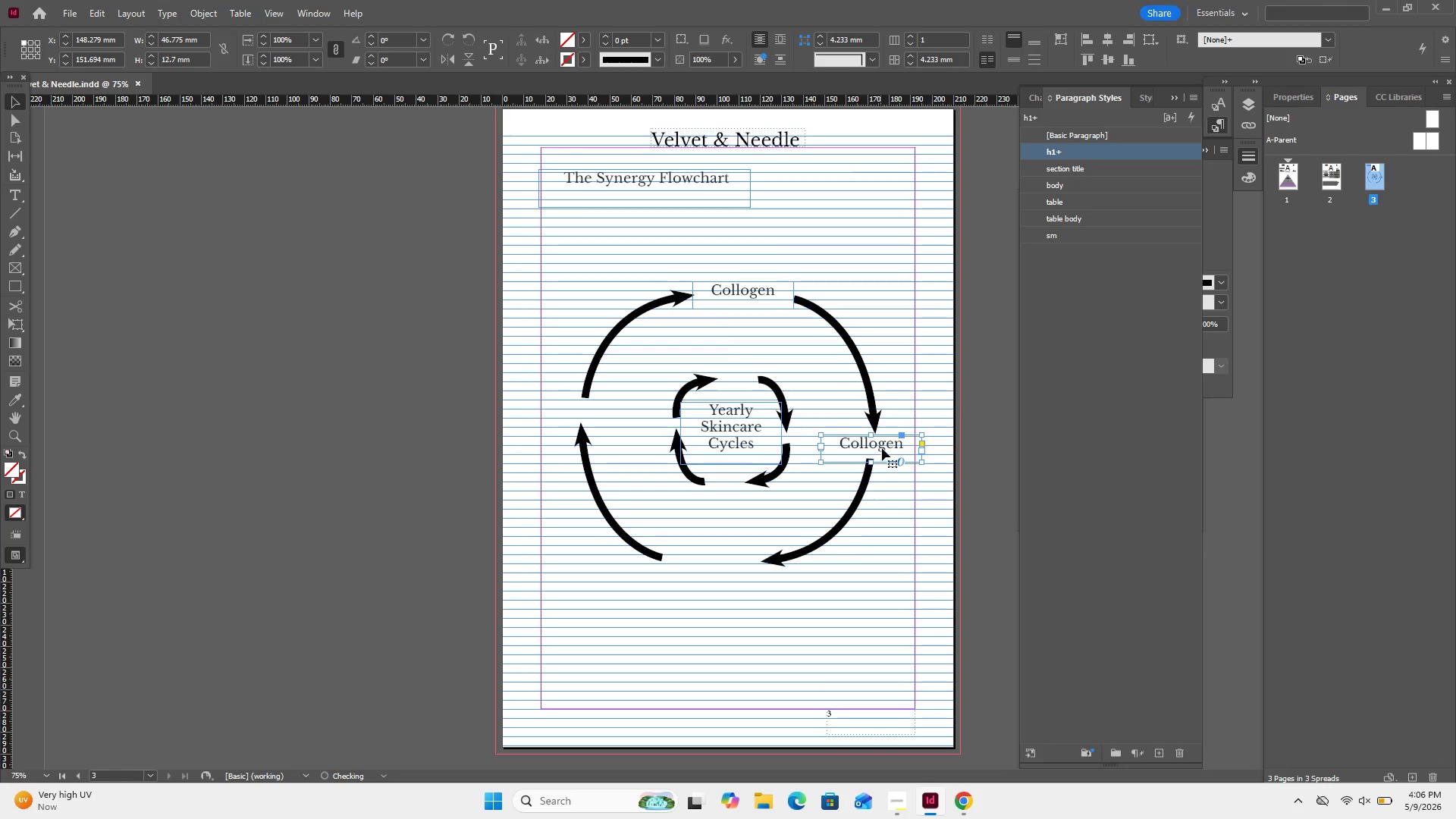 
key(ArrowDown)
 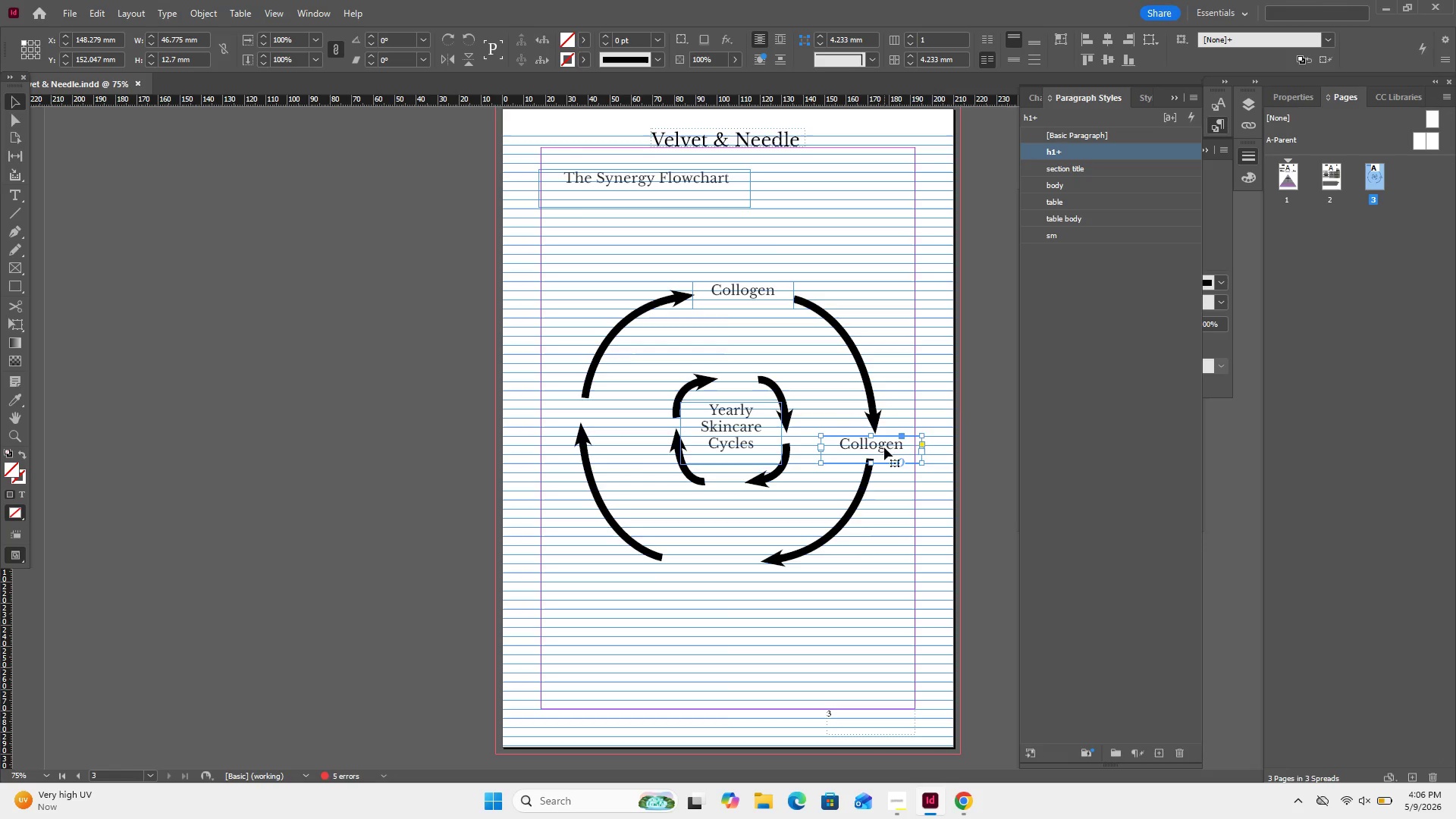 
double_click([884, 447])
 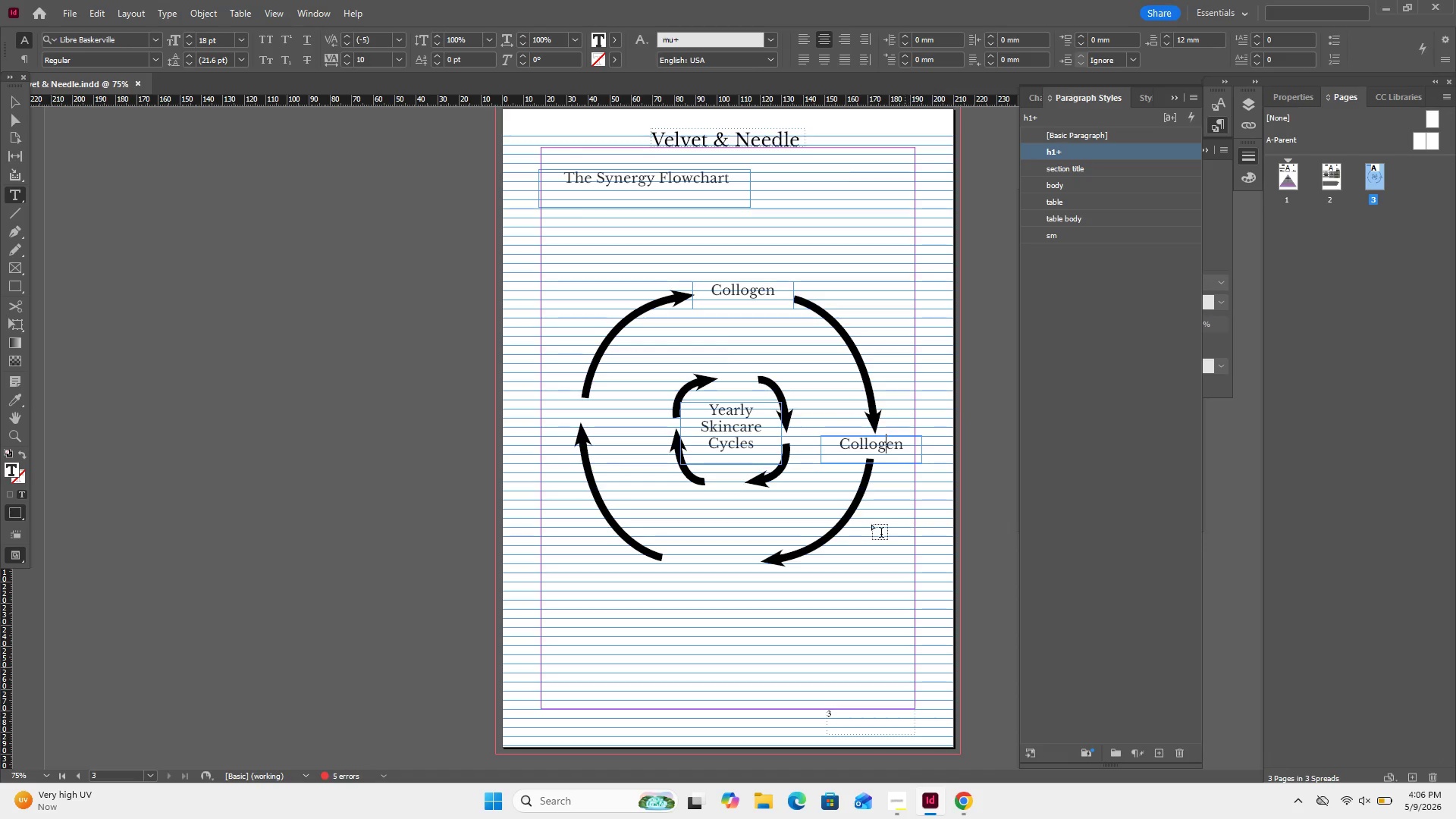 
key(Control+A)
 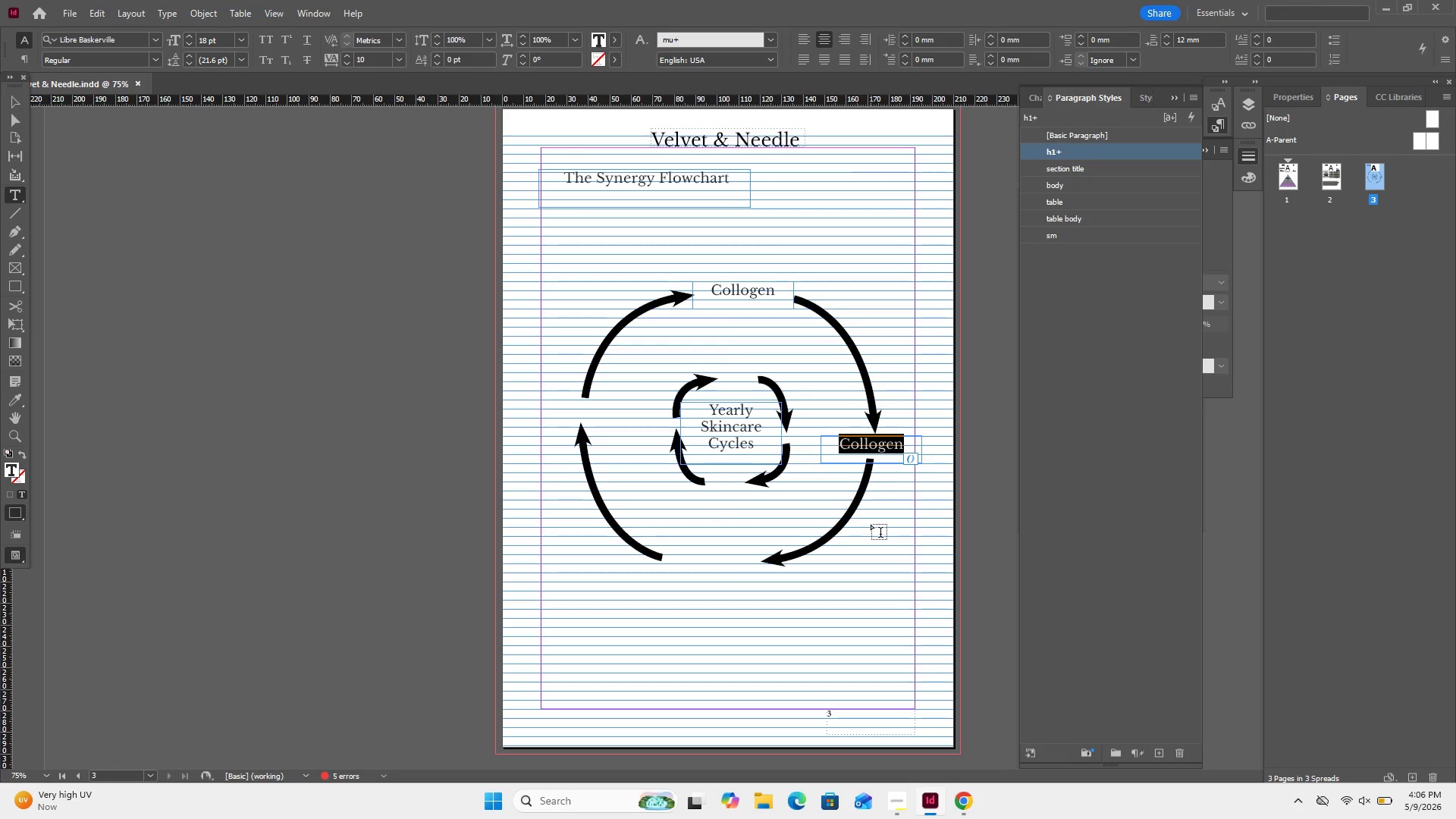 
type(Micro needing)
 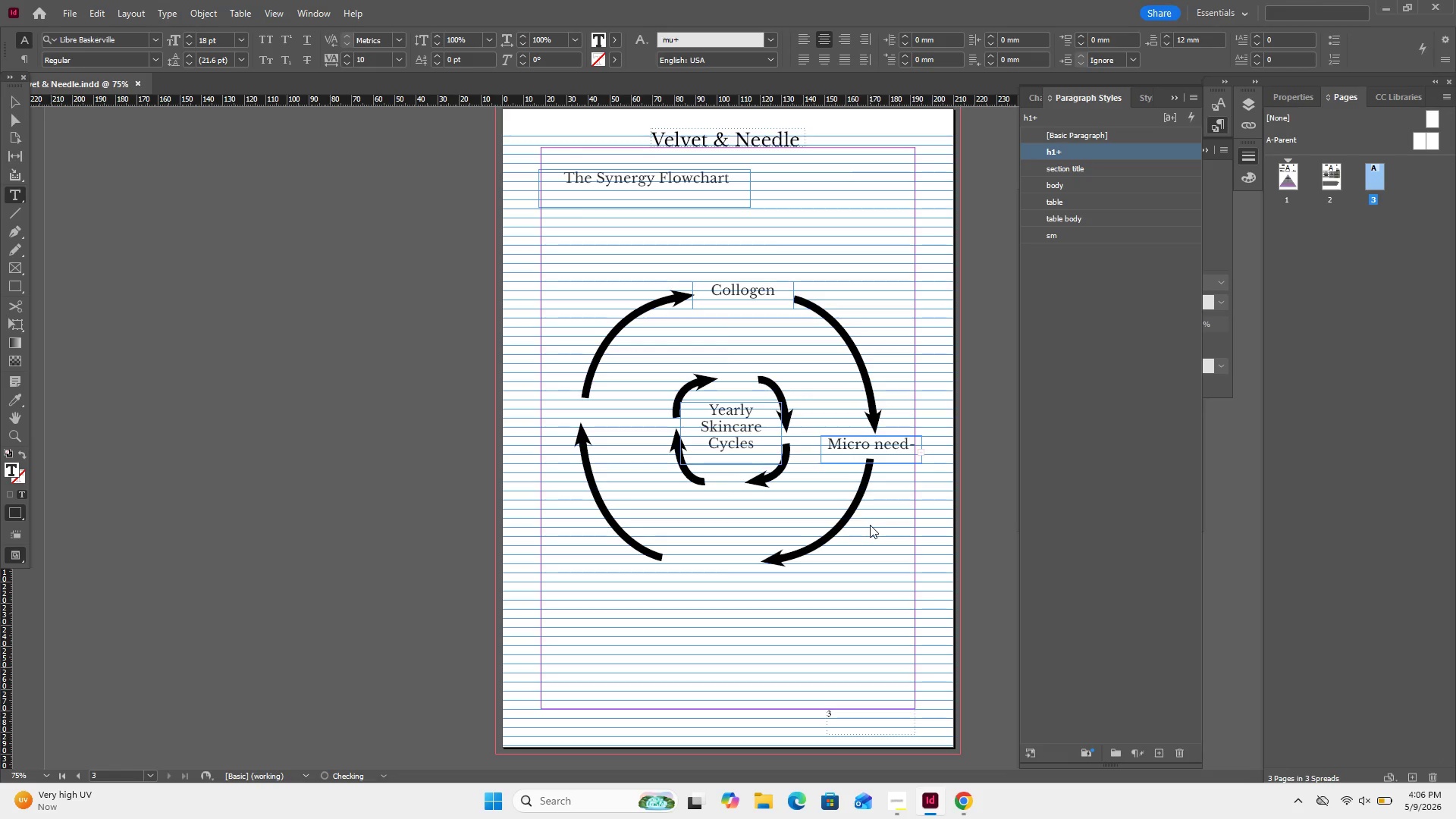 
left_click([8, 109])
 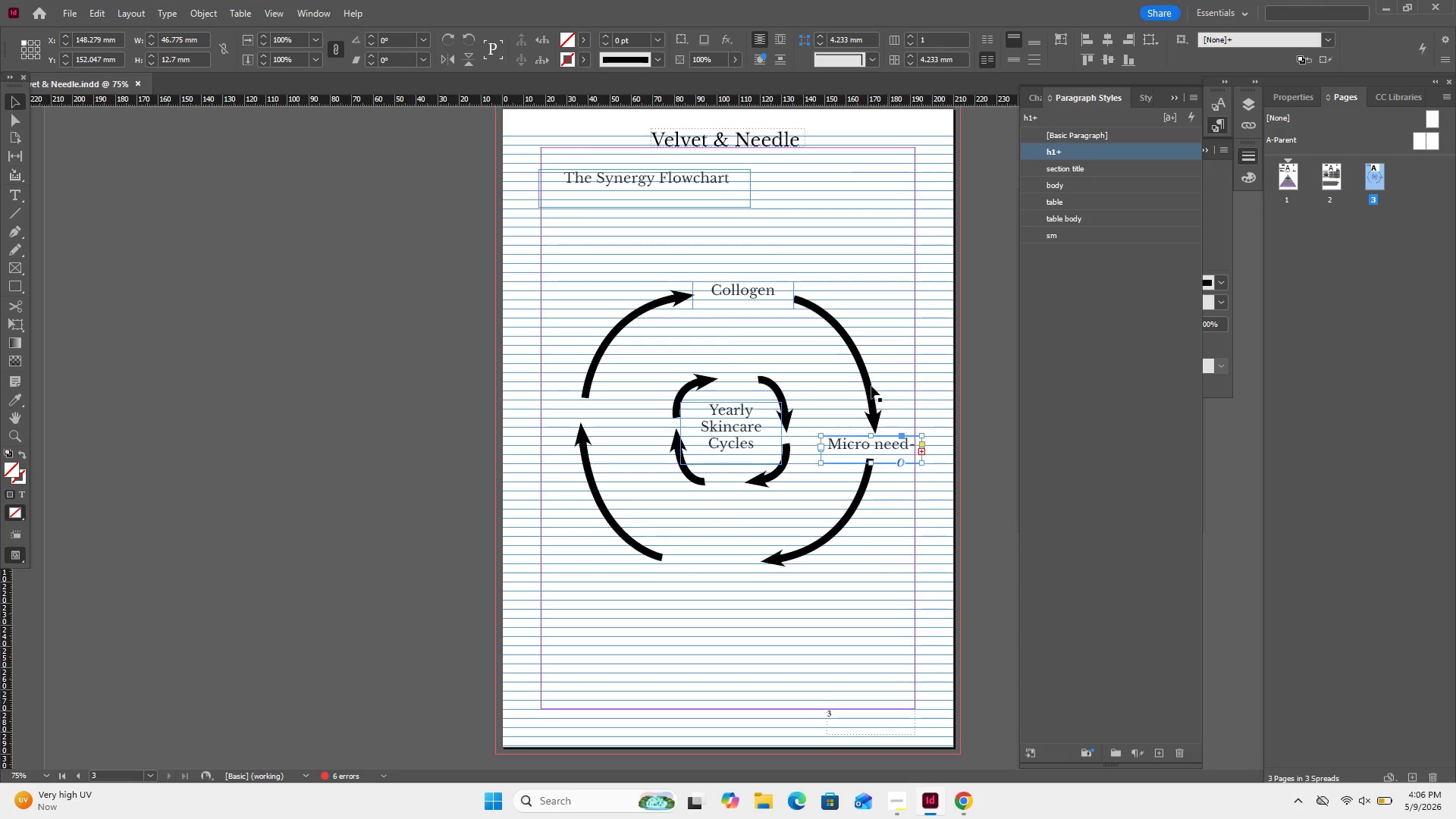 
left_click([866, 387])
 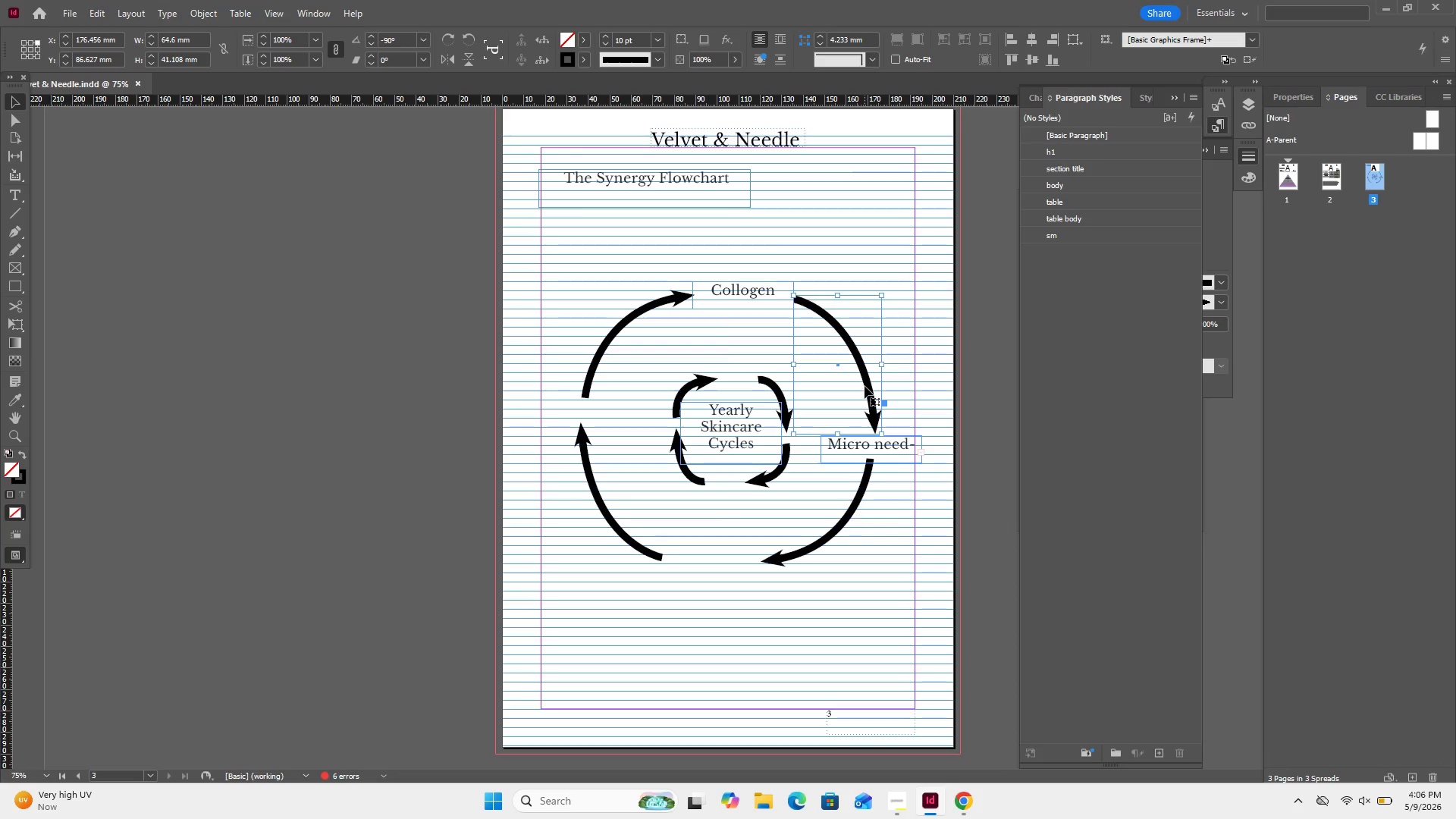 
key(ArrowUp)
 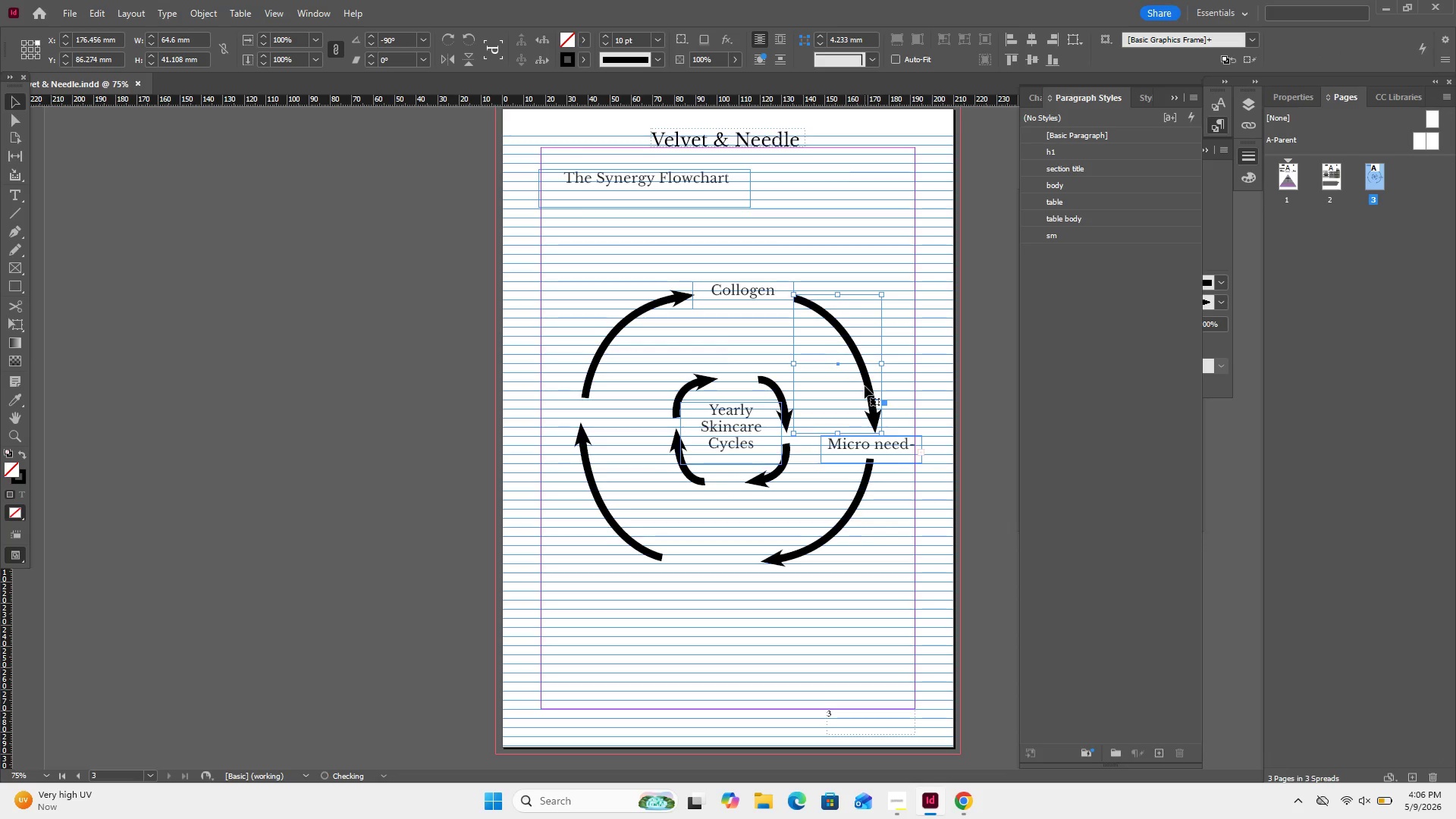 
key(ArrowUp)
 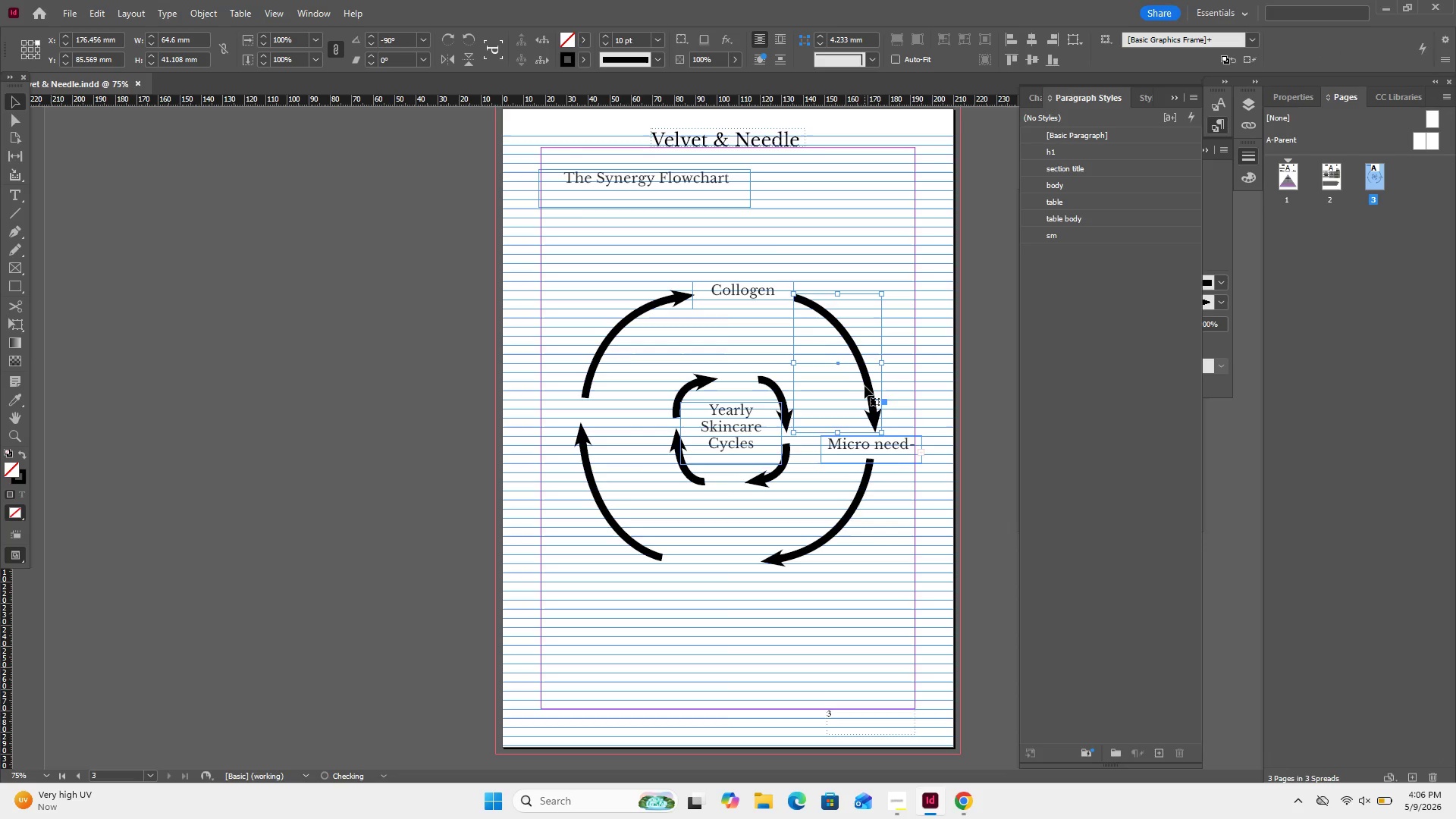 
key(ArrowUp)
 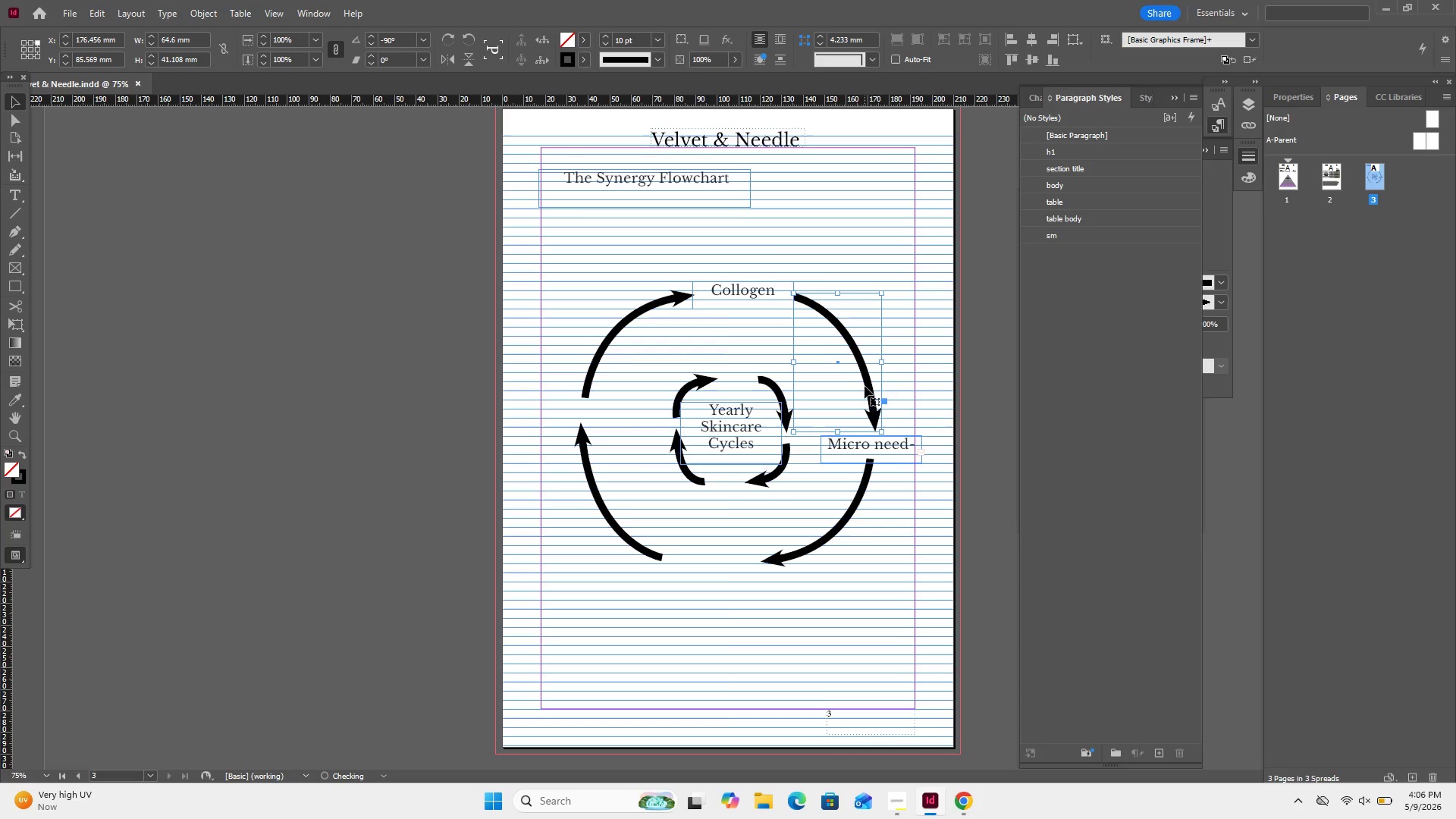 
hold_key(key=ArrowUp, duration=0.64)
 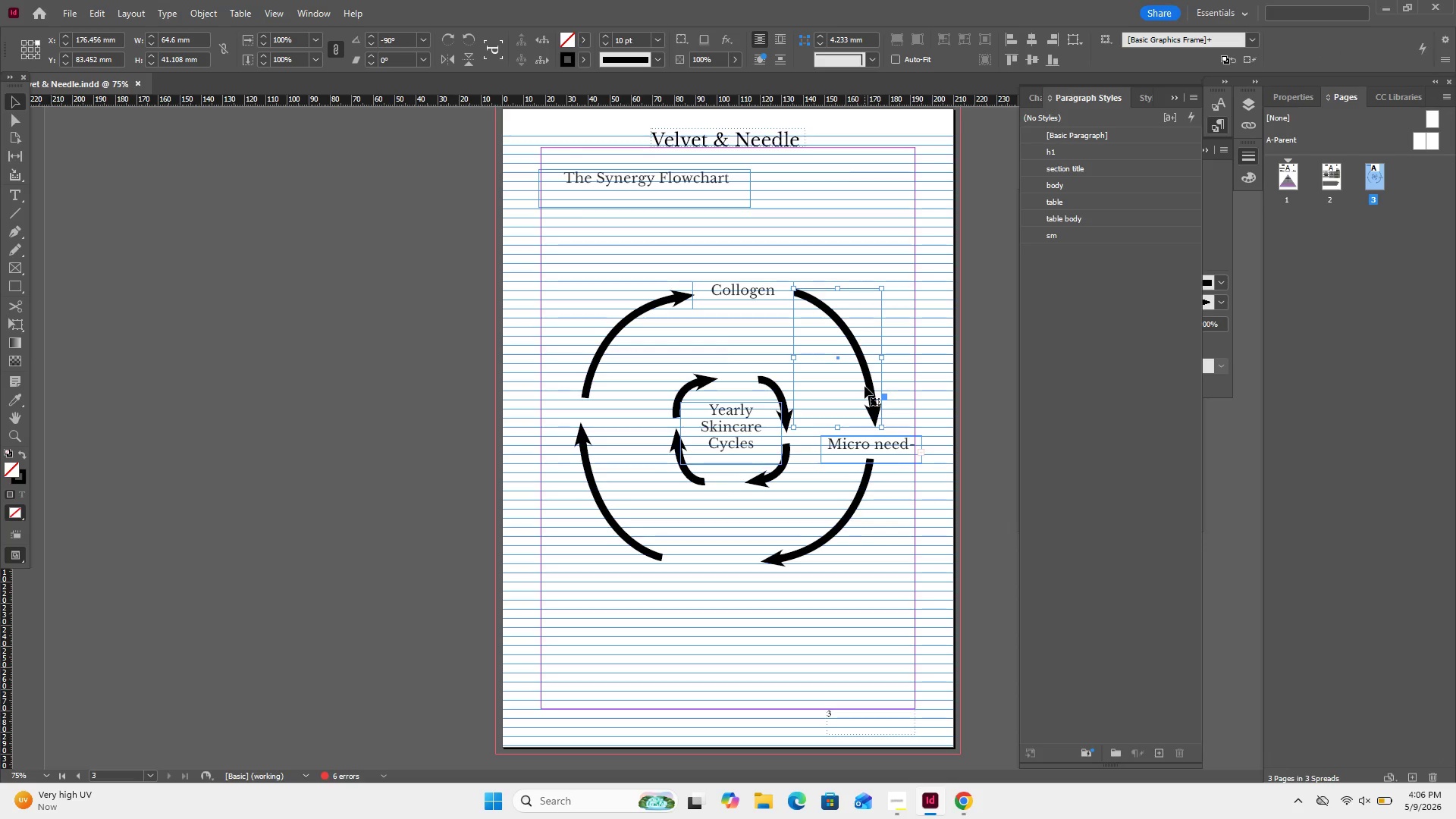 
key(ArrowLeft)
 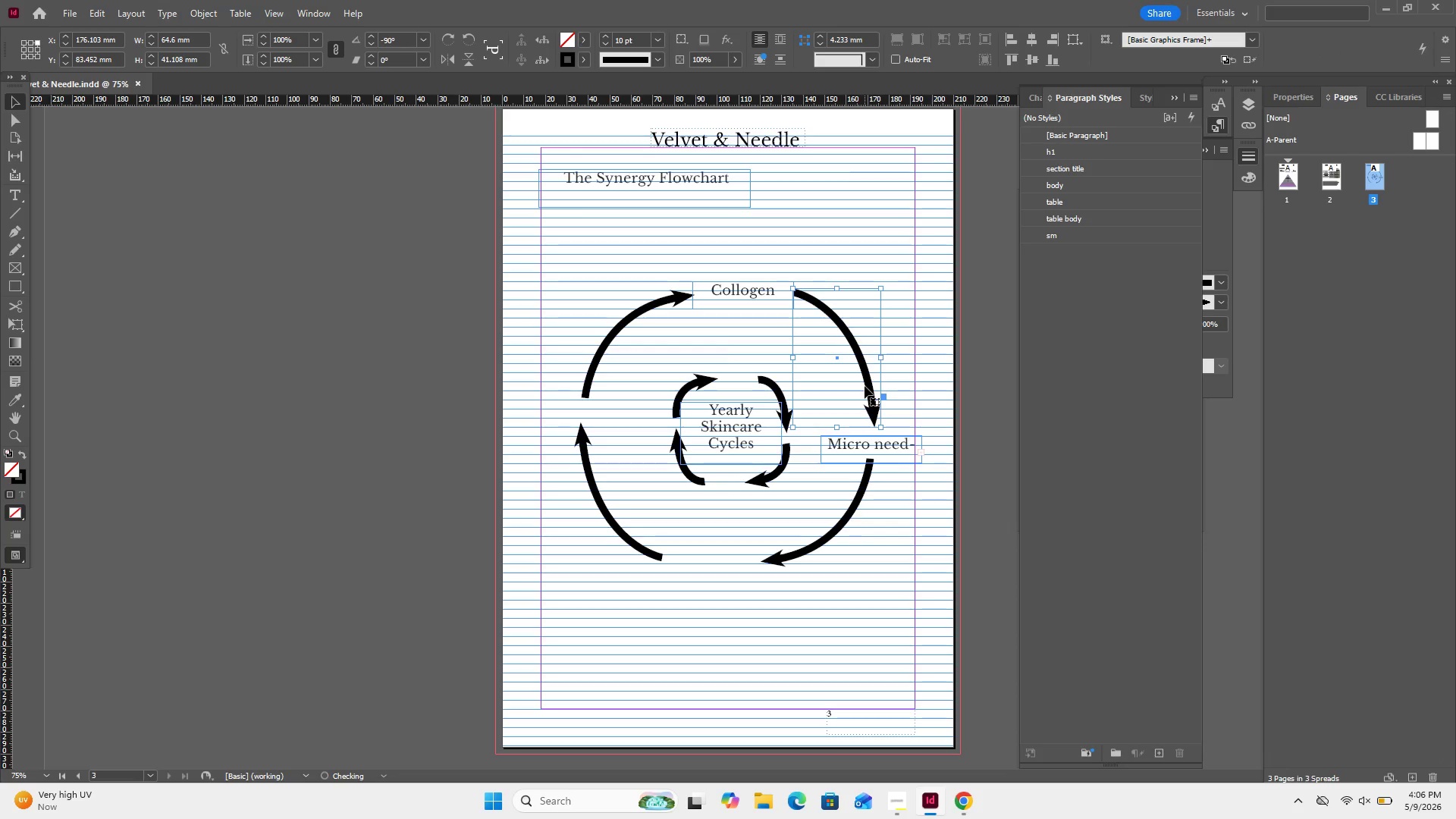 
key(ArrowLeft)
 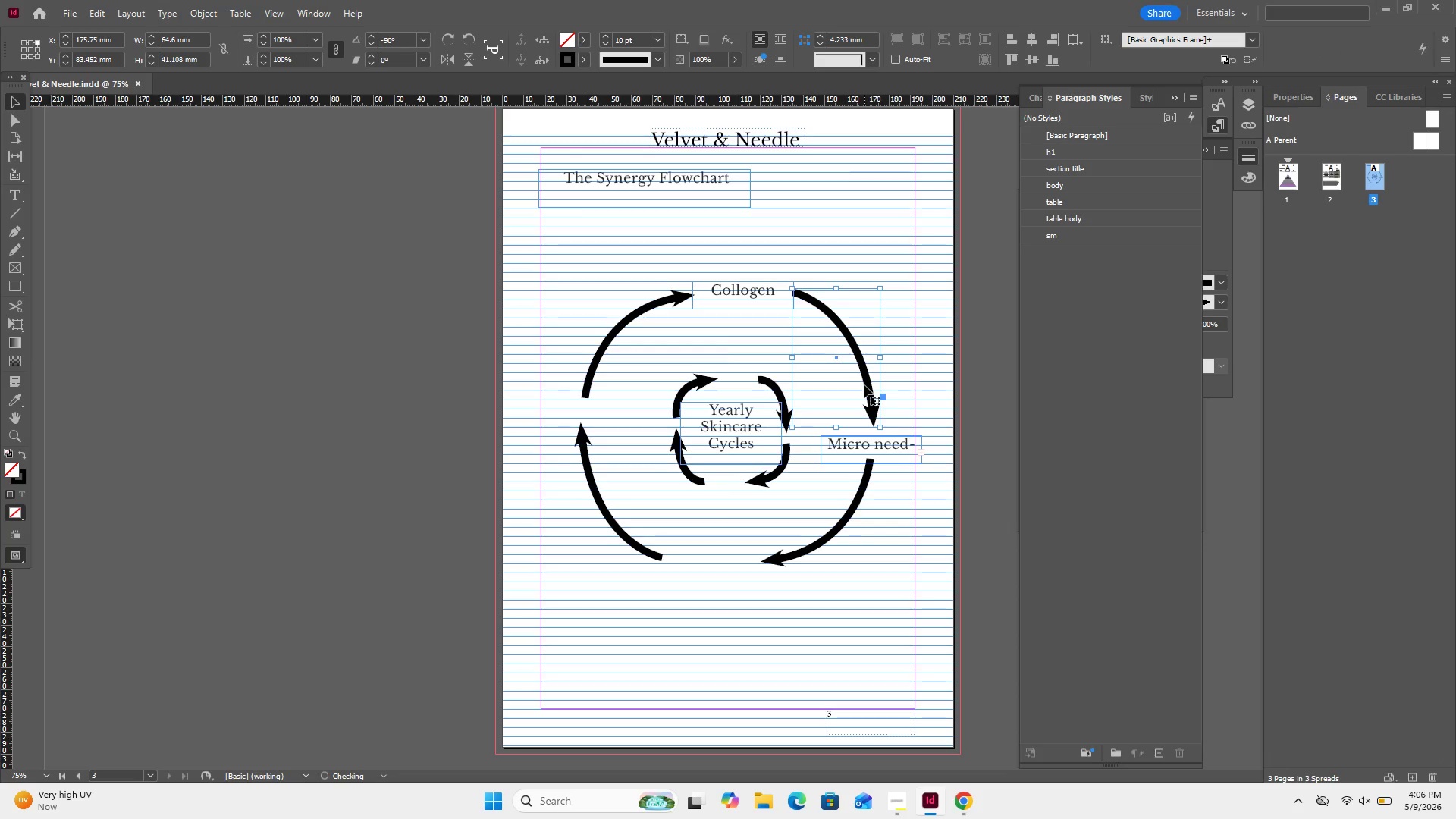 
key(ArrowLeft)
 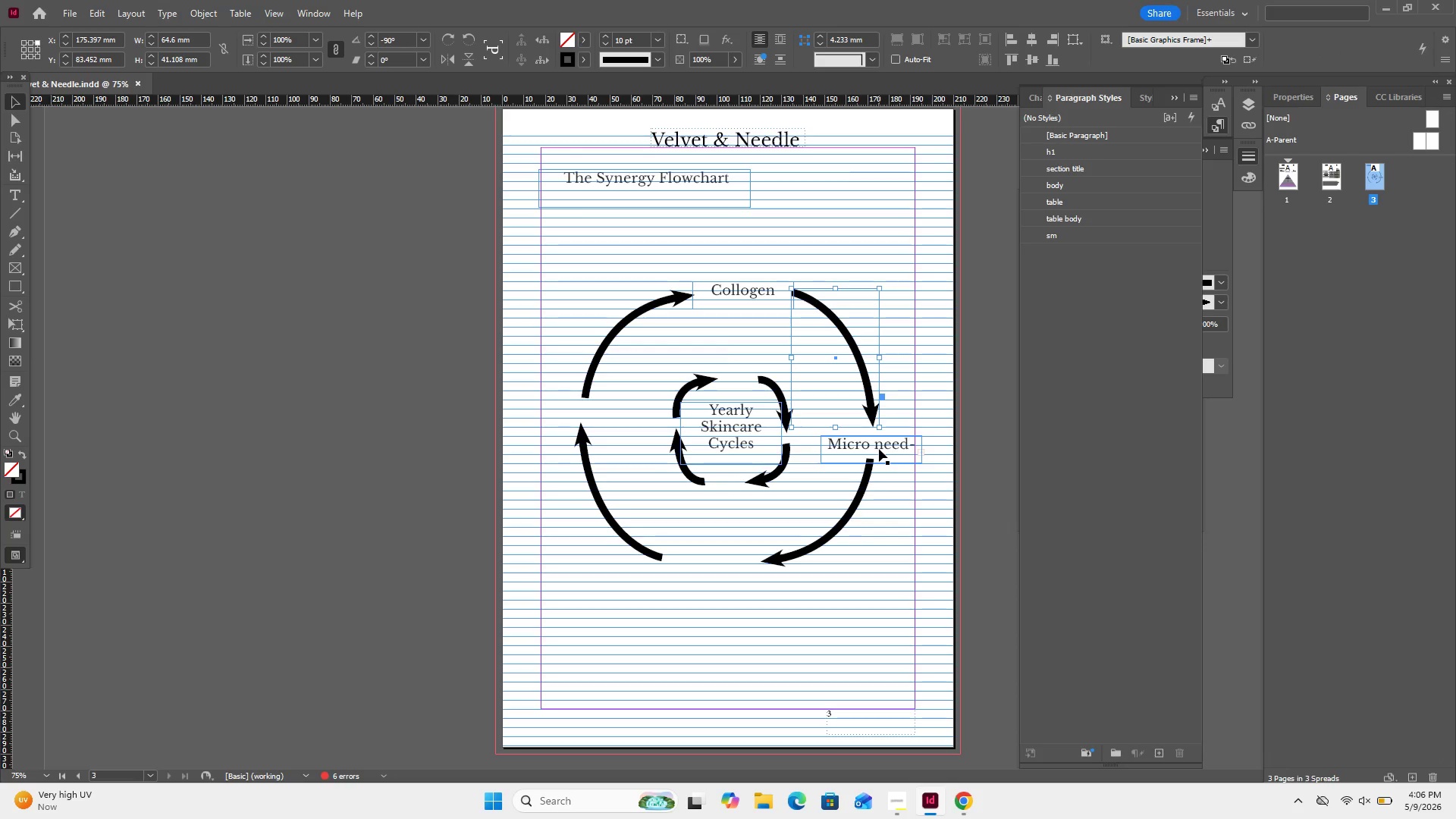 
left_click_drag(start_coordinate=[885, 444], to_coordinate=[885, 439])
 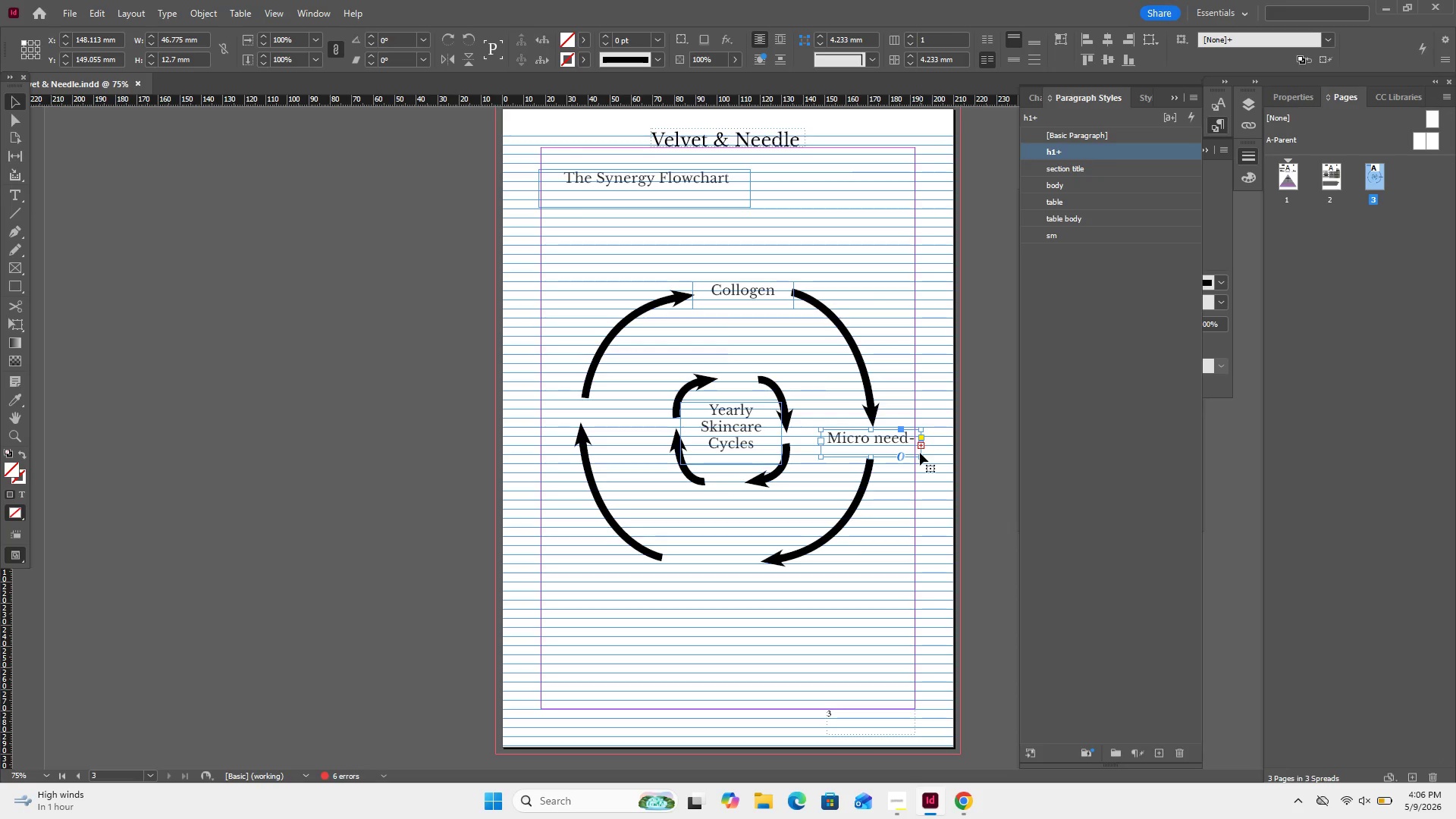 
left_click_drag(start_coordinate=[921, 456], to_coordinate=[898, 464])
 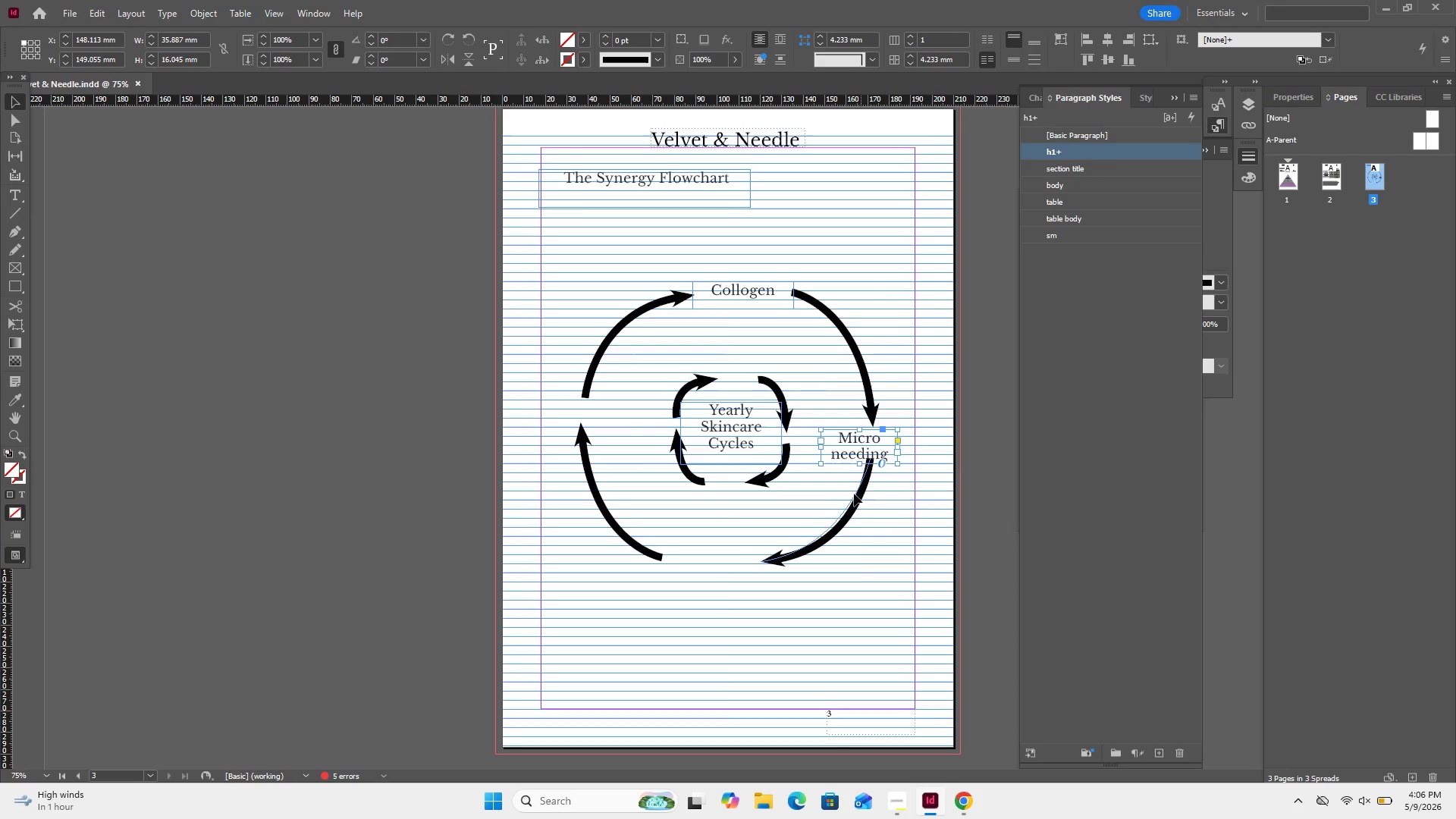 
left_click([853, 494])
 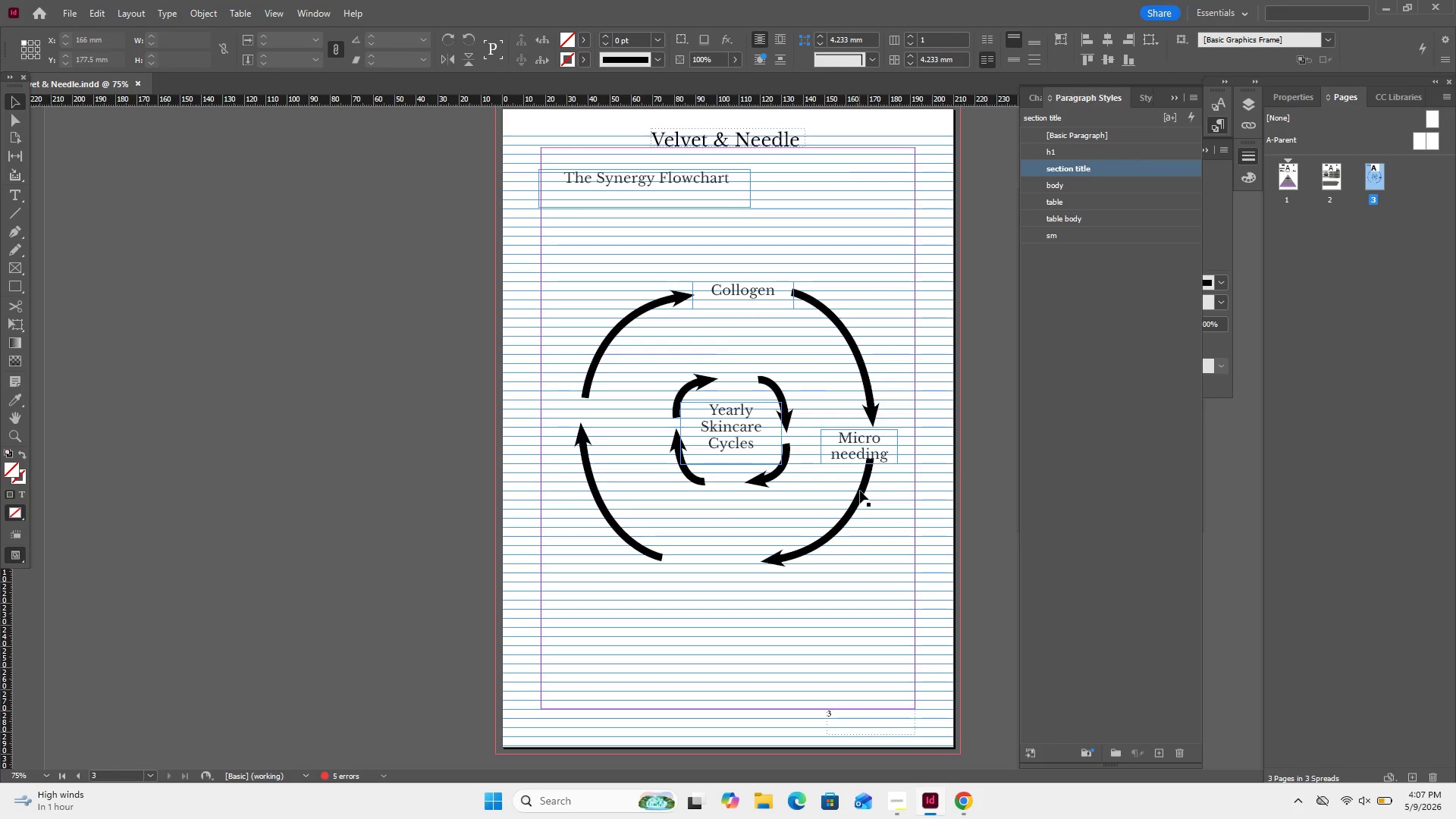 
left_click([861, 491])
 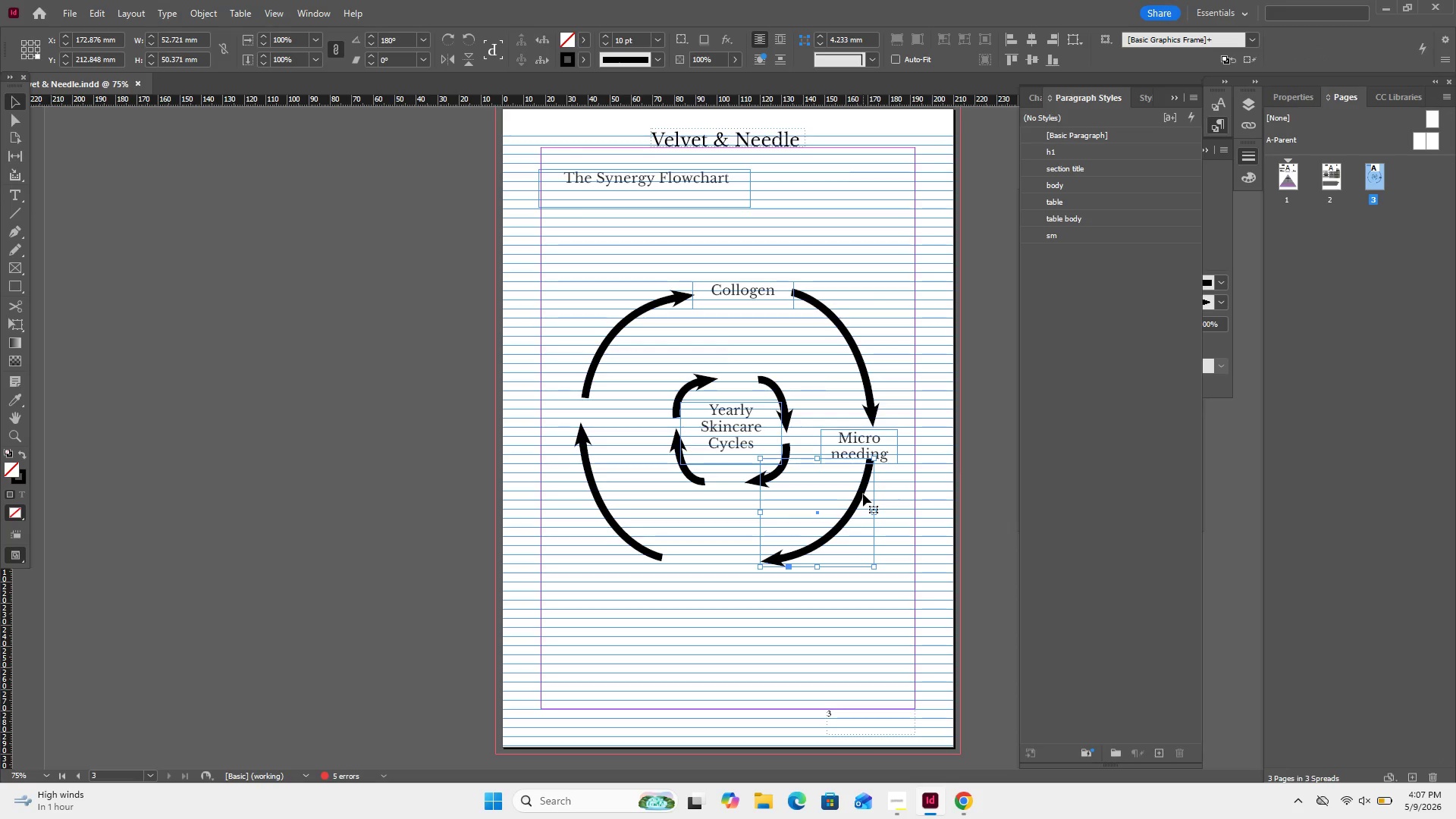 
key(ArrowDown)
 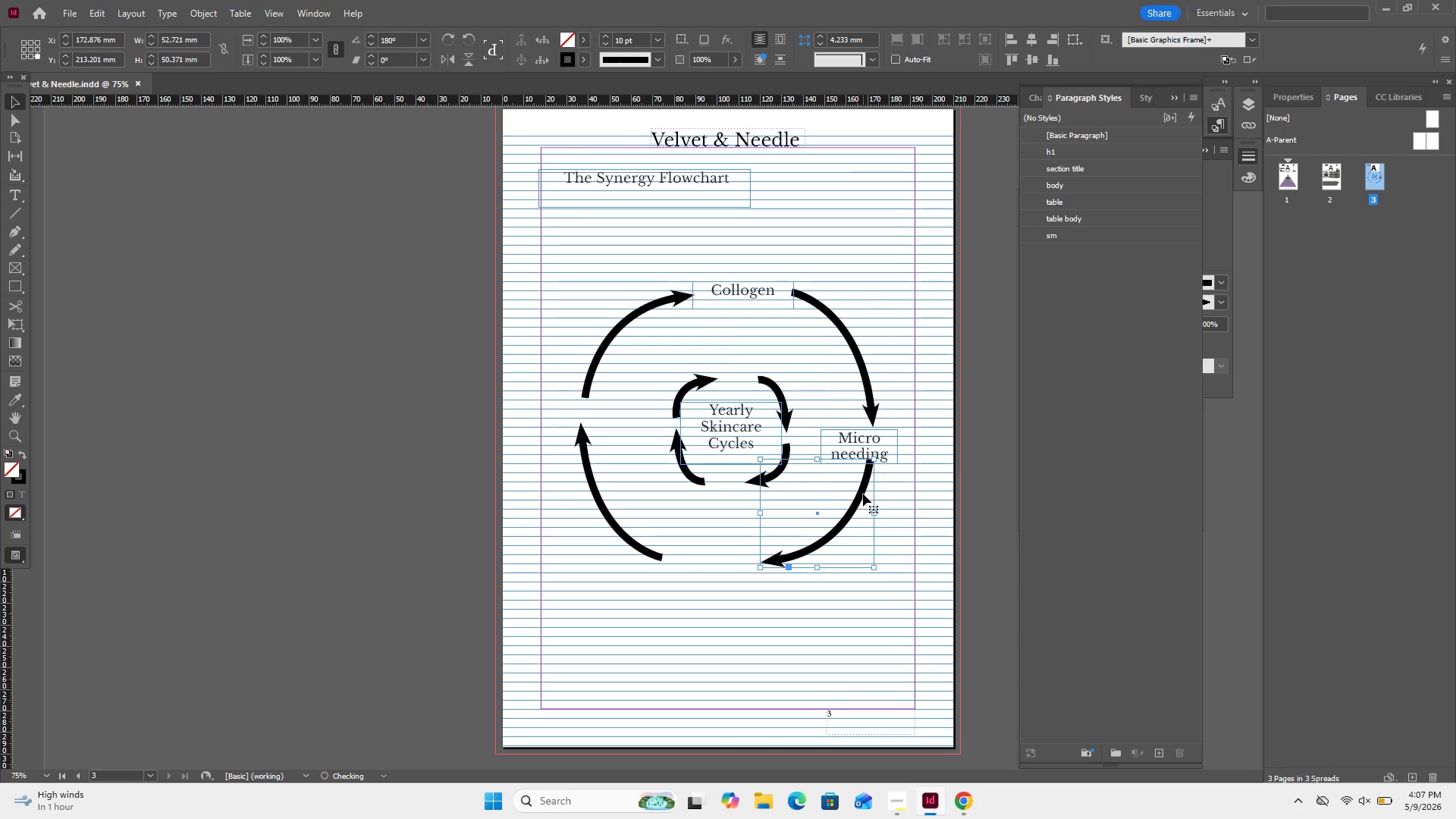 
key(ArrowDown)
 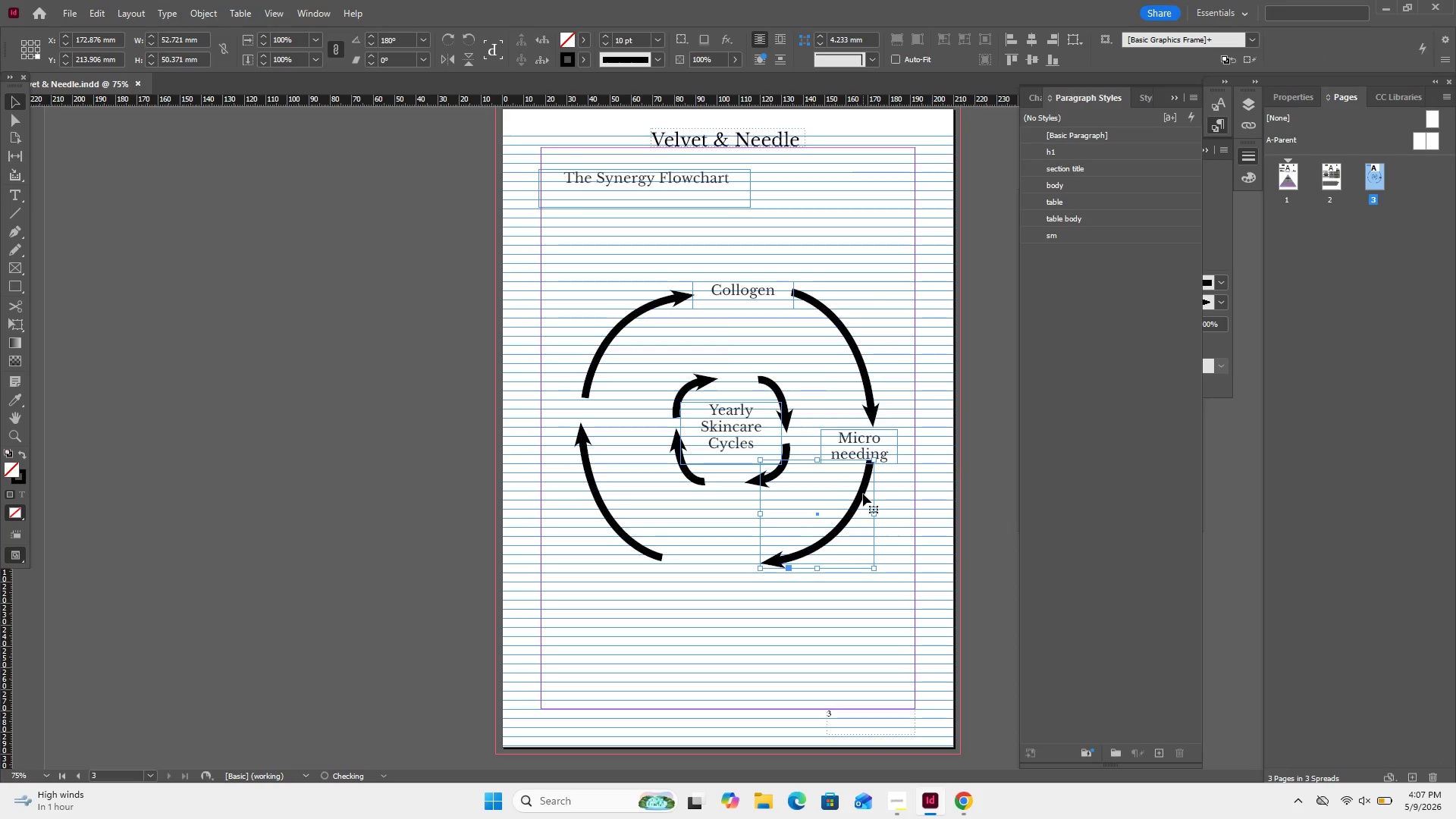 
key(ArrowDown)
 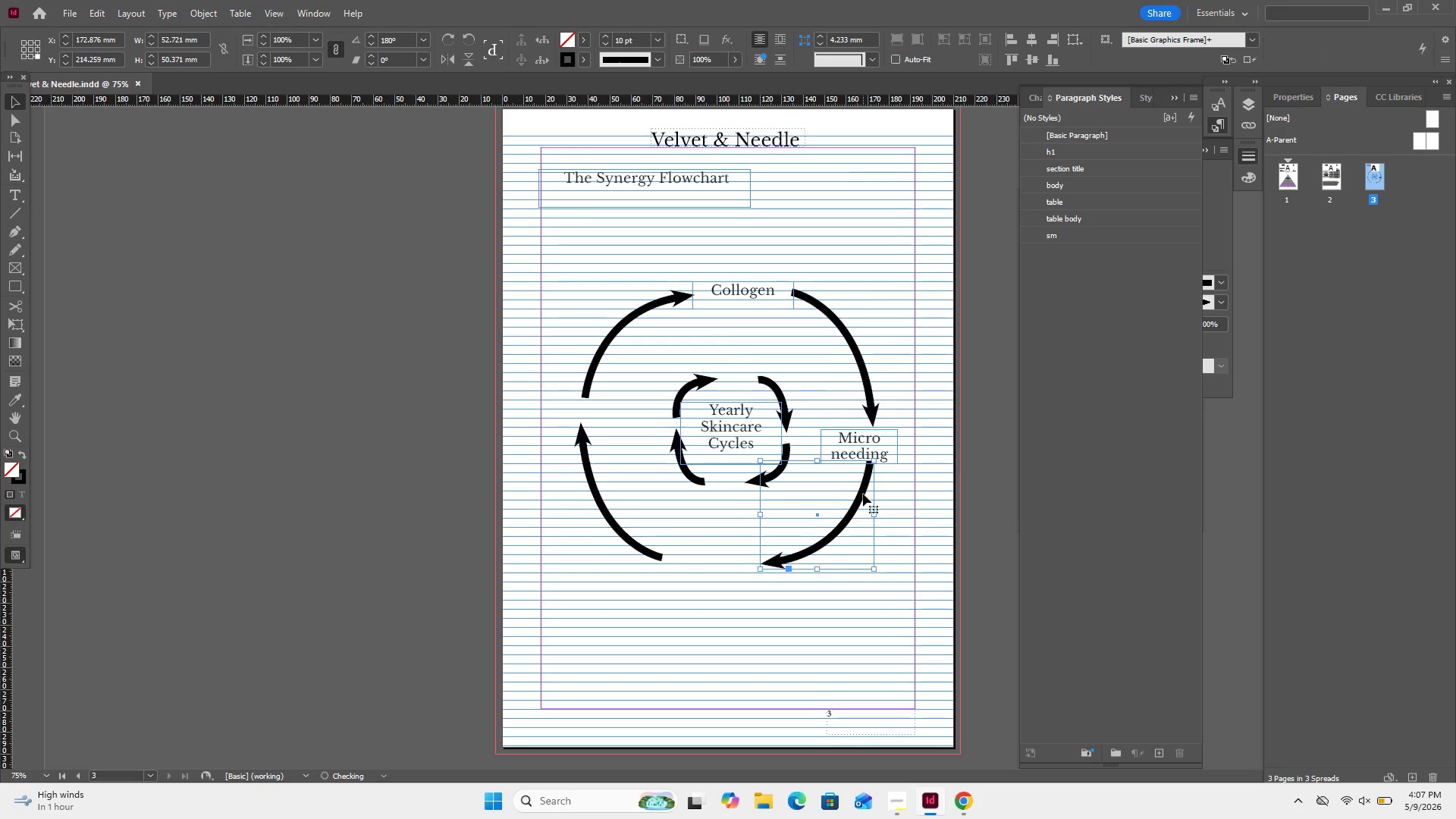 
key(ArrowDown)
 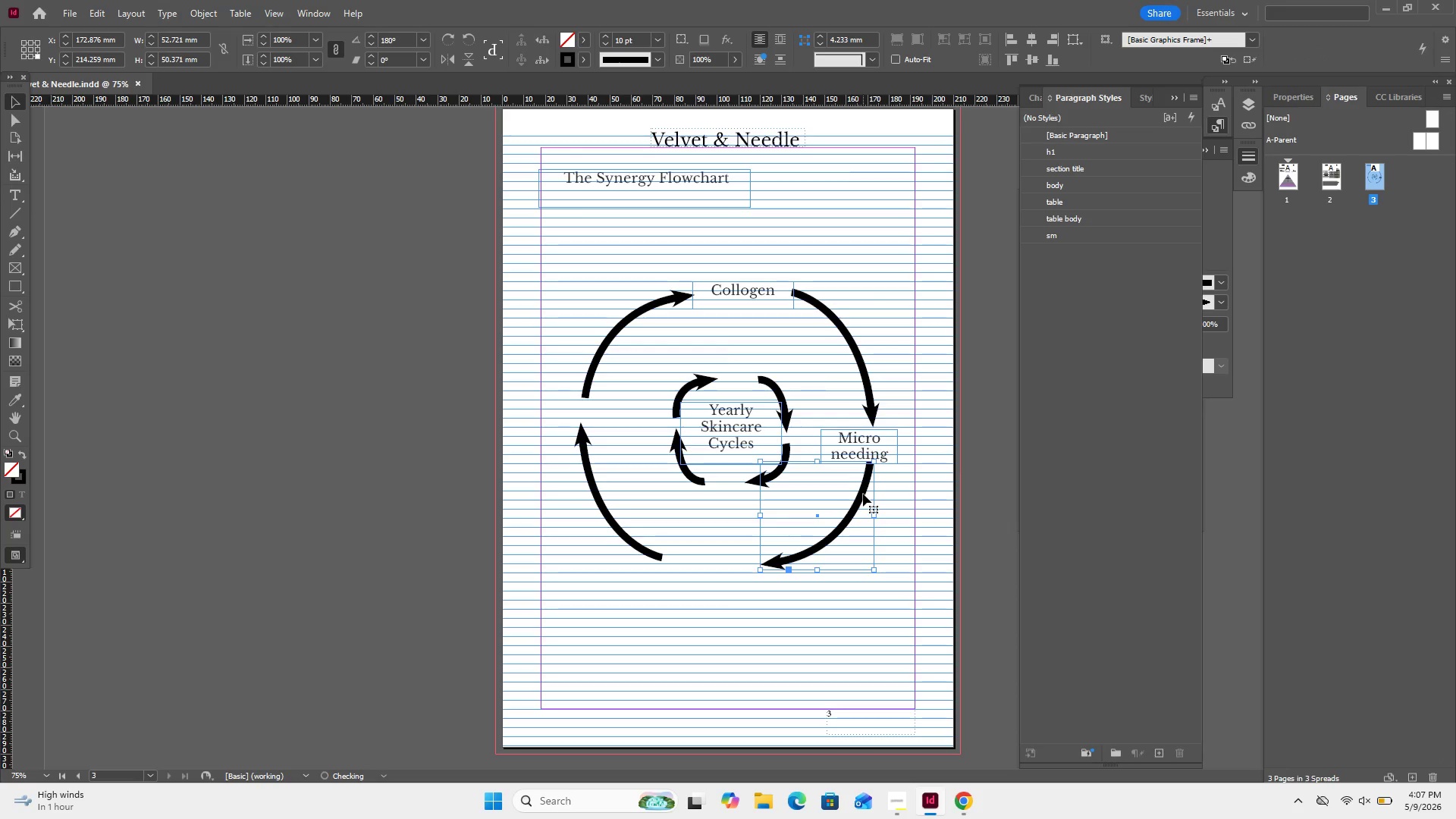 
key(ArrowDown)
 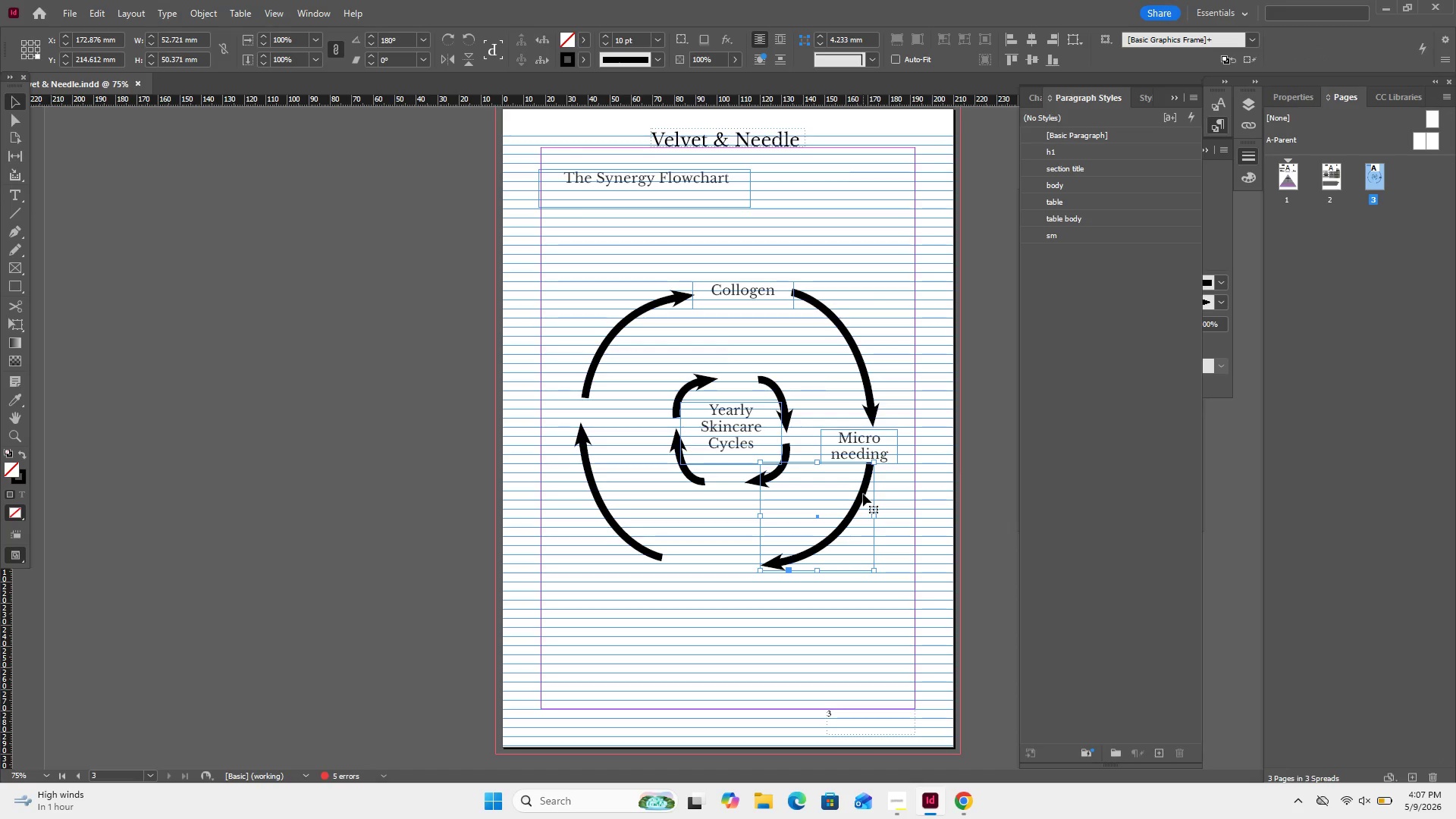 
key(ArrowLeft)
 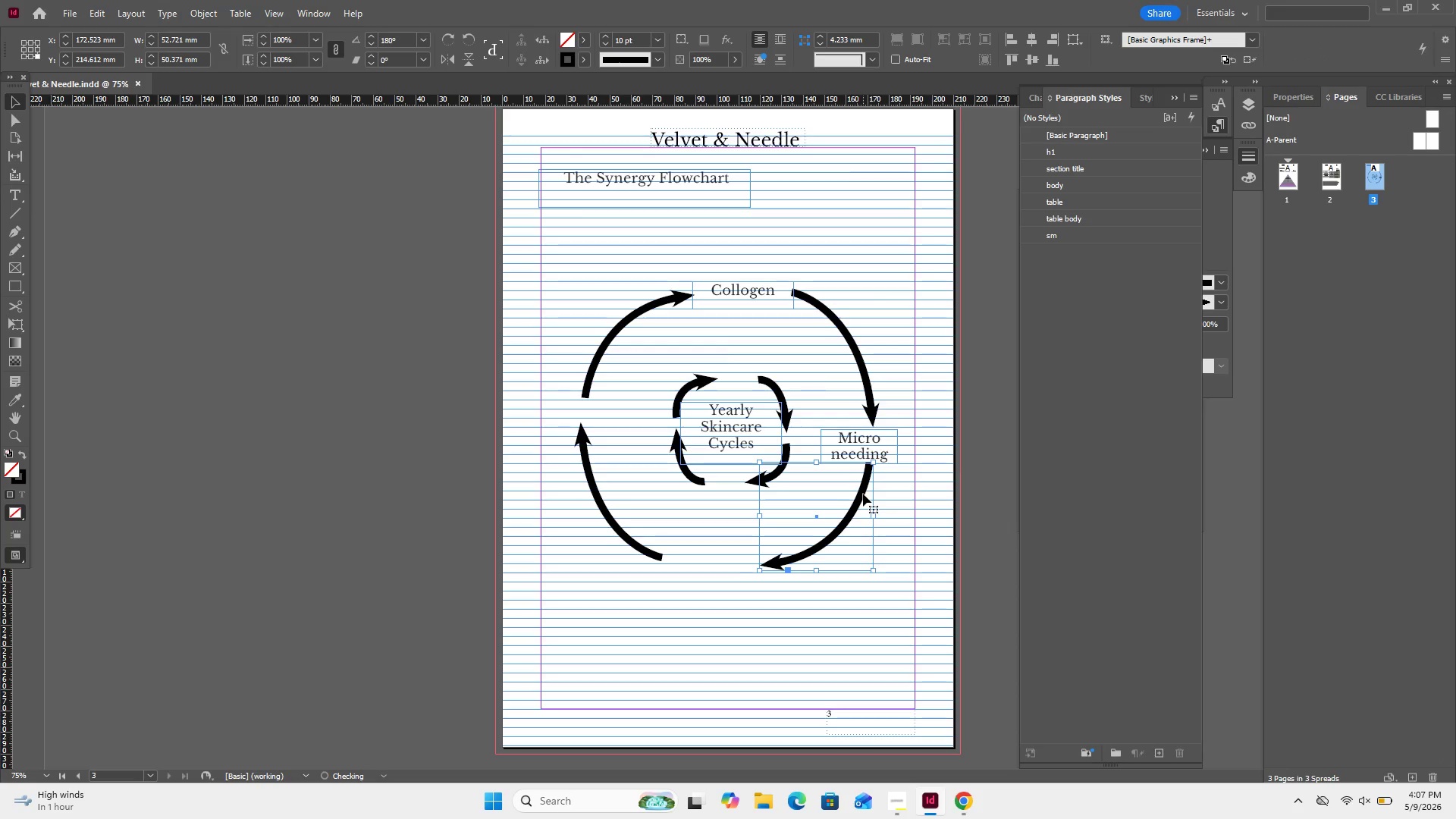 
key(ArrowLeft)
 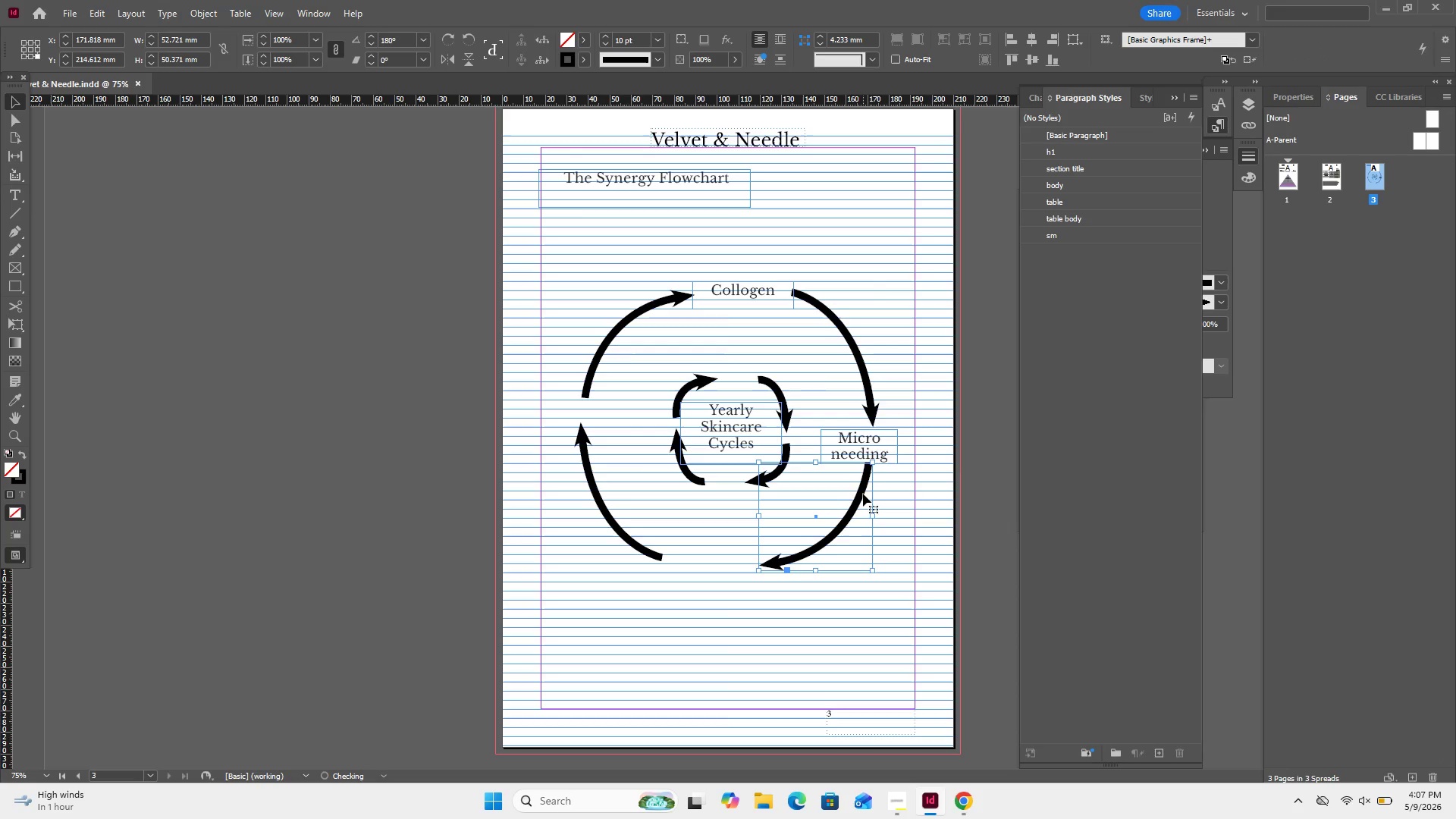 
key(ArrowLeft)
 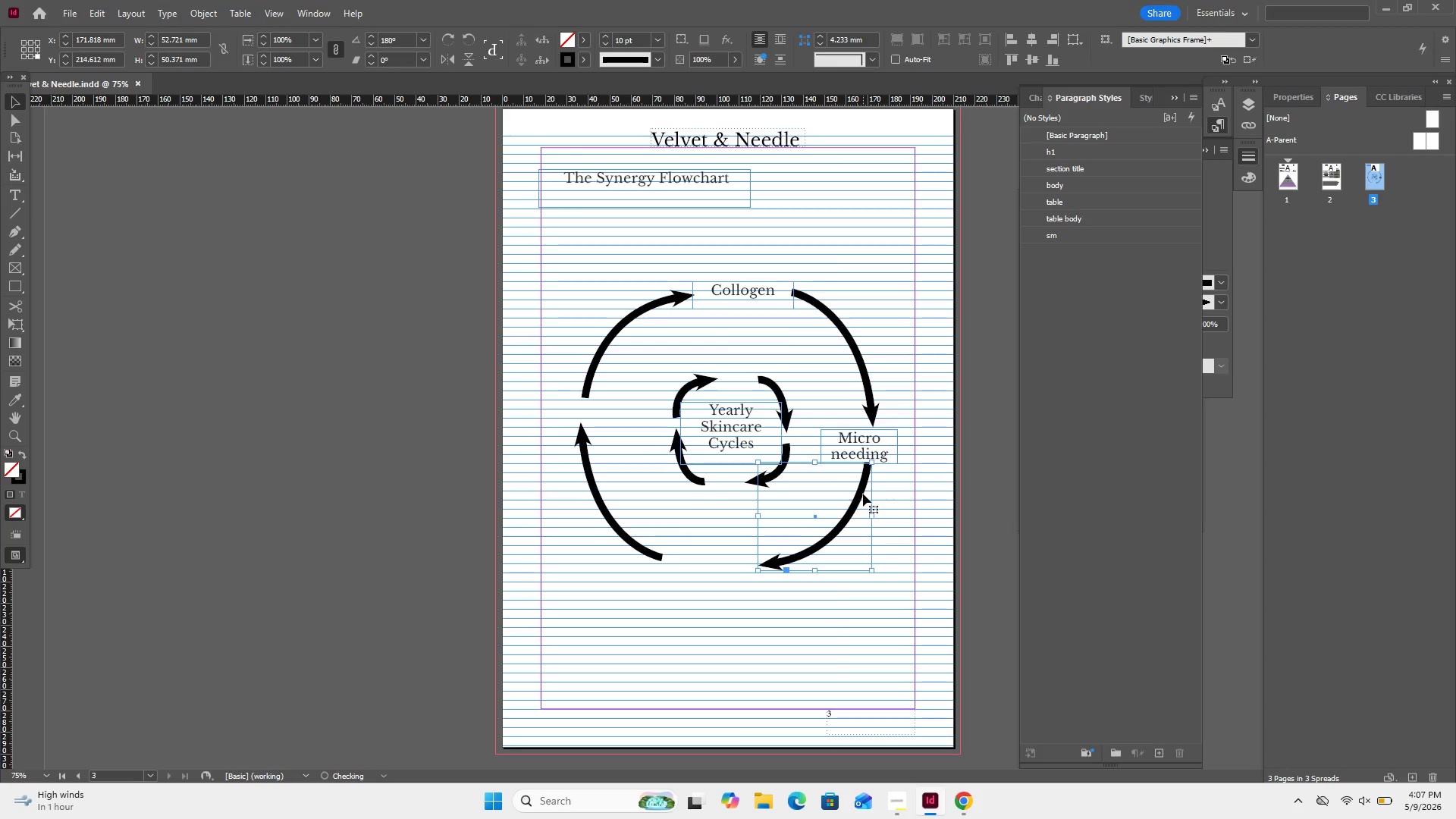 
key(ArrowDown)
 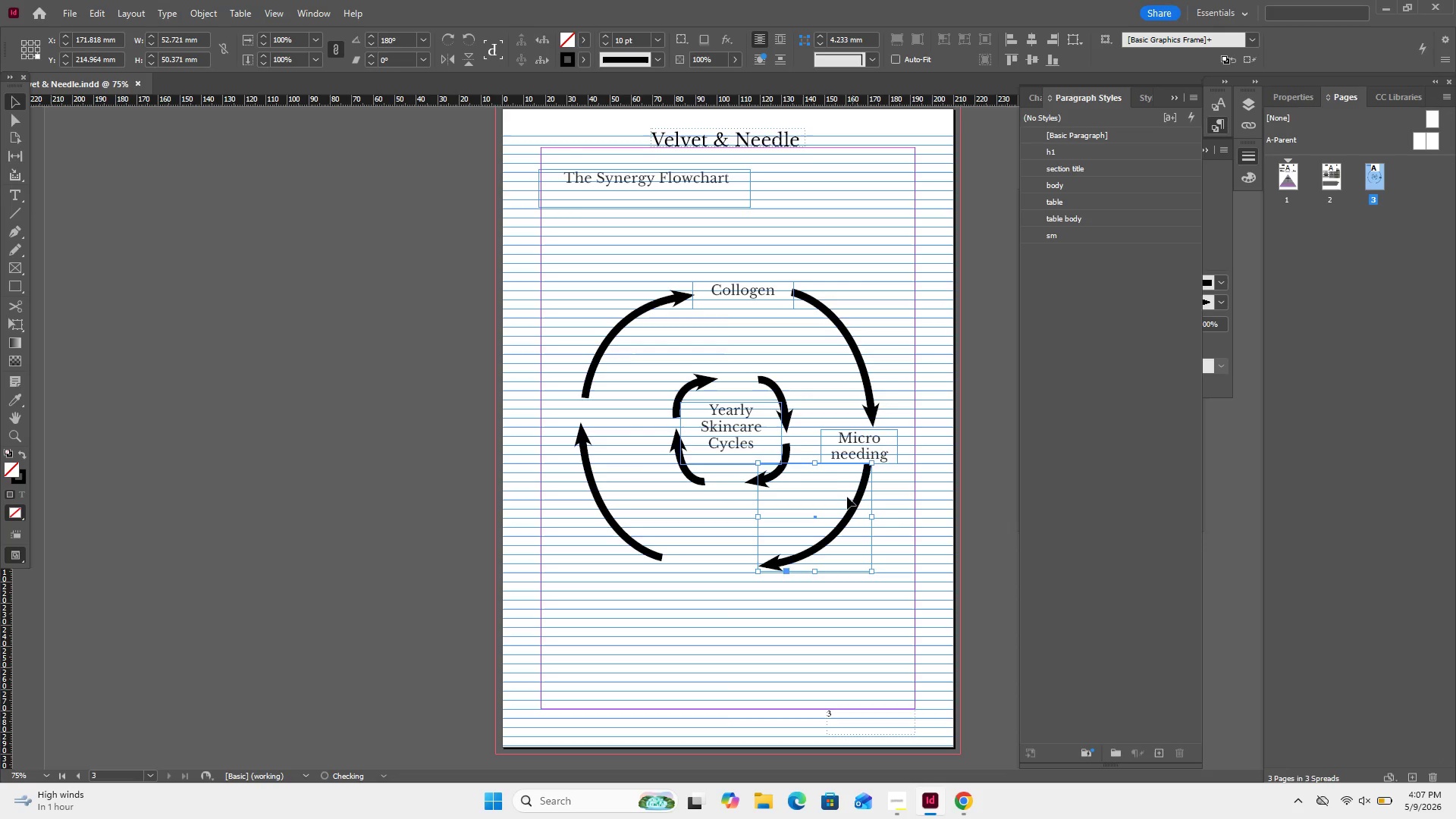 
key(ArrowDown)
 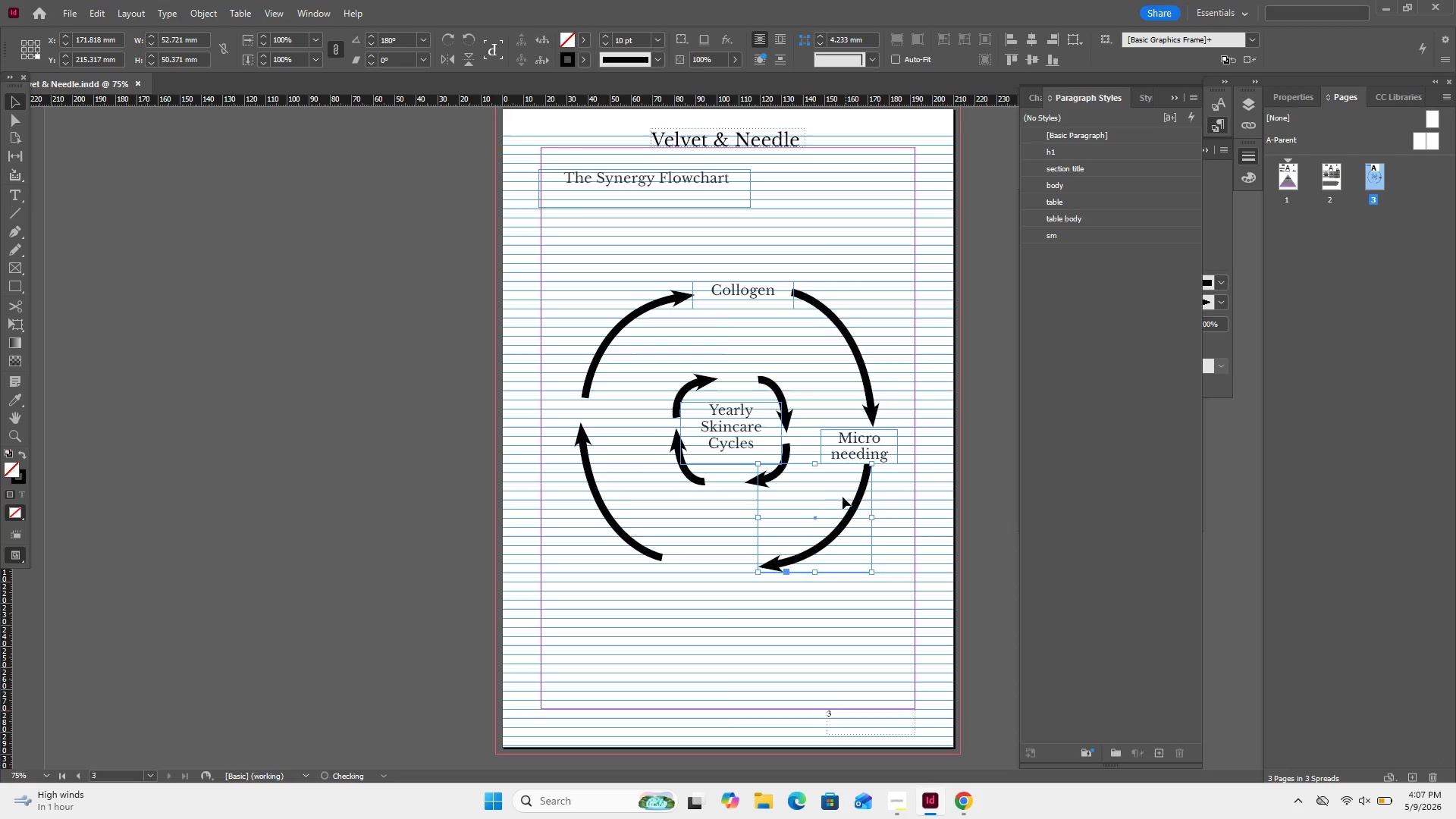 
key(ArrowDown)
 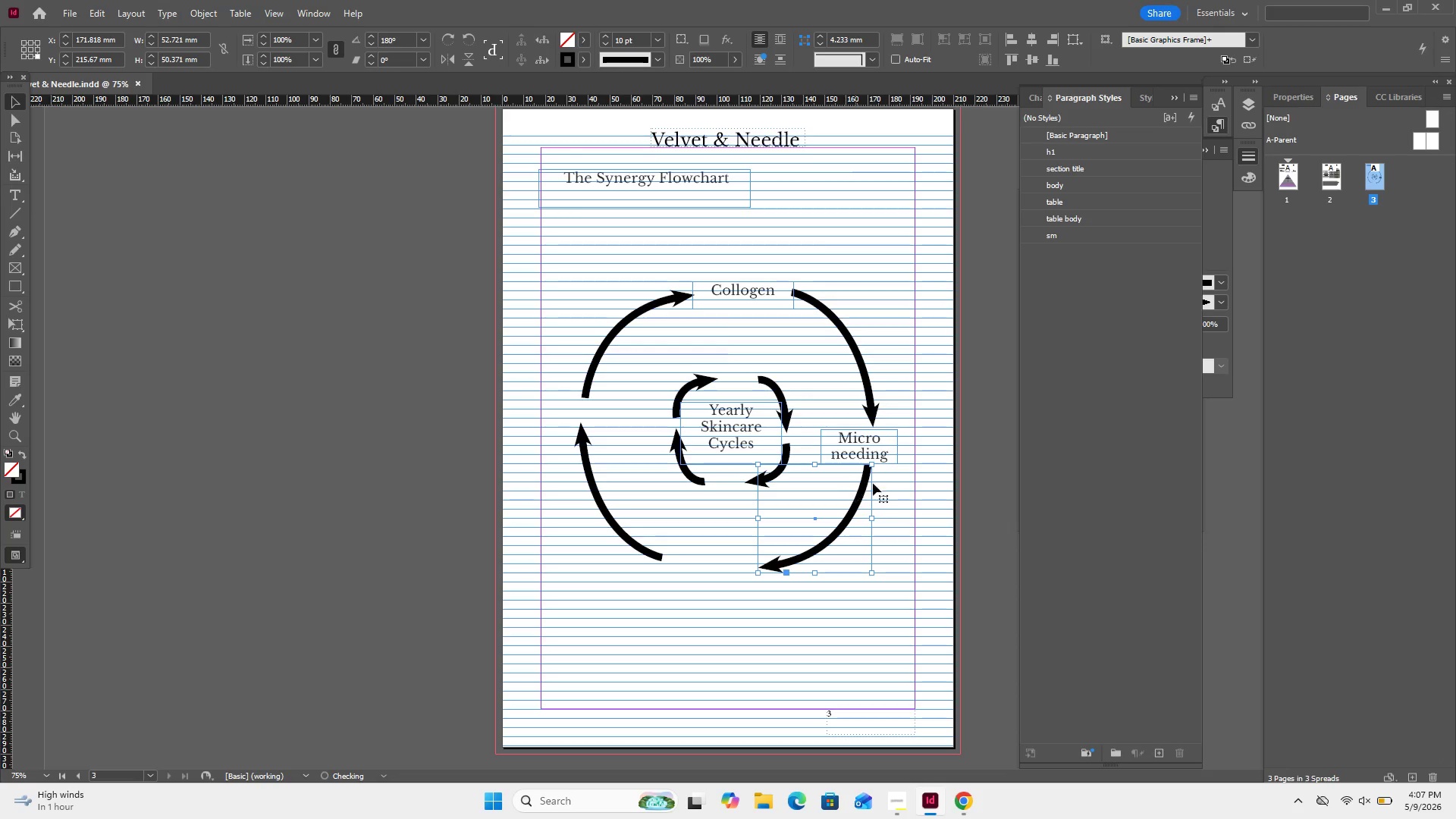 
key(ArrowDown)
 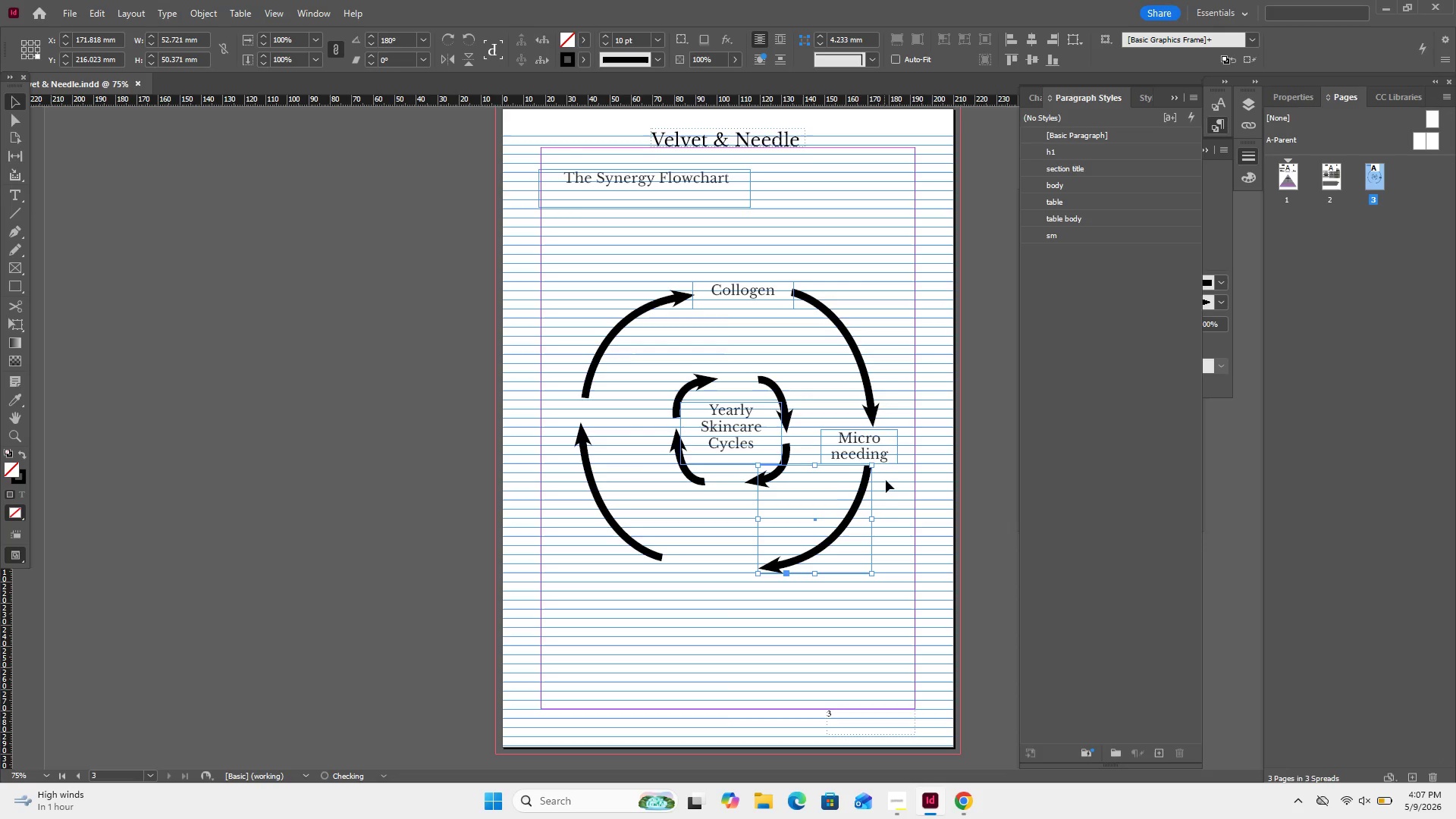 
key(ArrowDown)
 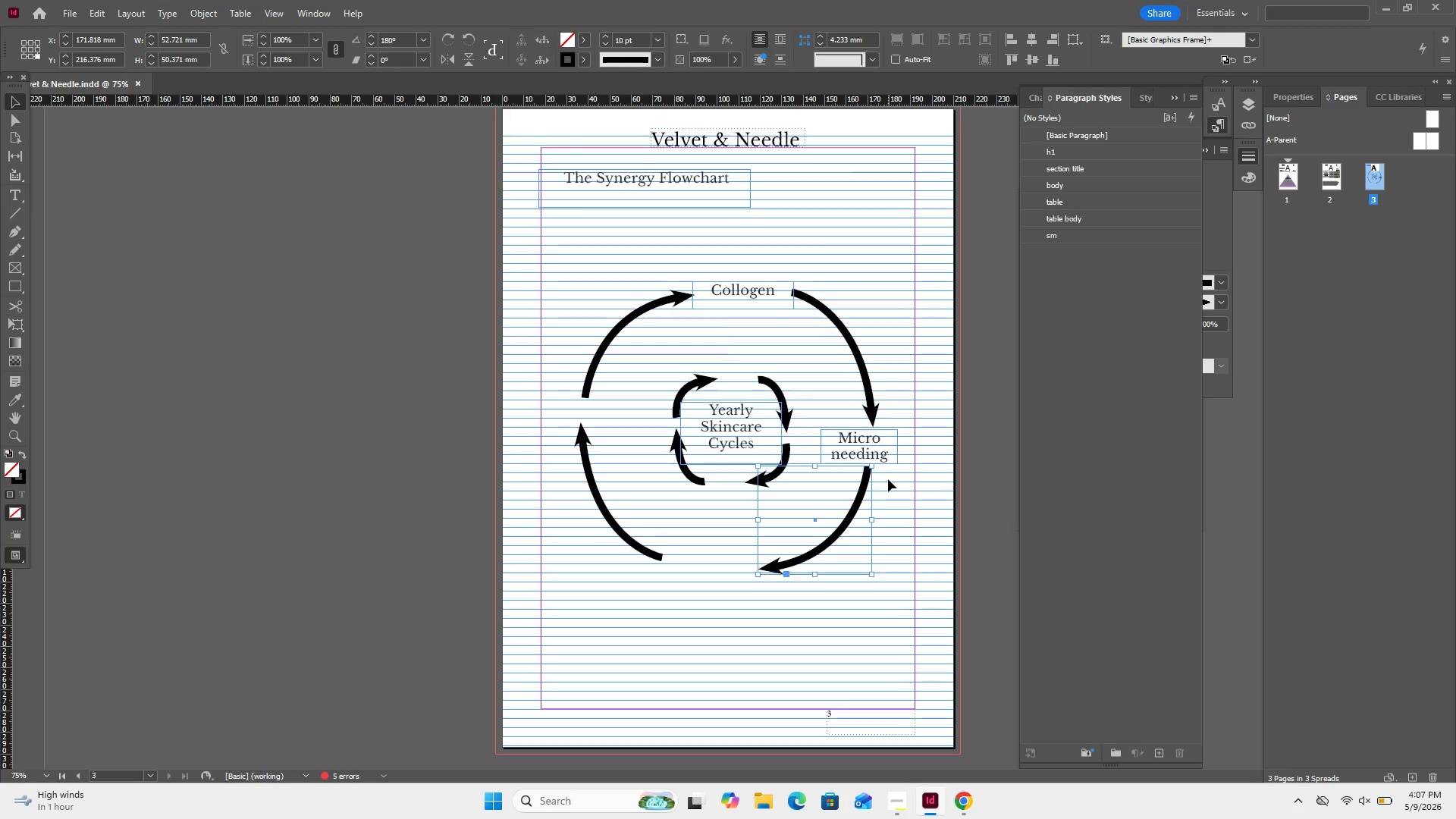 
key(ArrowDown)
 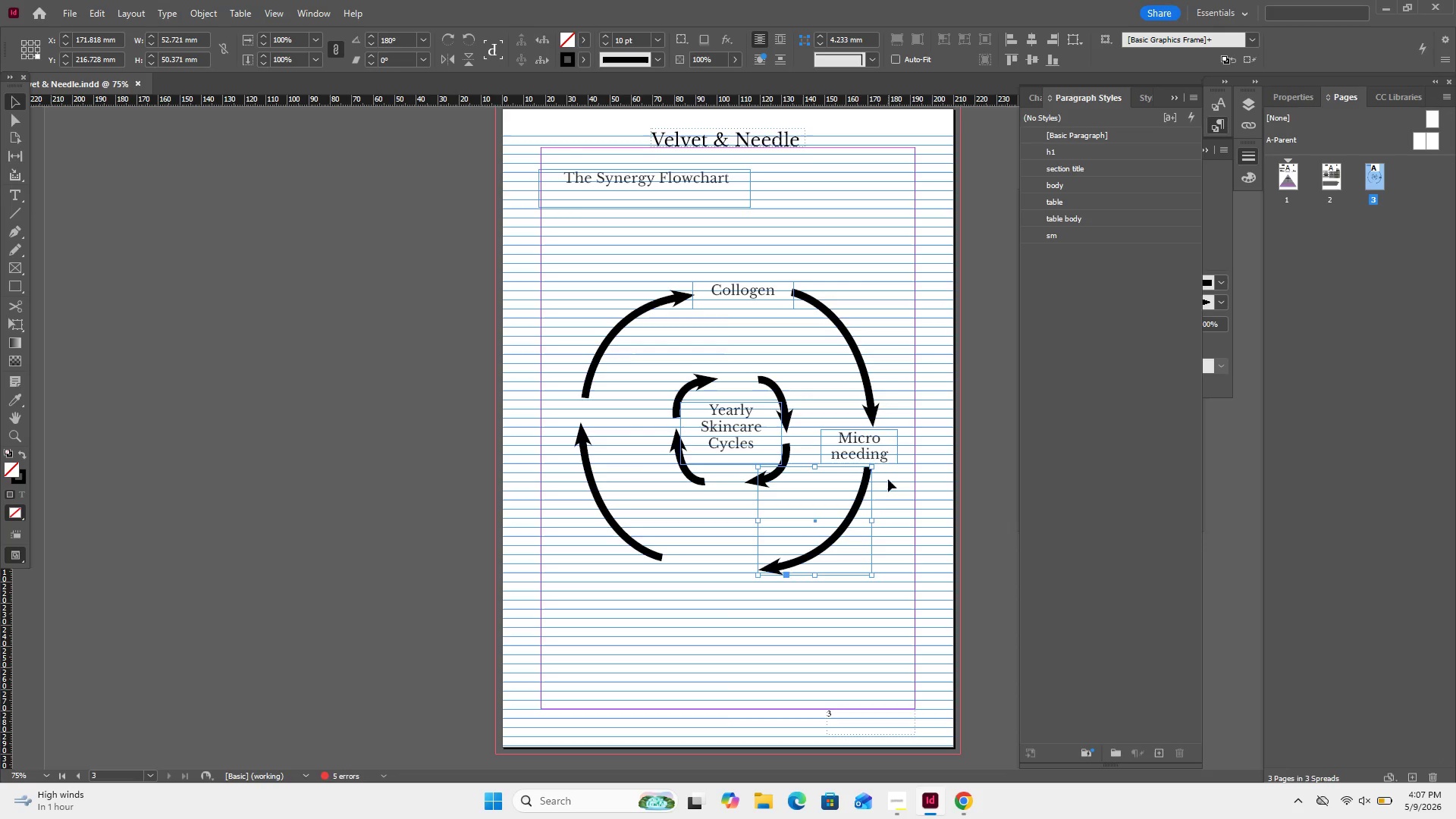 
key(ArrowRight)
 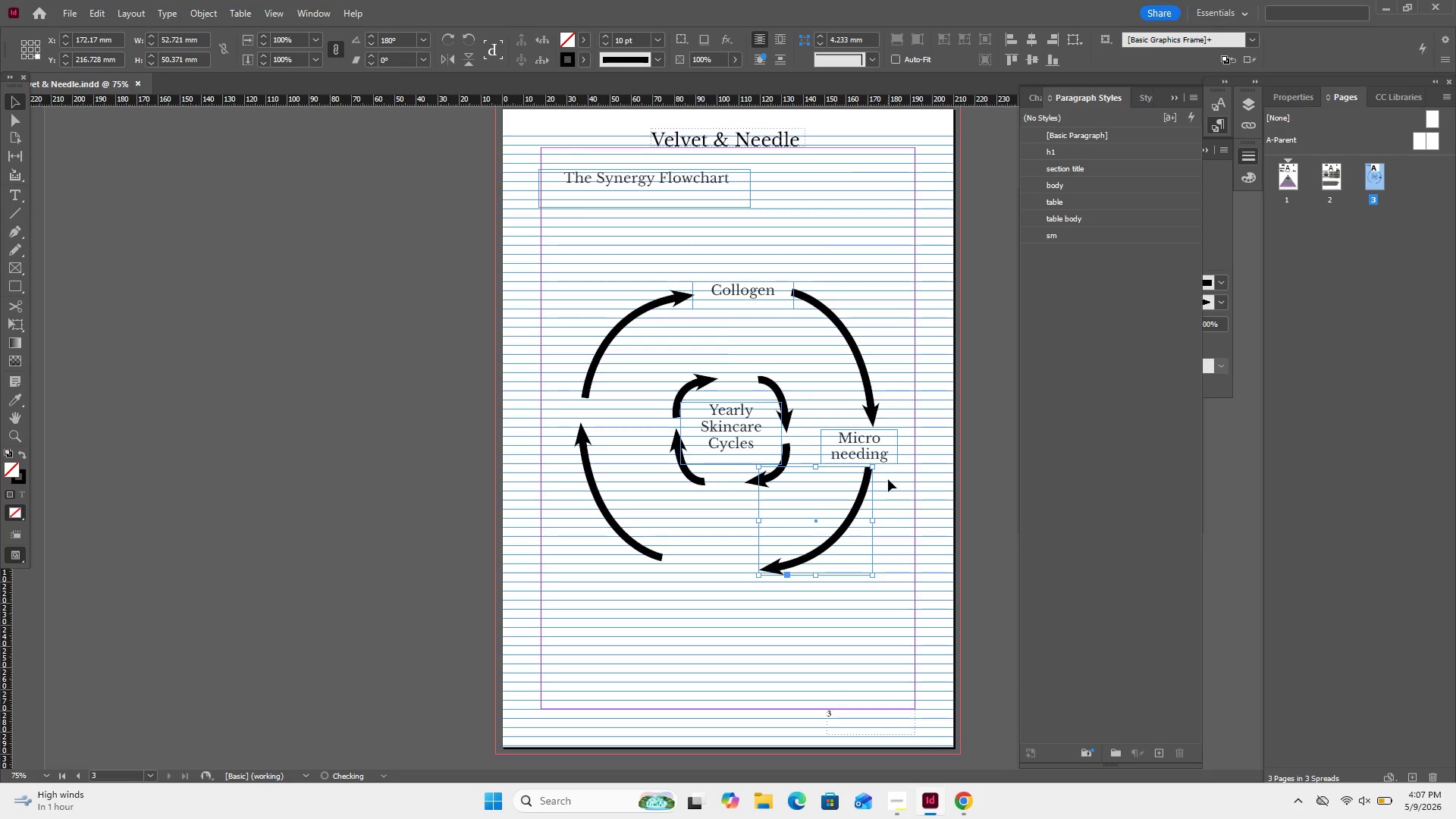 
key(ArrowRight)
 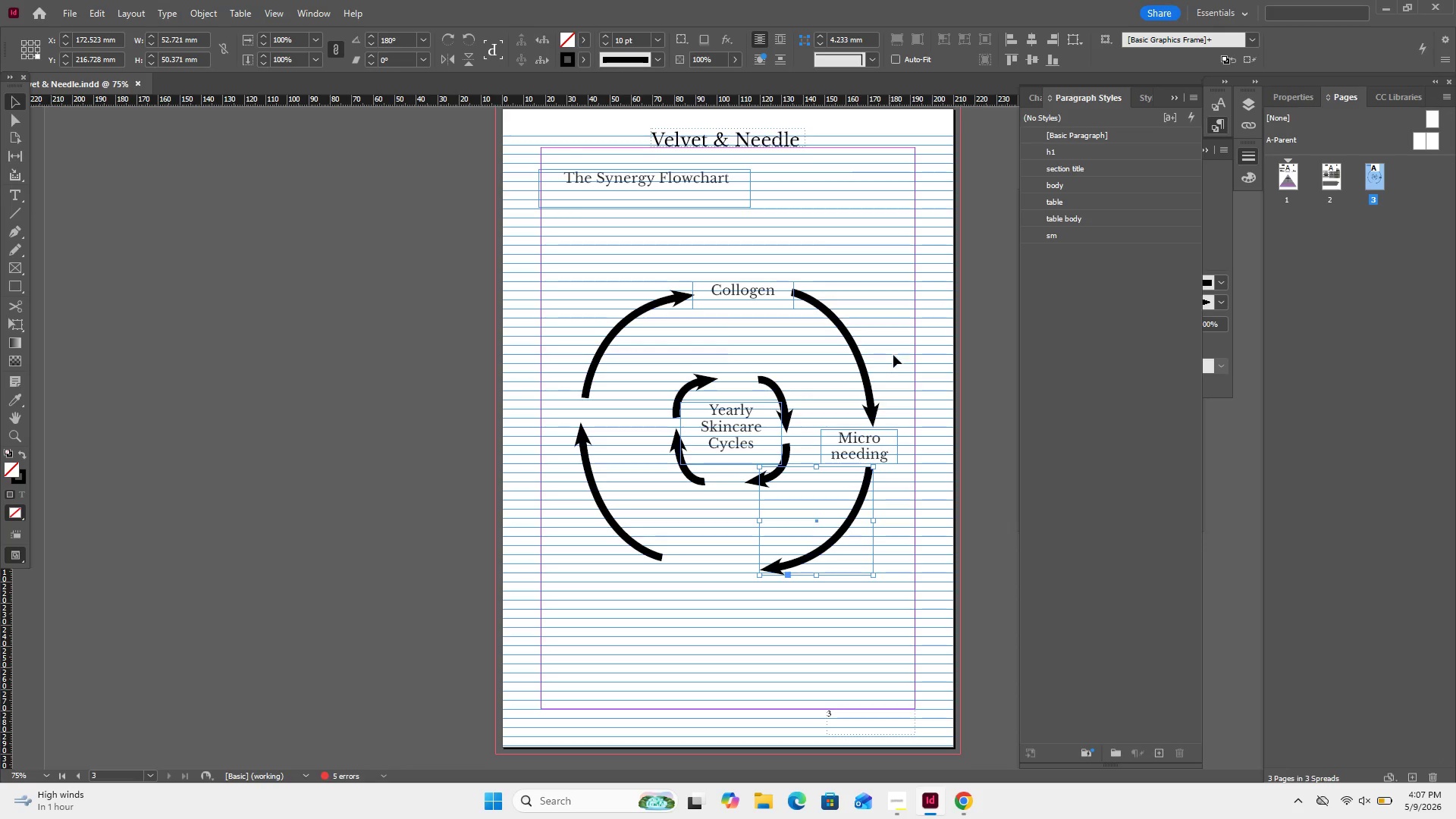 
left_click([909, 343])
 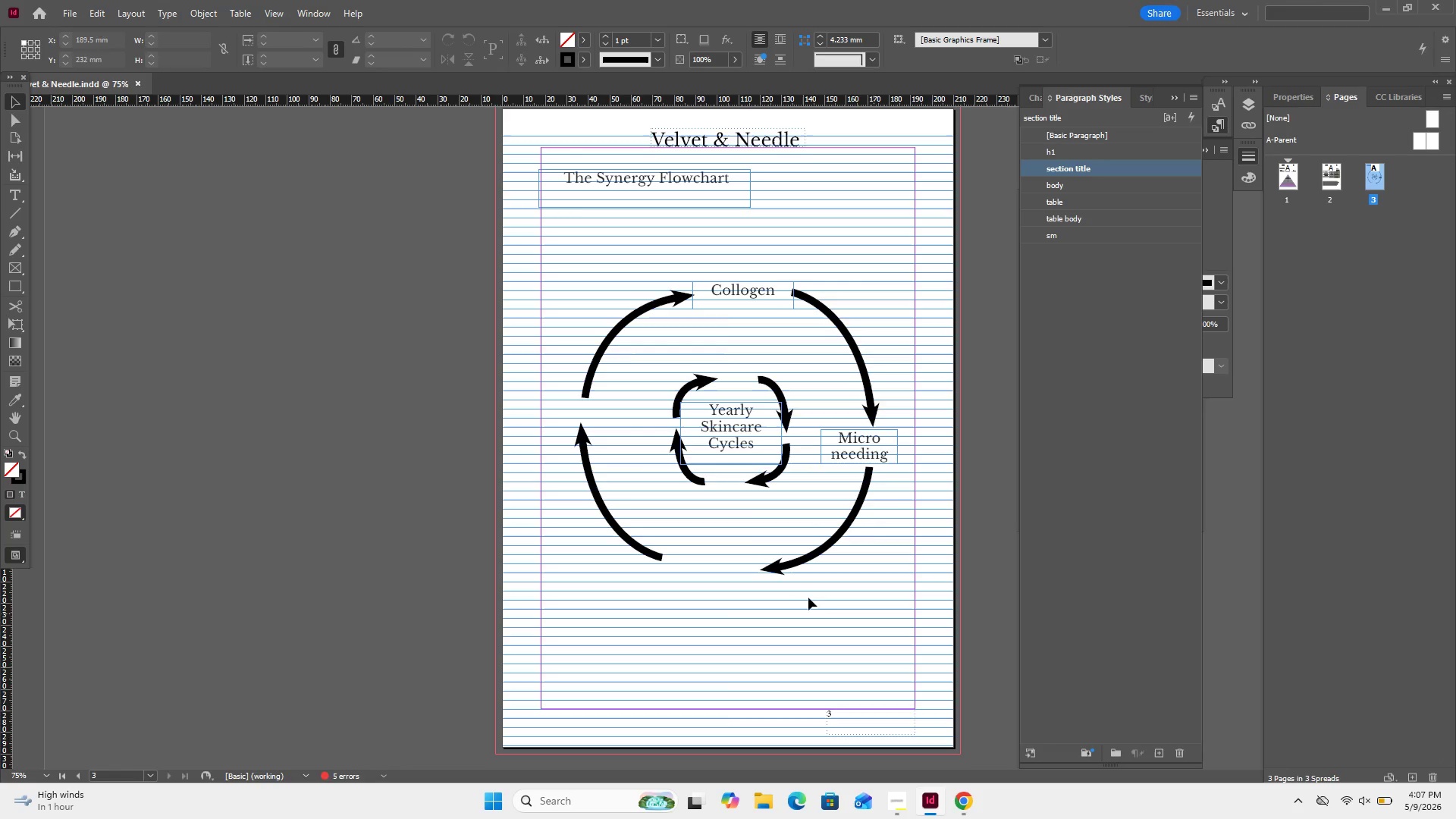 
left_click([835, 443])
 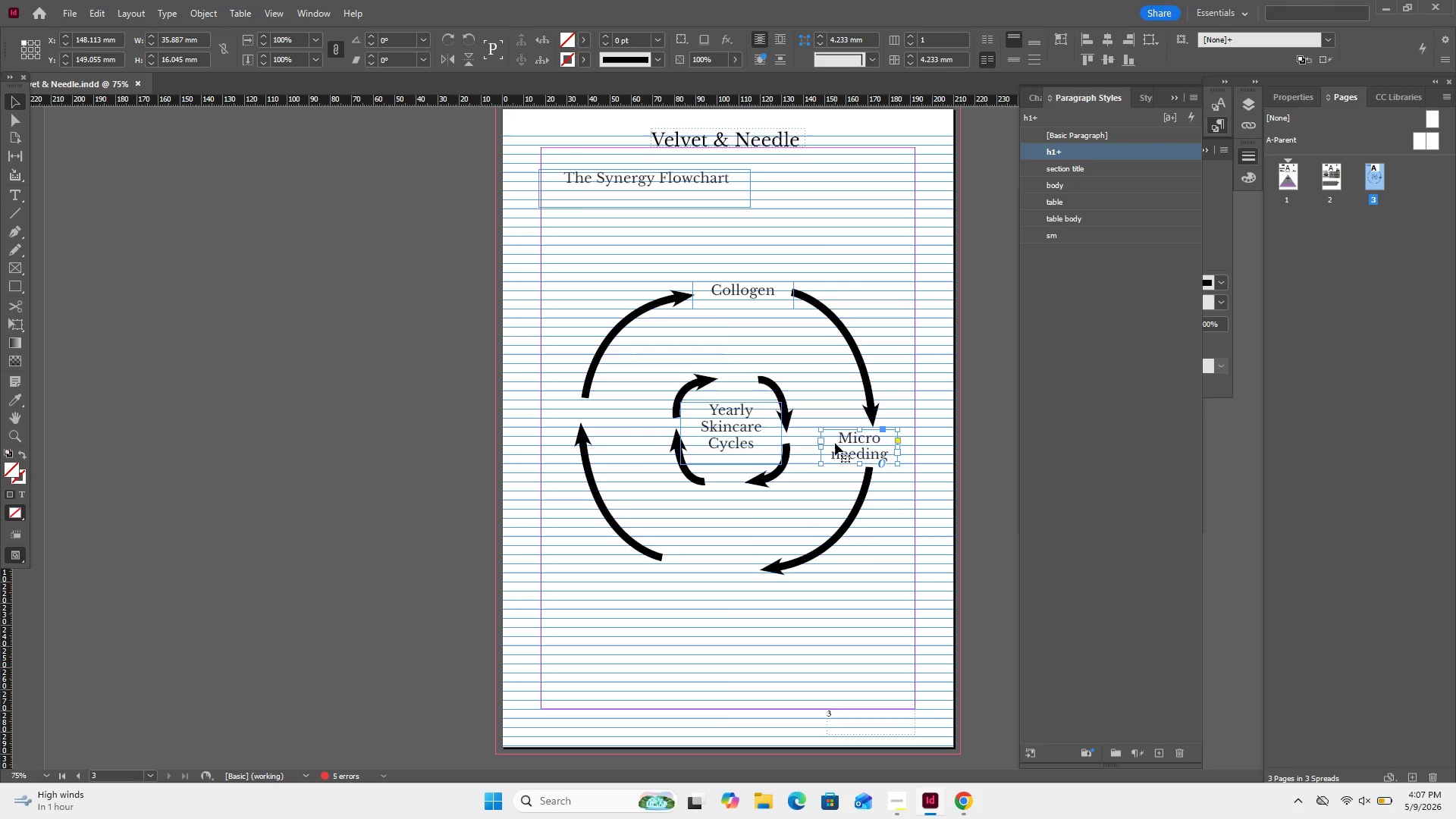 
key(Control+C)
 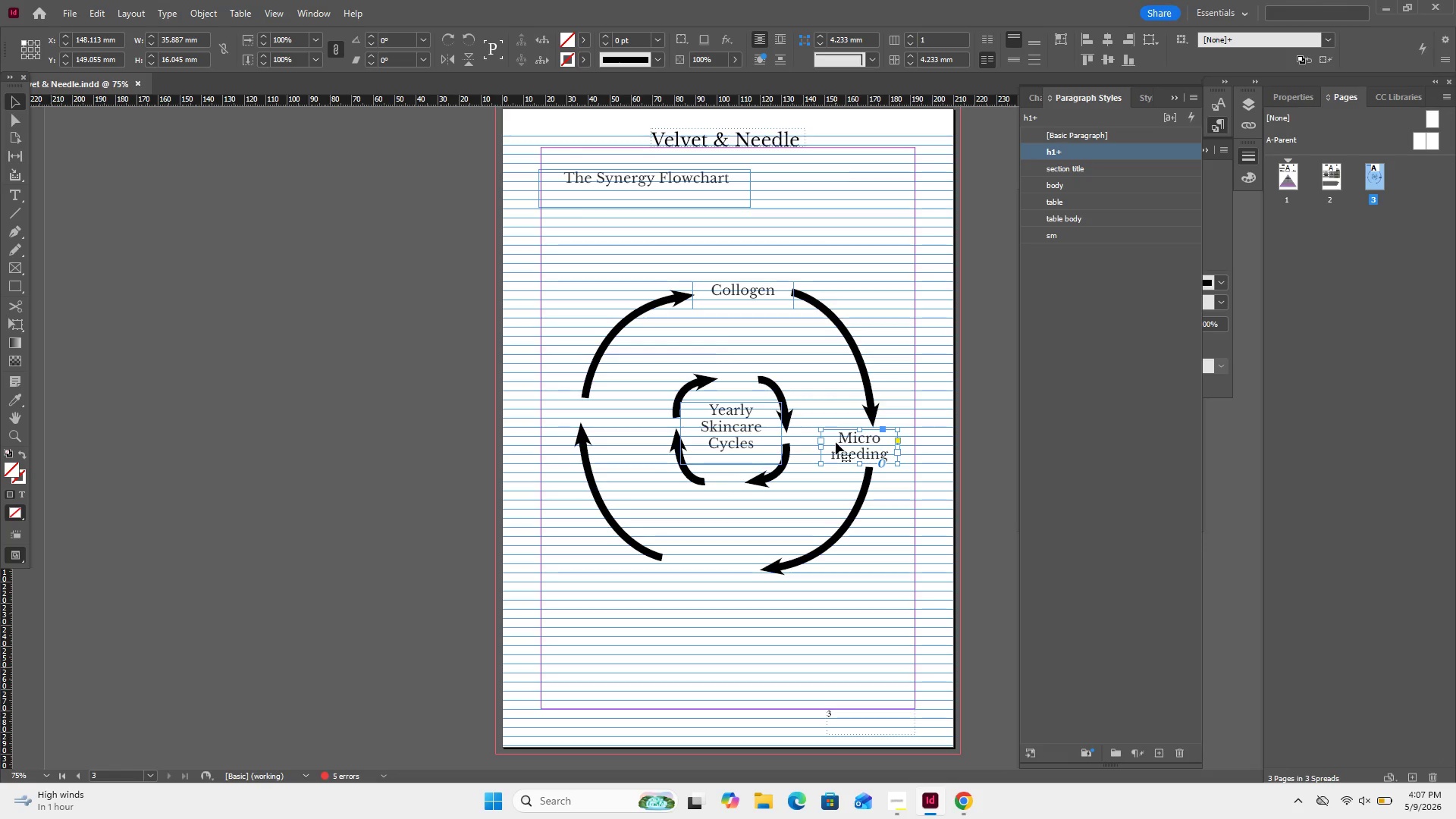 
key(Control+V)
 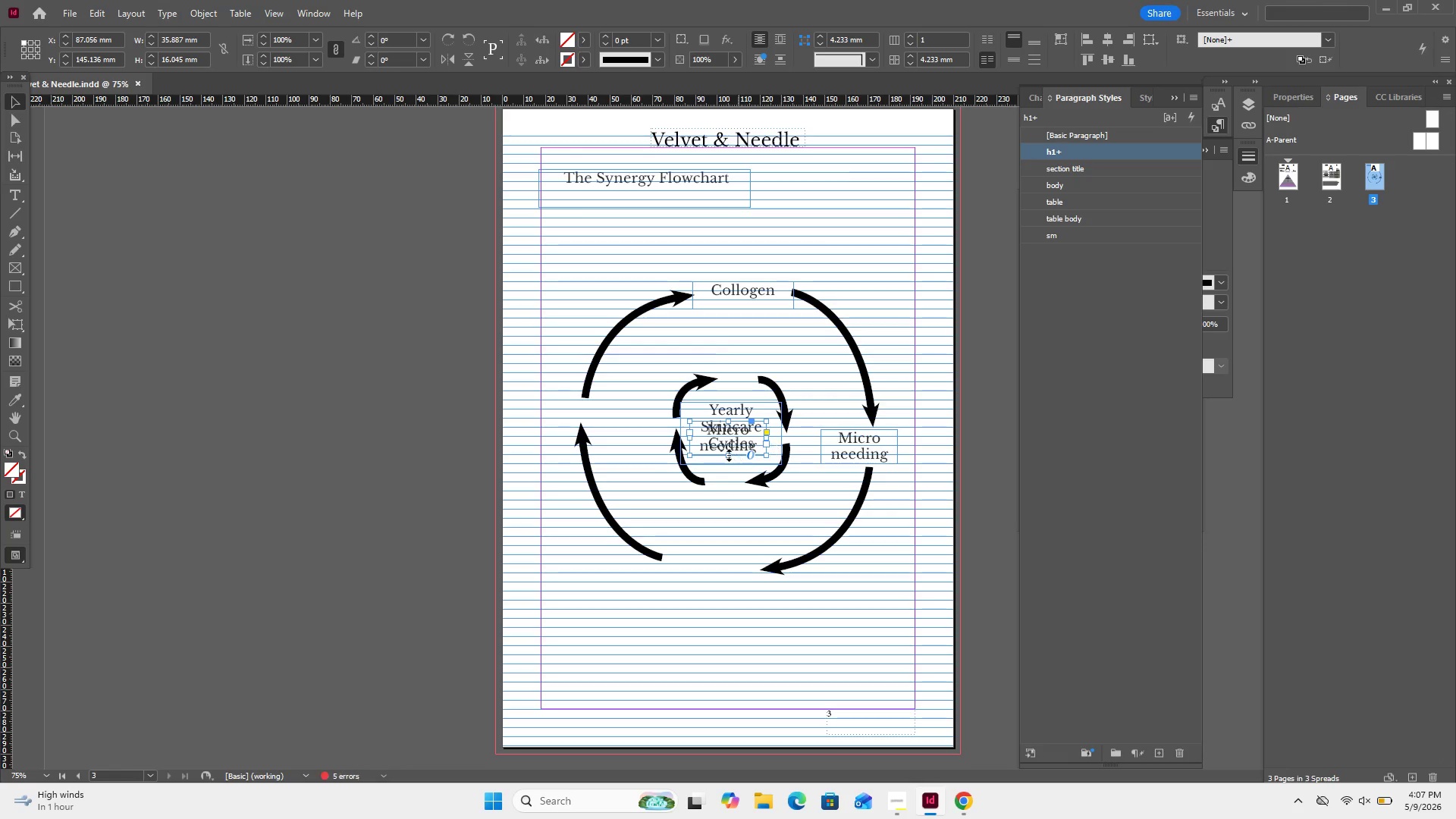 
left_click_drag(start_coordinate=[721, 452], to_coordinate=[712, 586])
 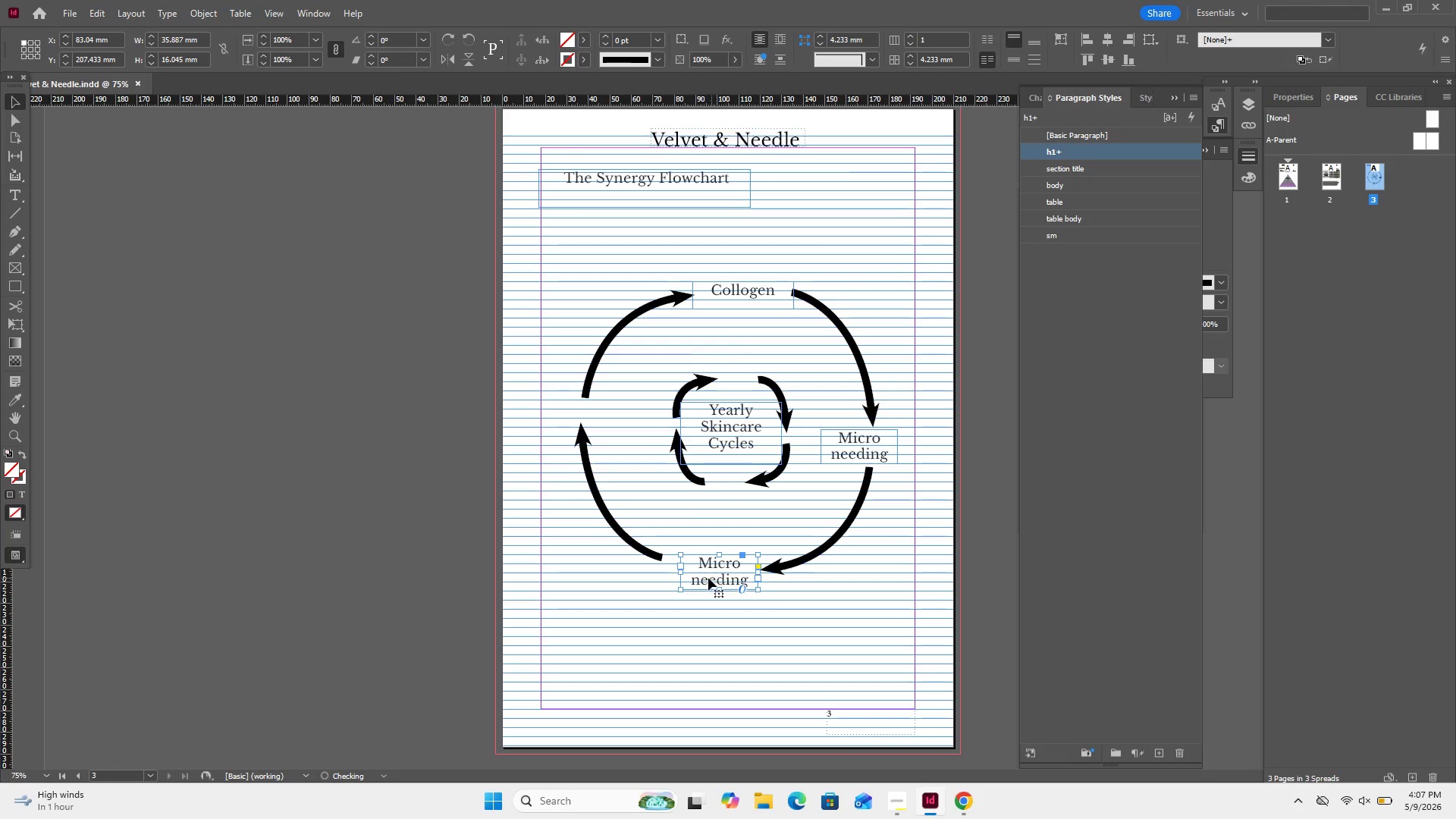 
double_click([708, 578])
 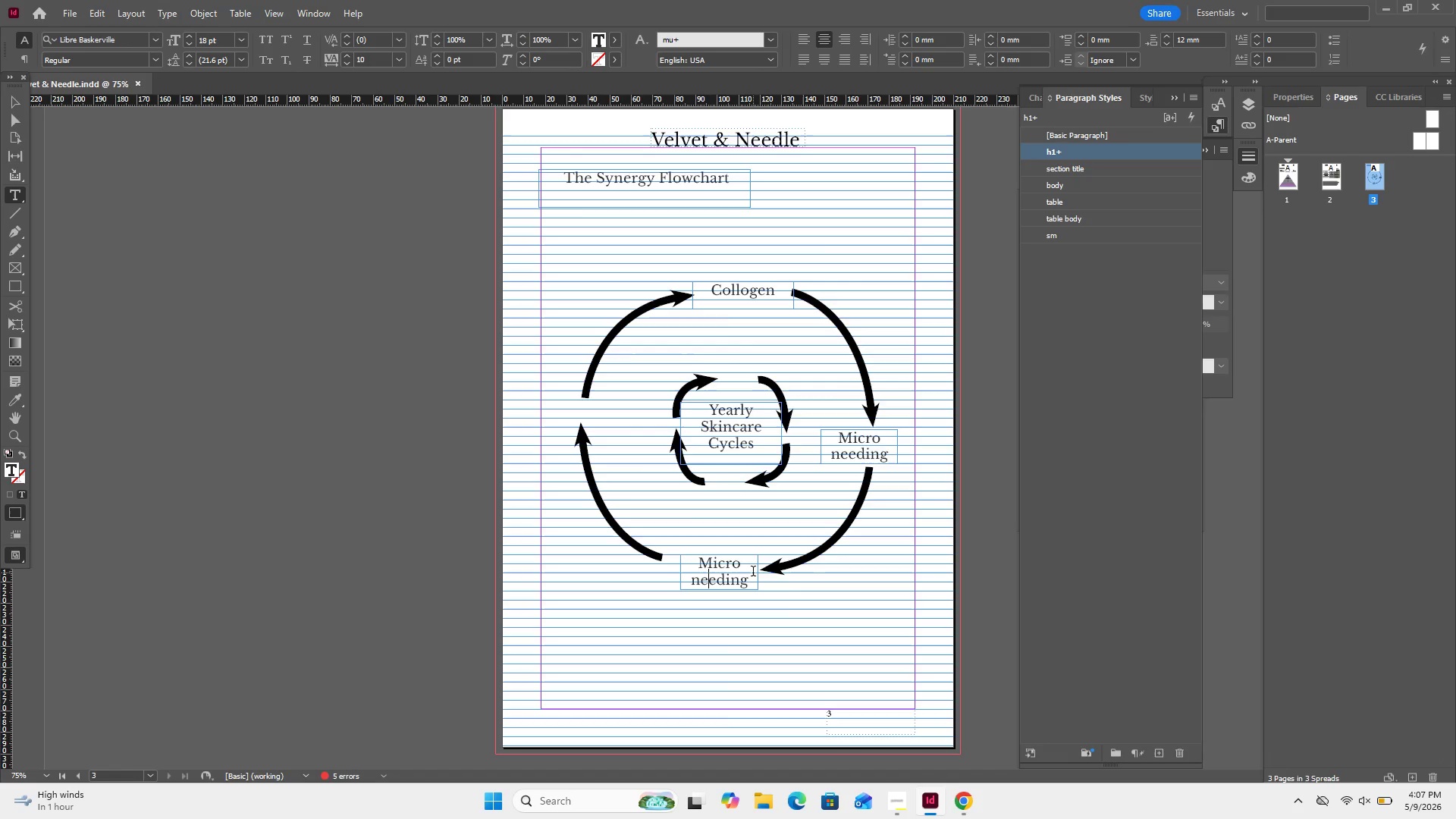 
key(Control+A)
 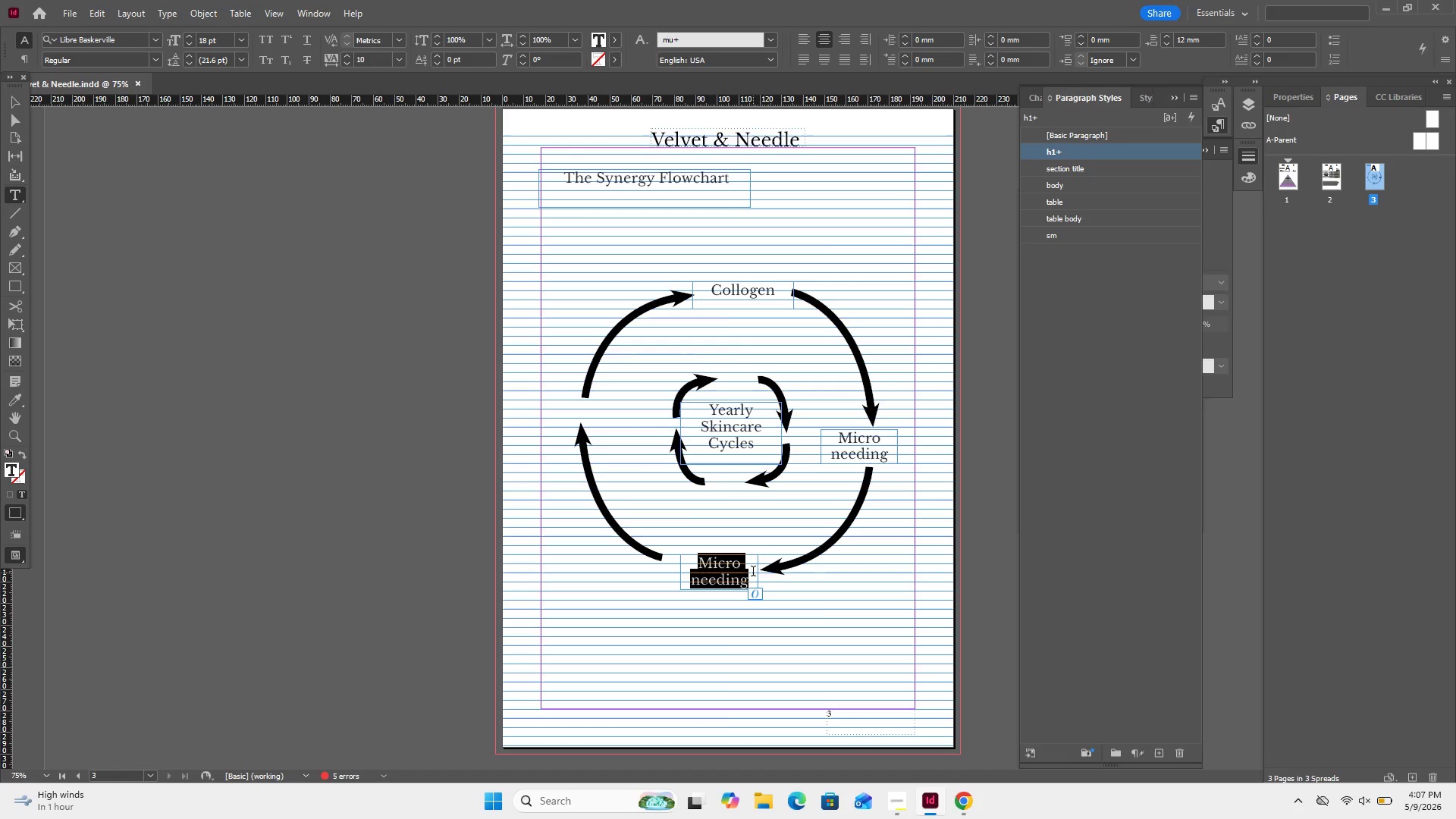 
type(serum)
 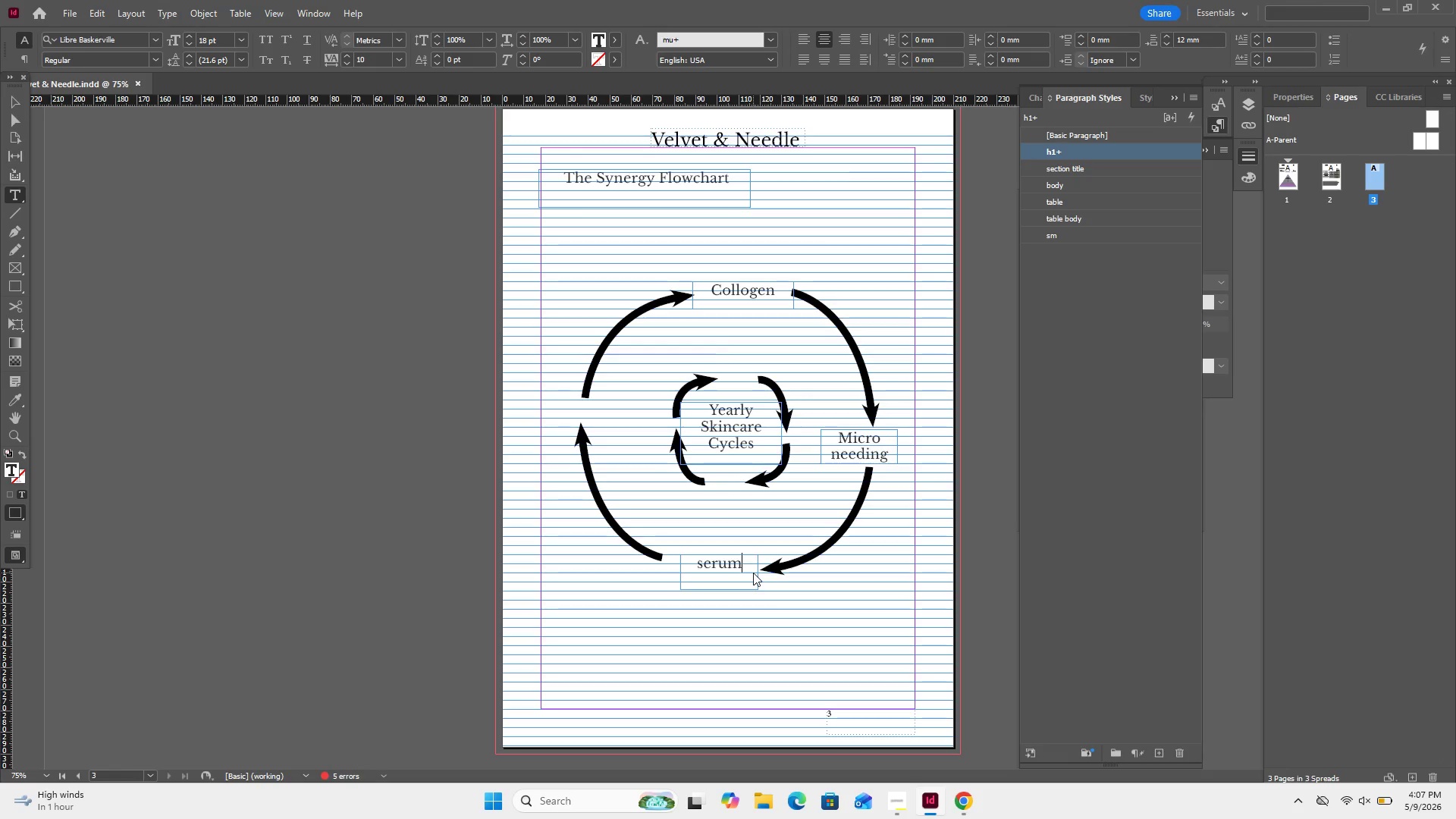 
key(ArrowLeft)
 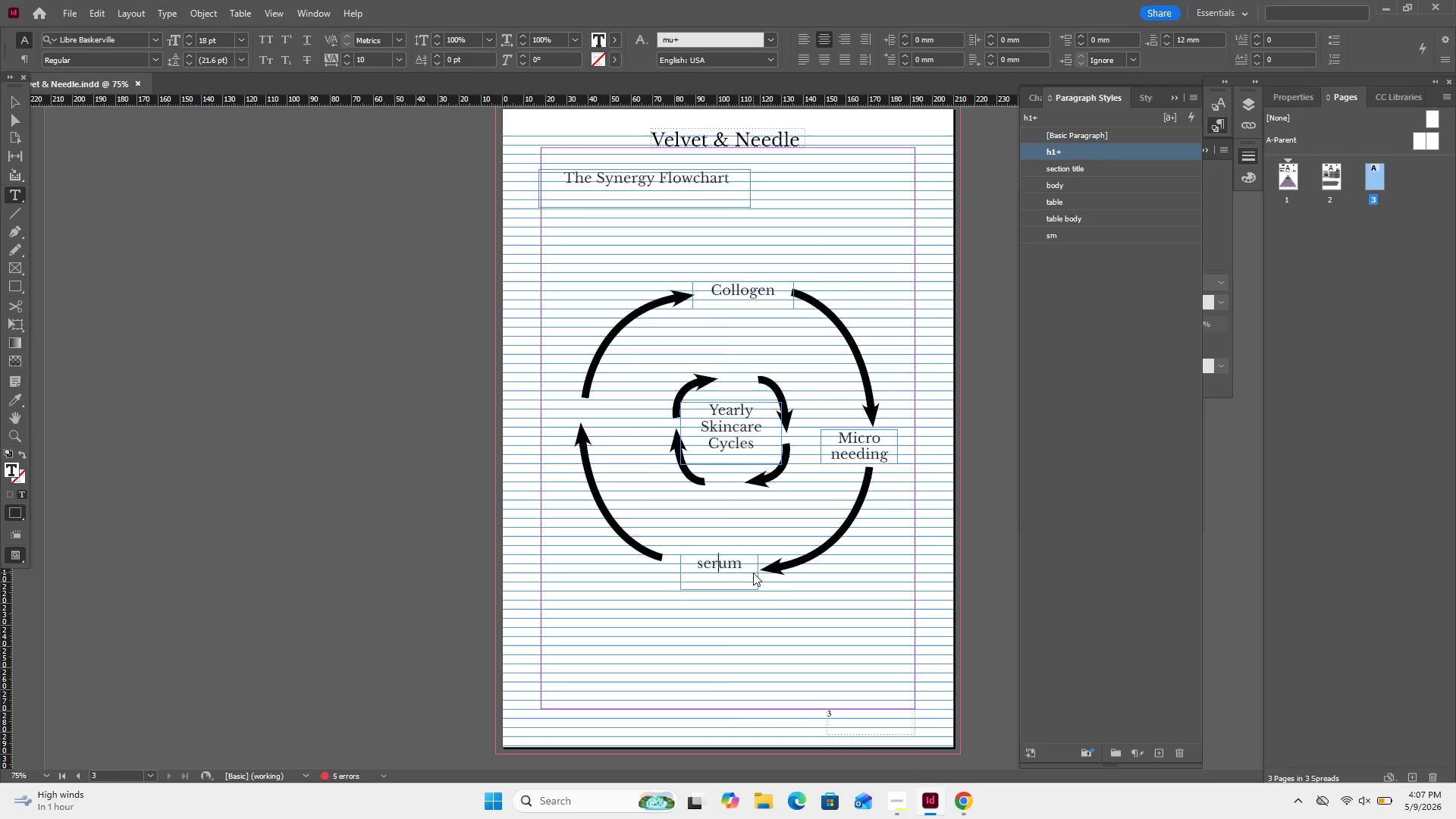 
key(ArrowLeft)
 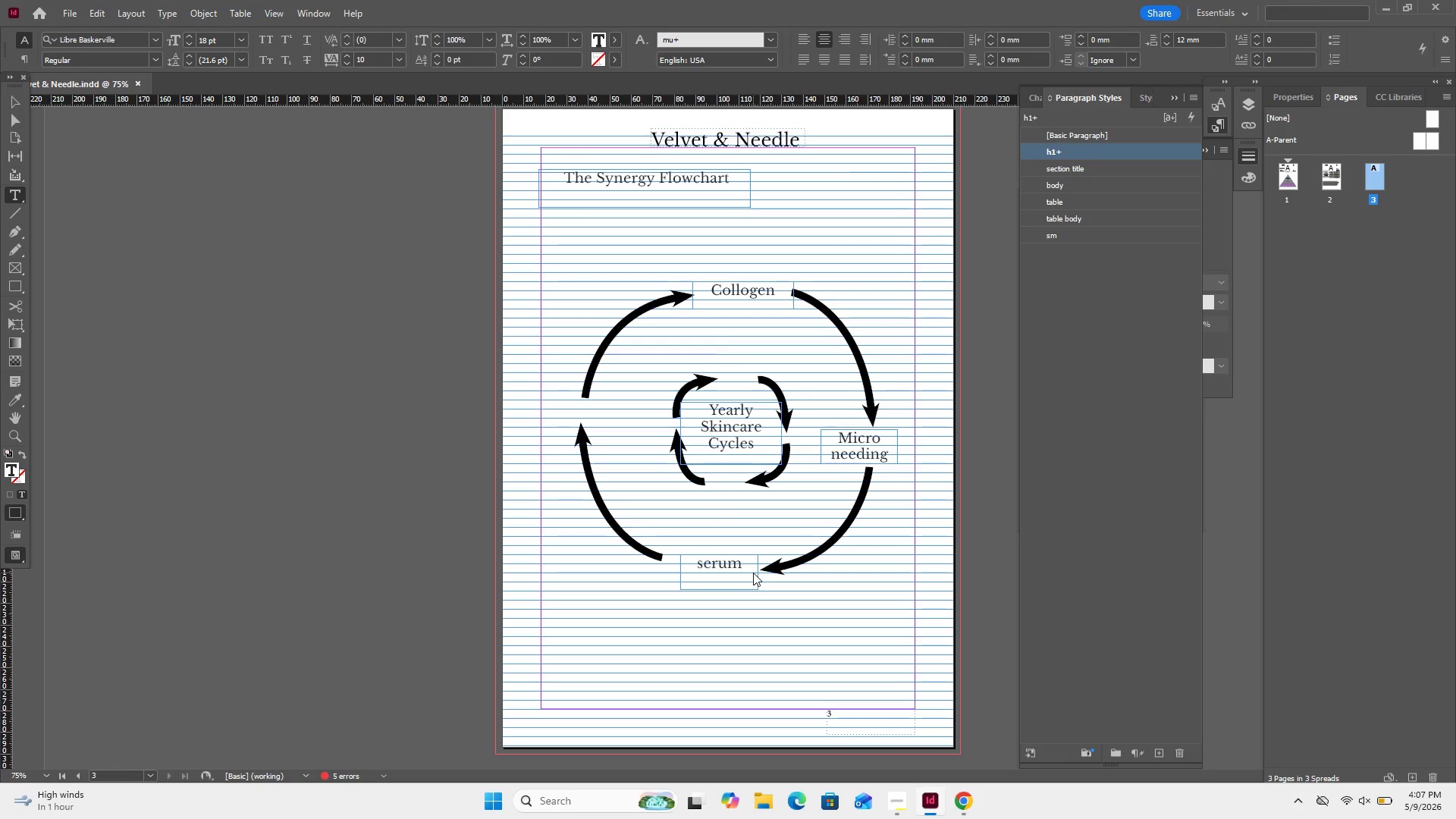 
key(ArrowLeft)
 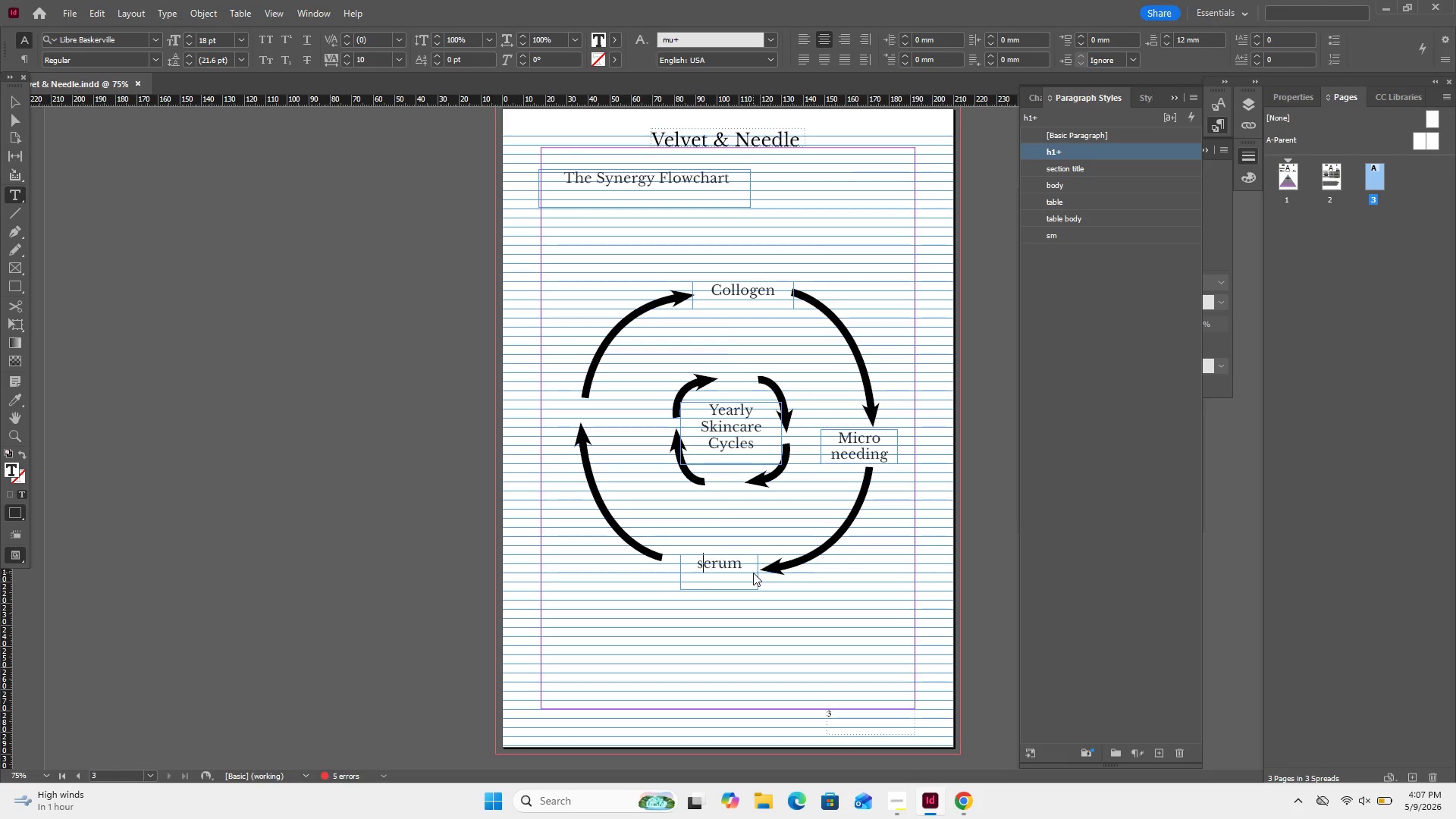 
key(ArrowLeft)
 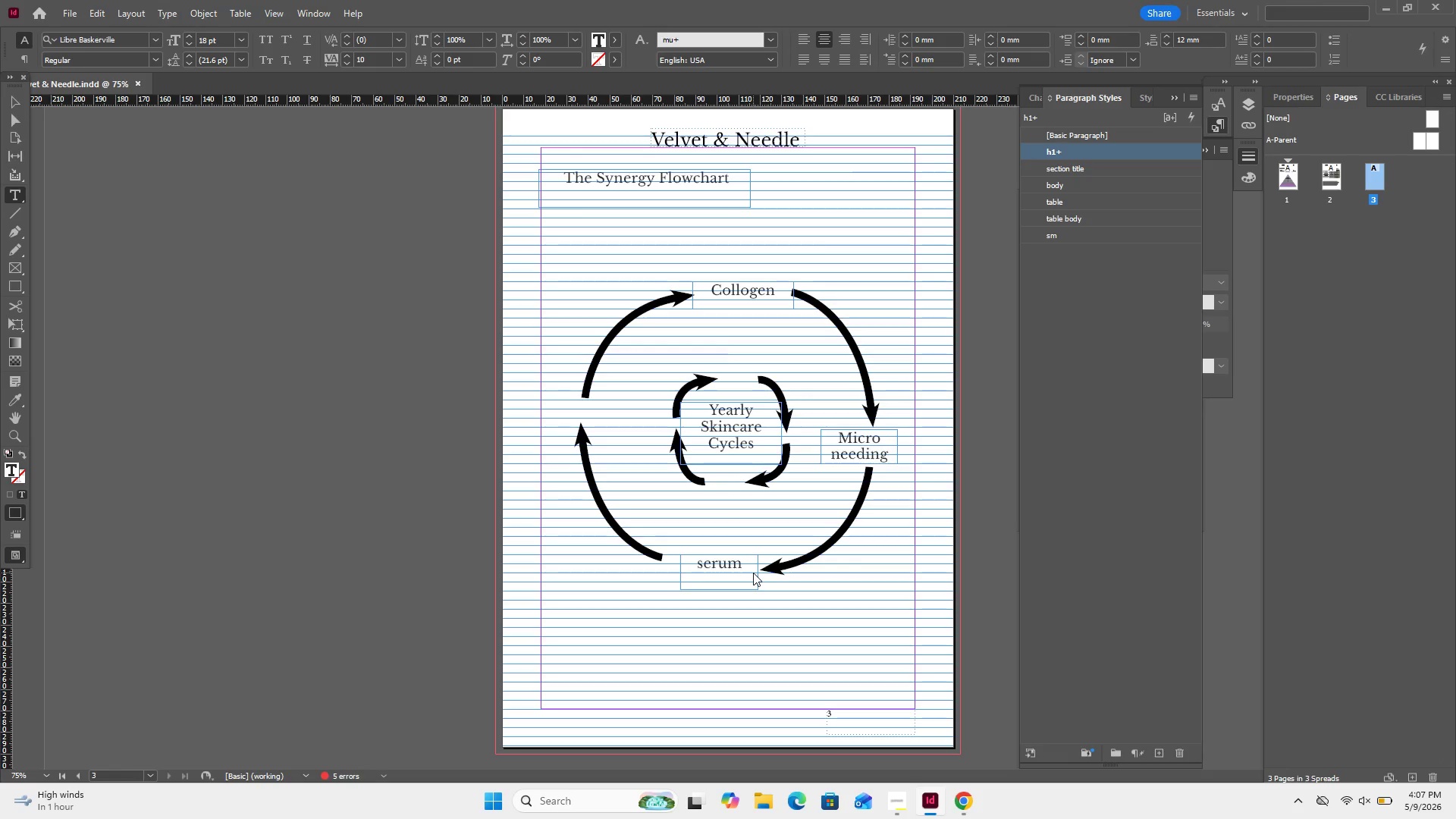 
key(Backspace)
 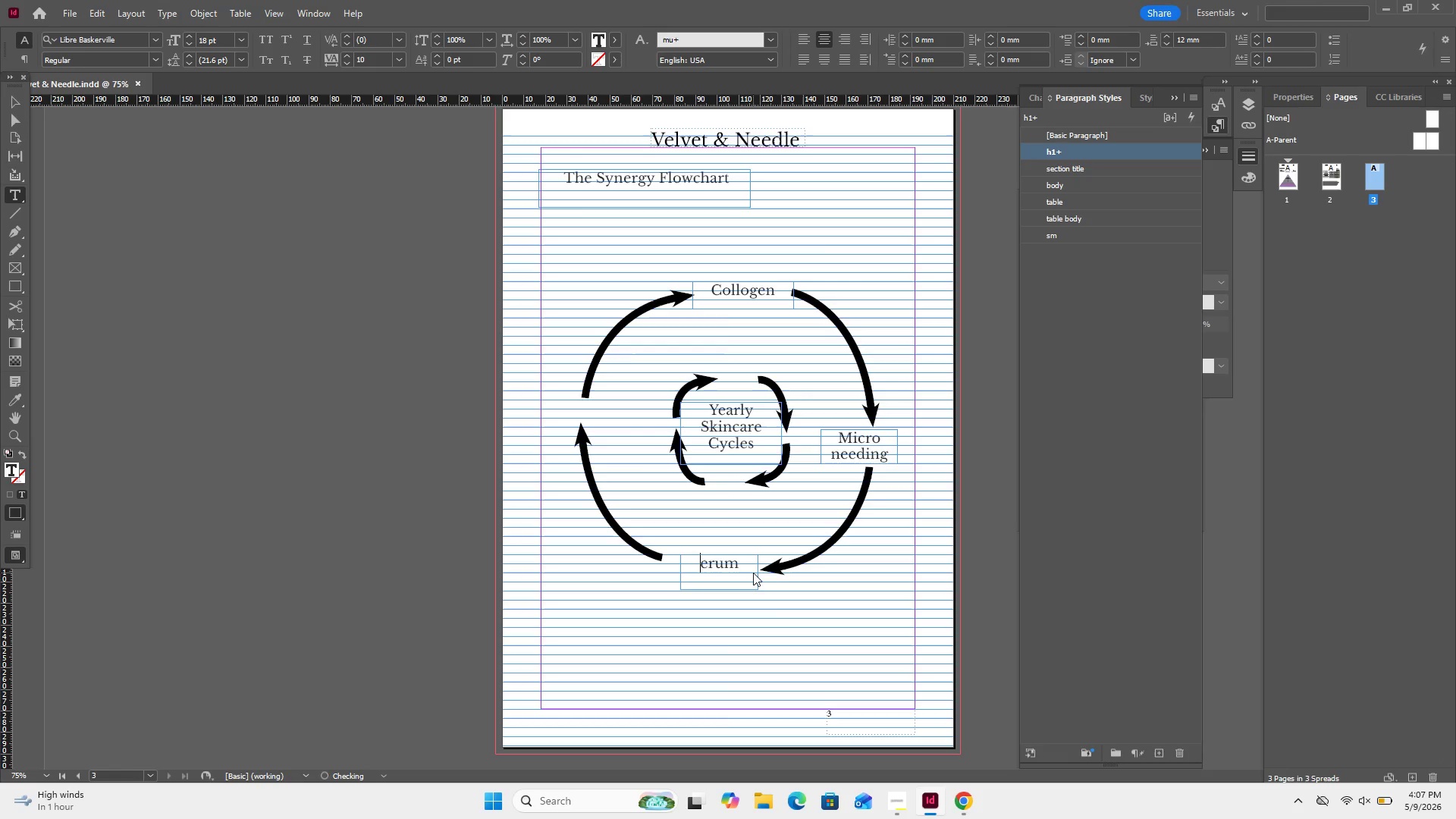 
key(Shift+S)
 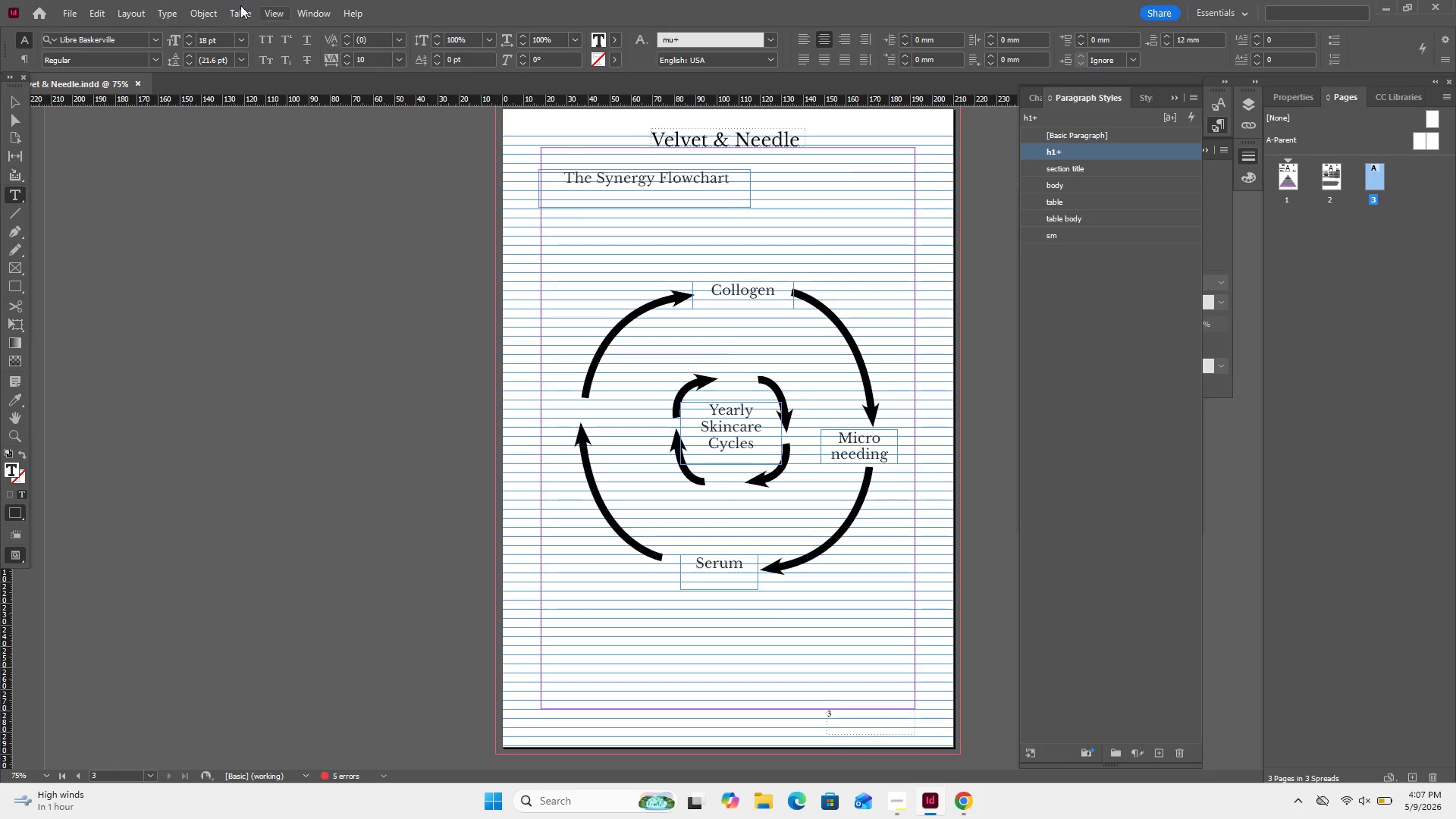 
left_click([17, 99])
 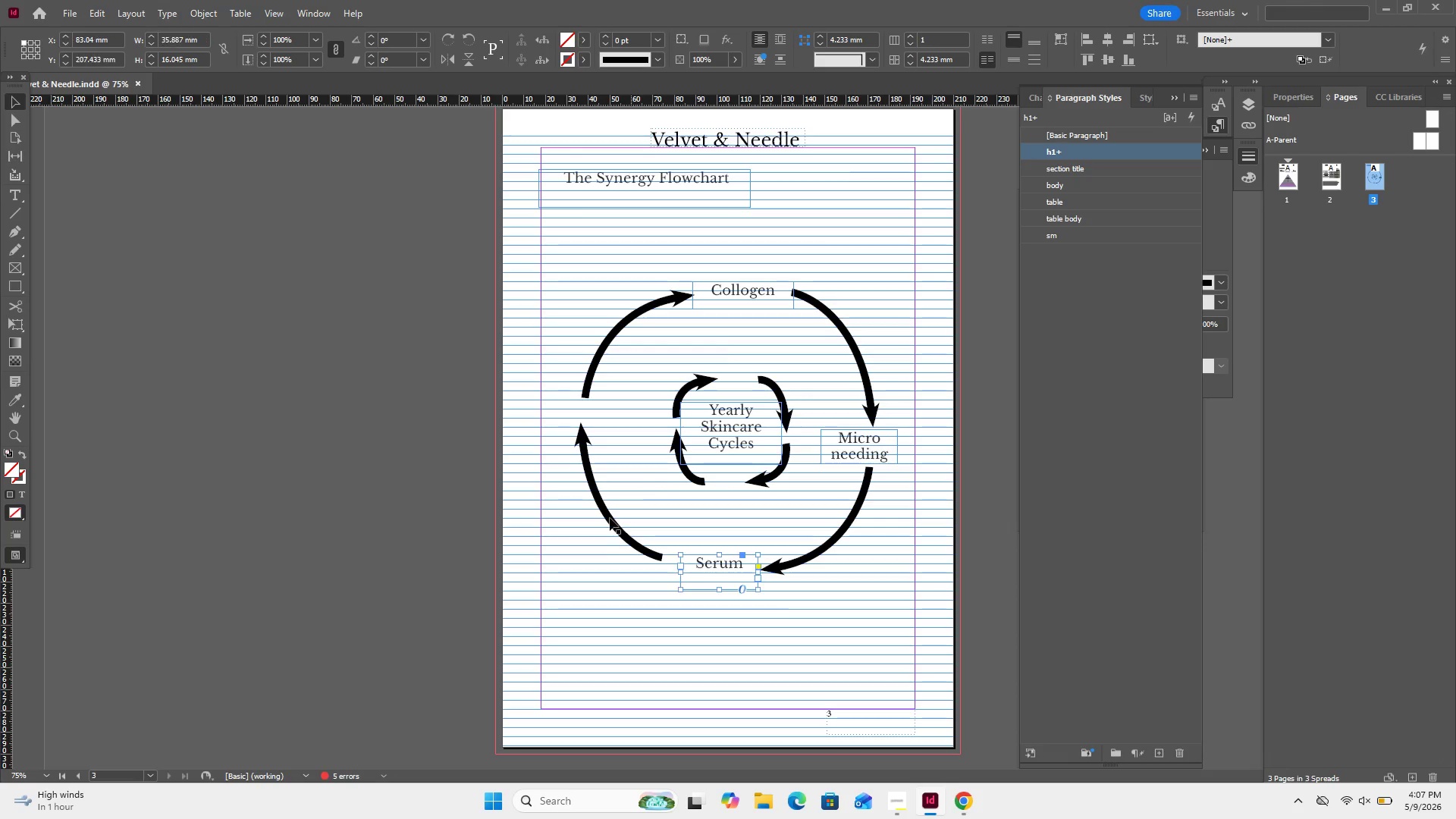 
left_click([609, 519])
 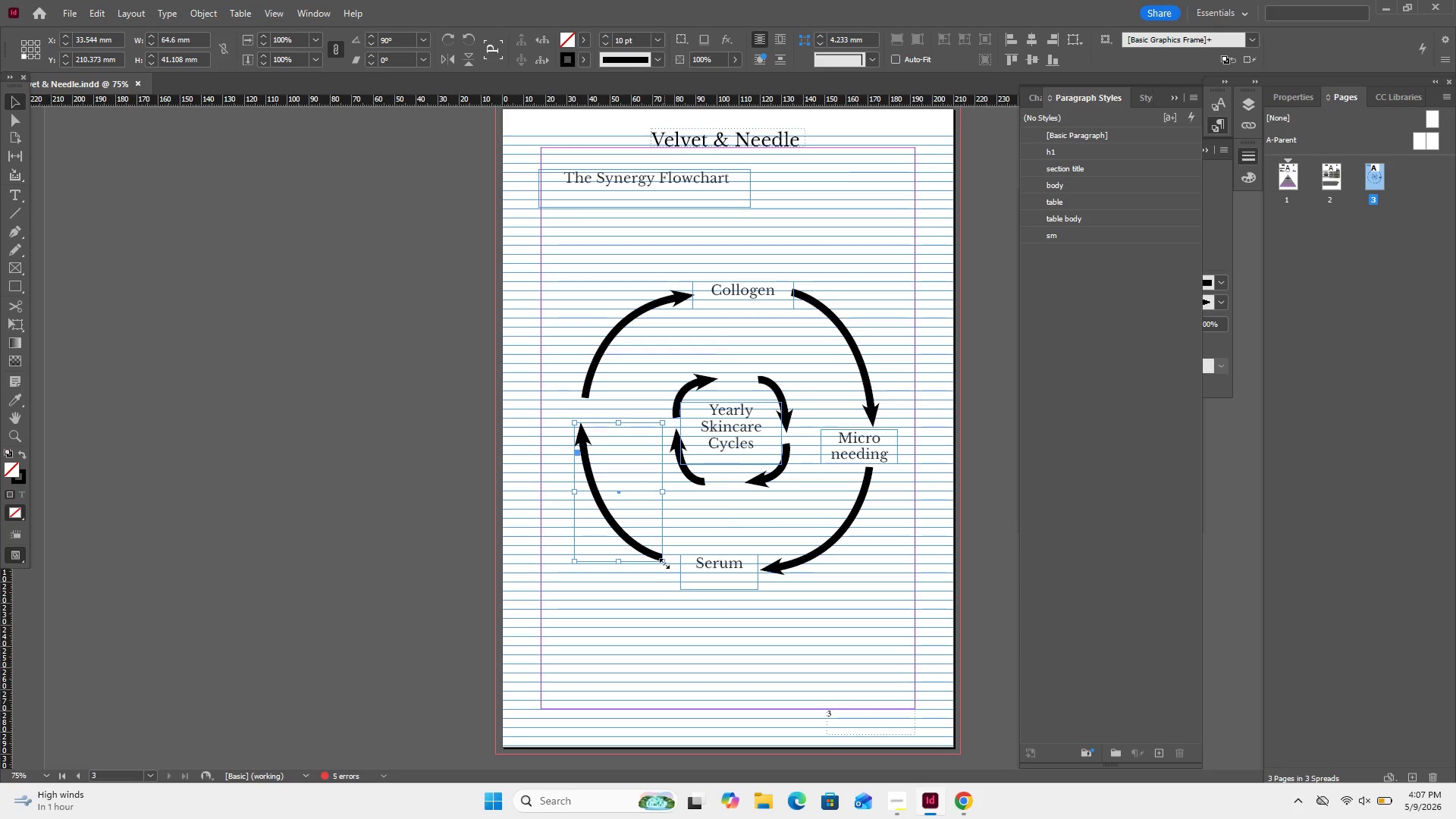 
left_click_drag(start_coordinate=[664, 563], to_coordinate=[676, 574])
 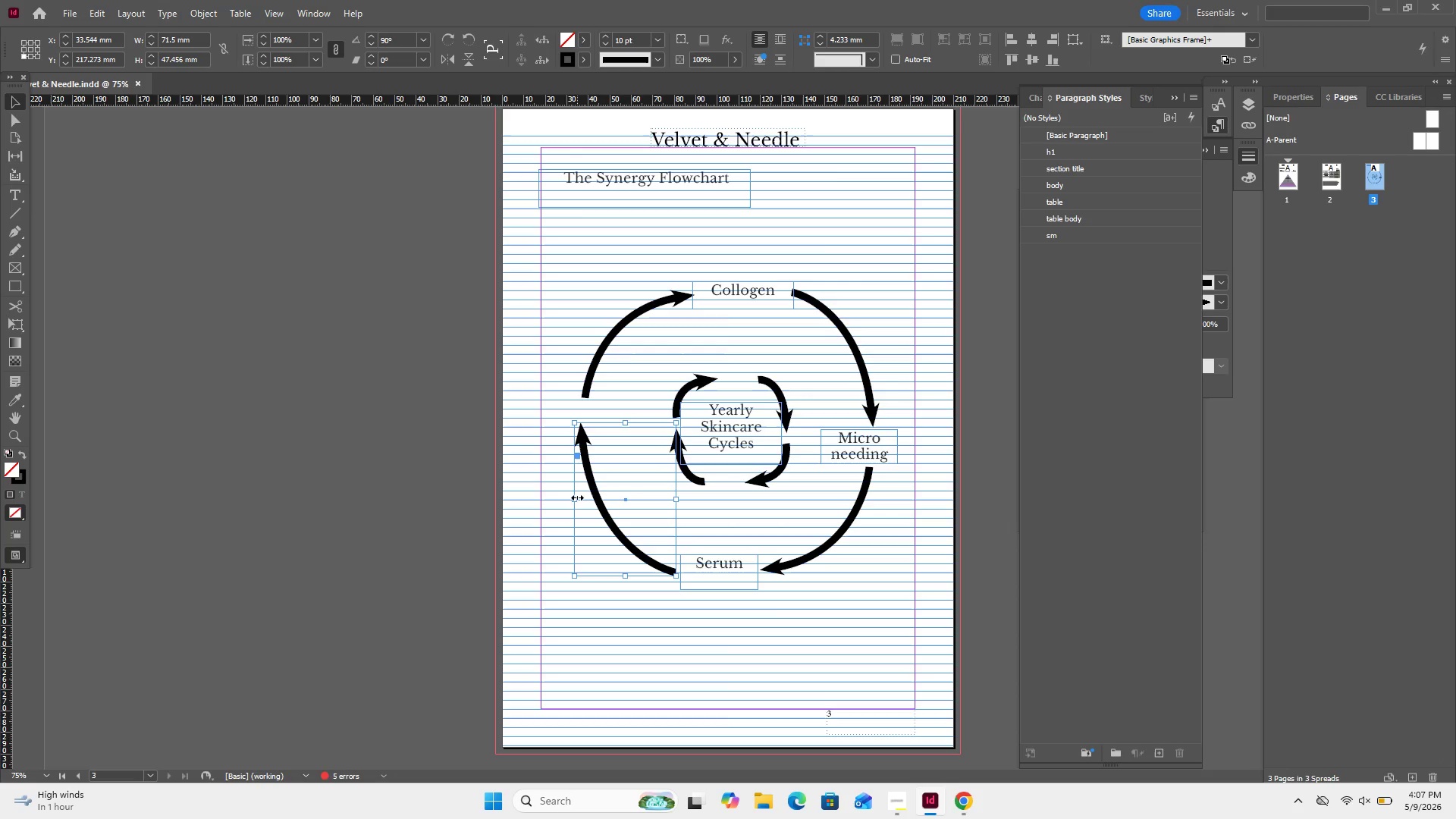 
key(Control+Z)
 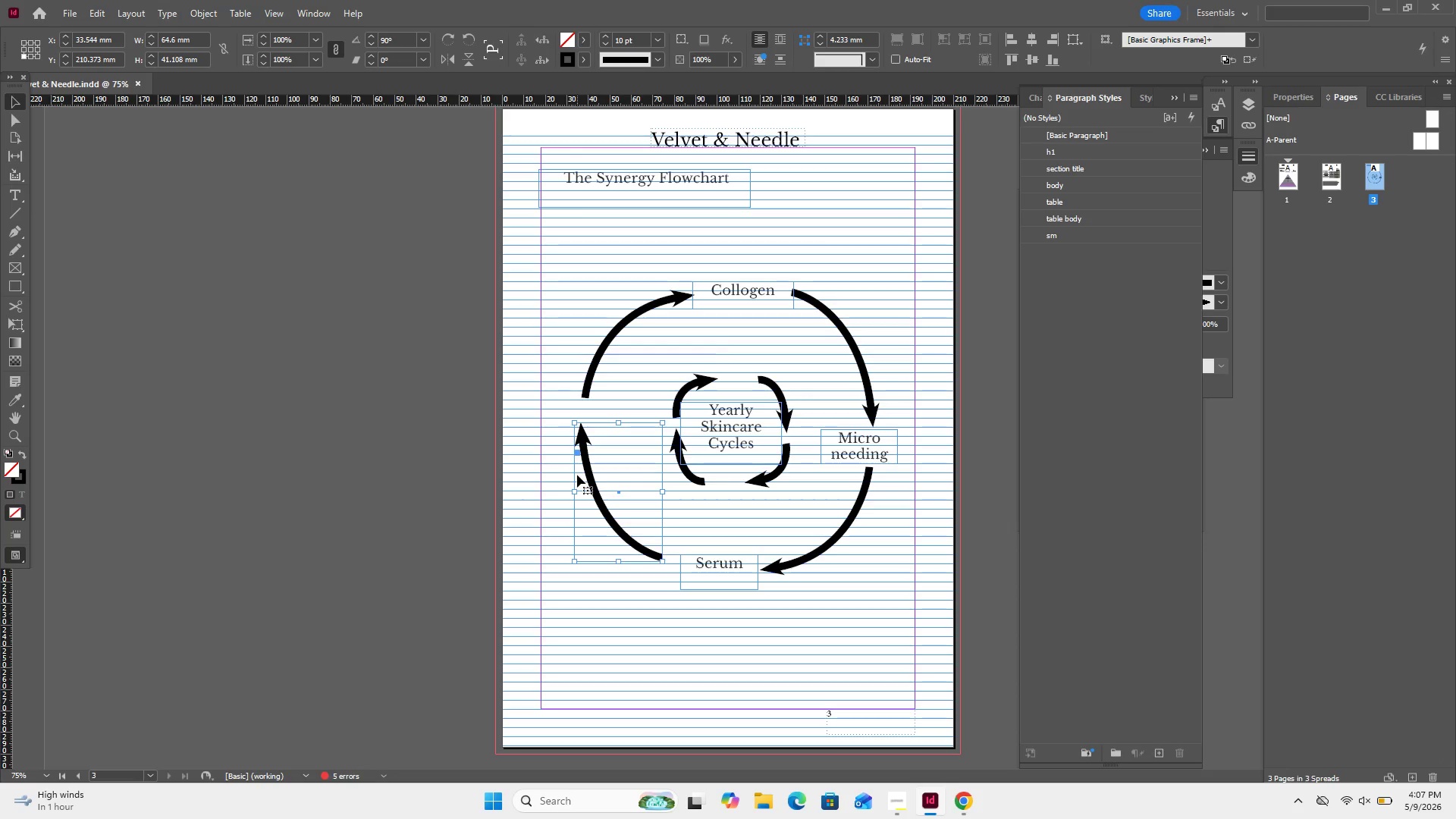 
hold_key(key=ArrowDown, duration=0.67)
 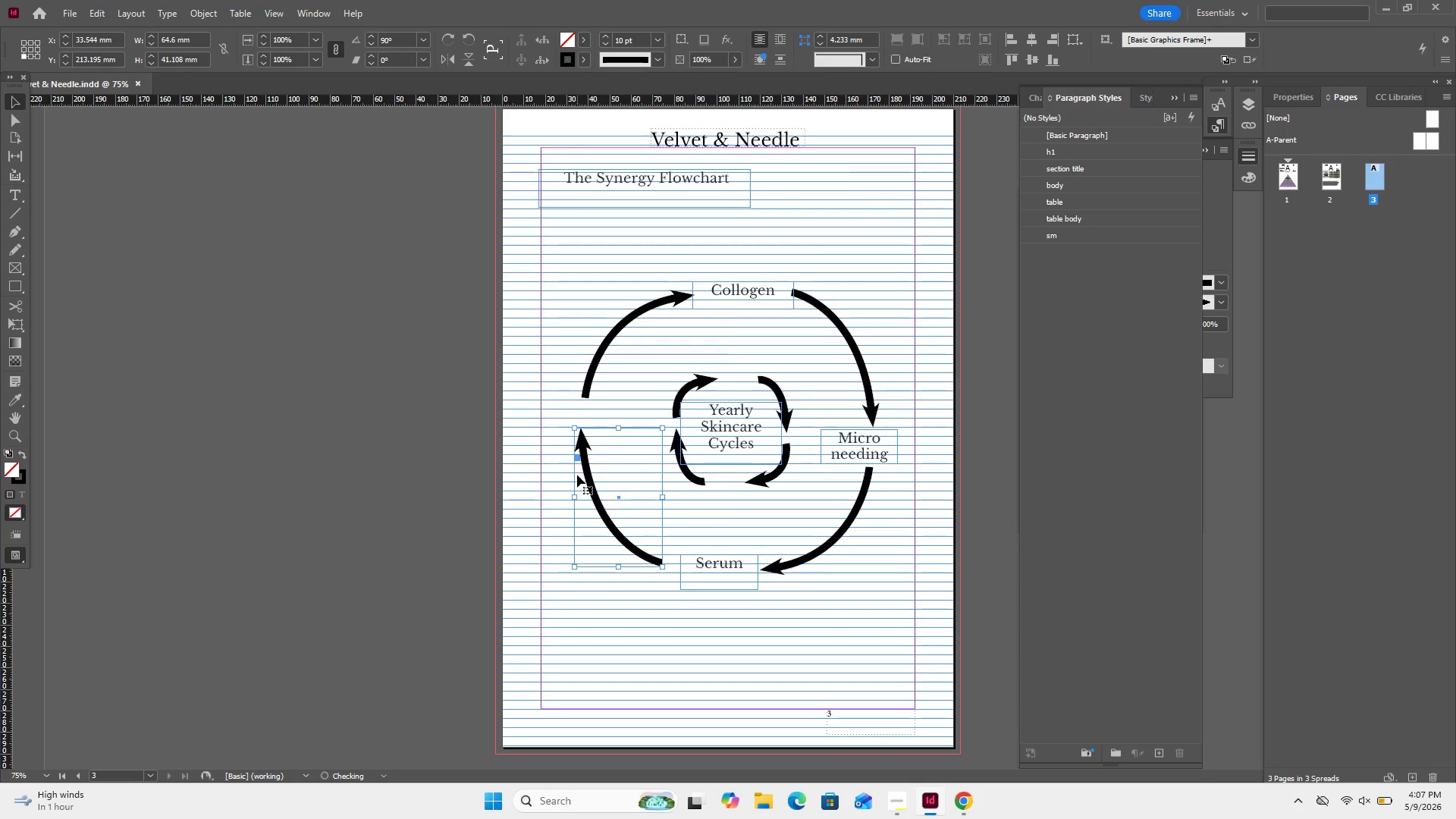 
key(ArrowDown)
 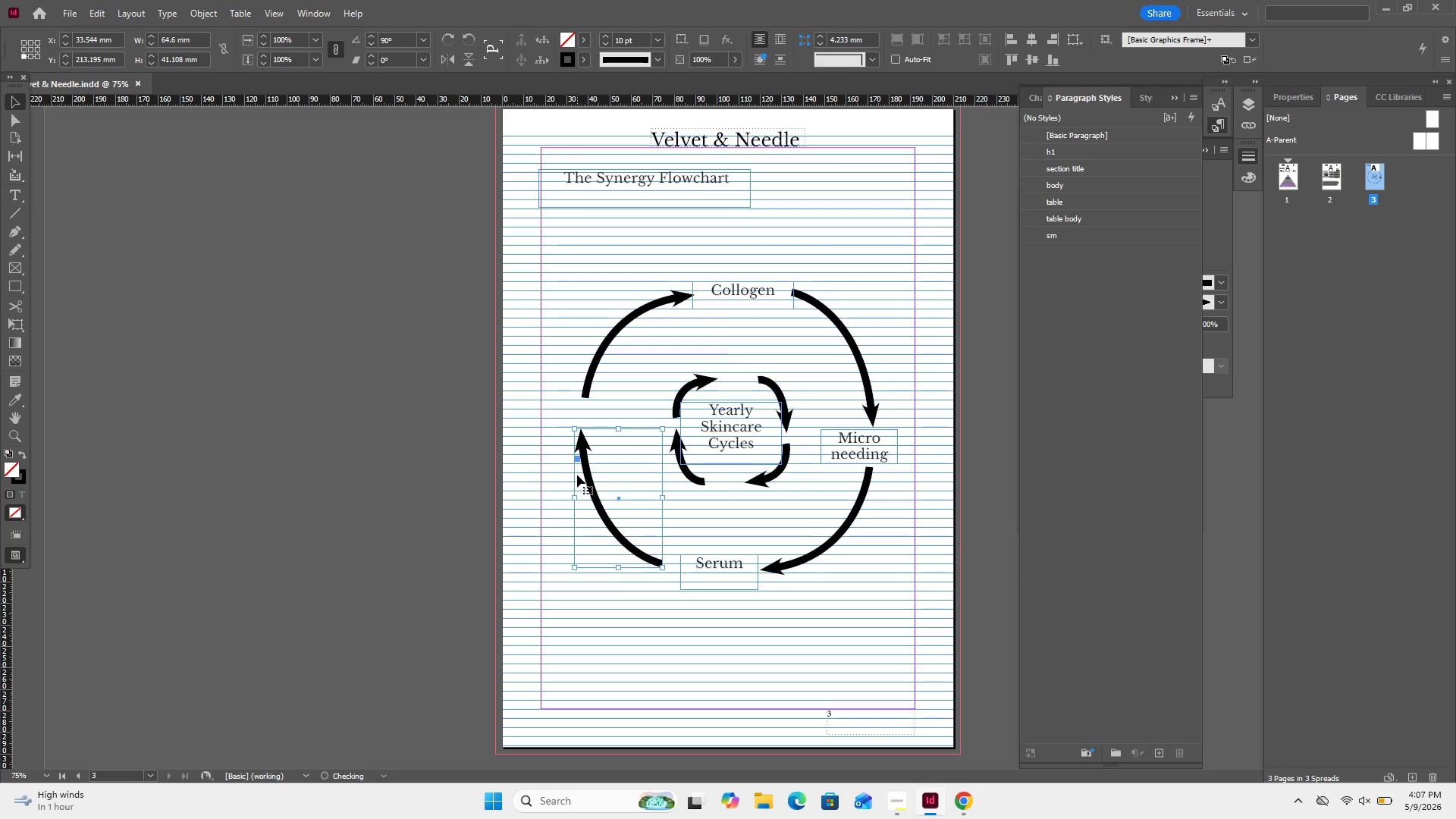 
key(ArrowDown)
 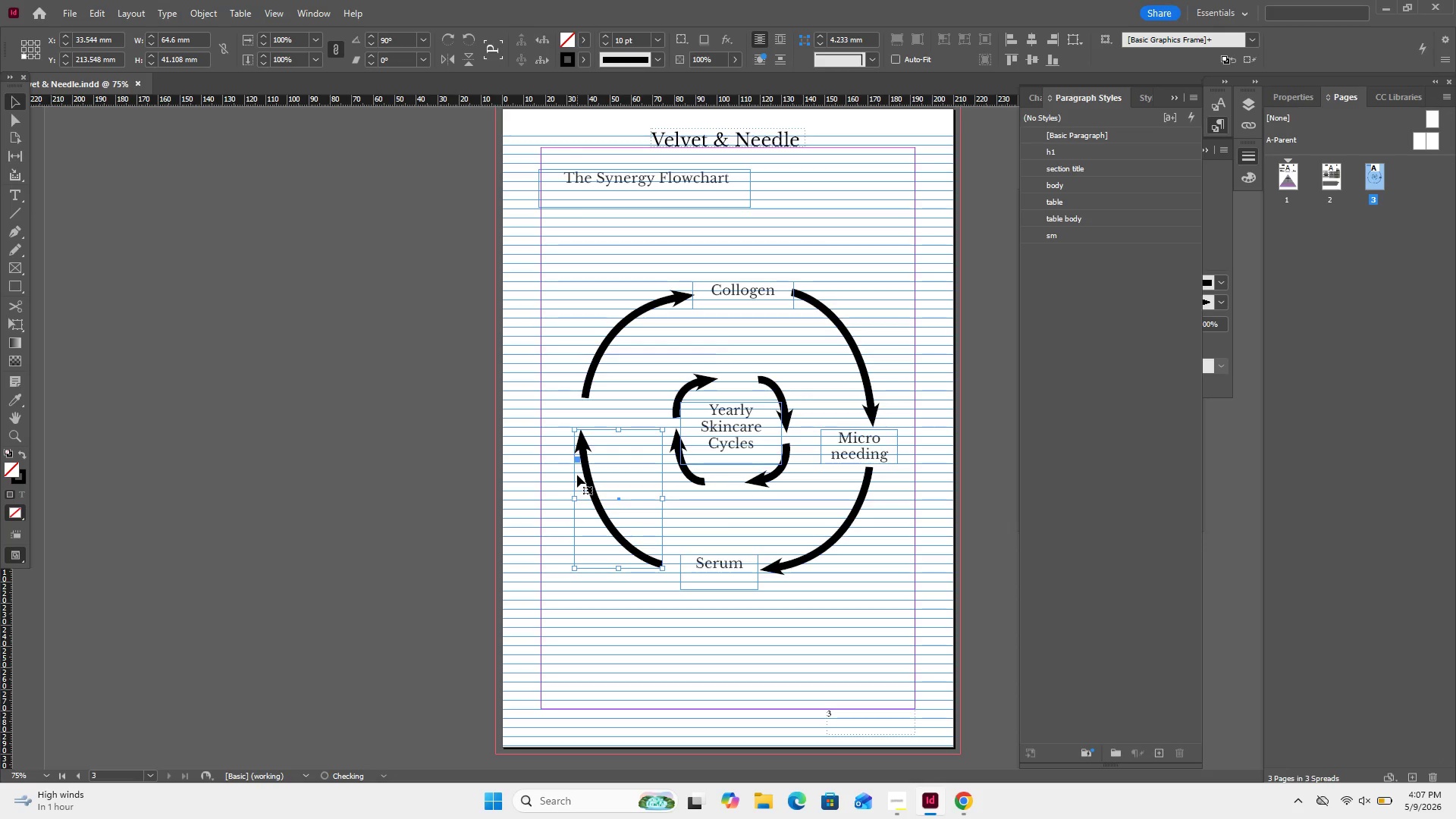 
key(ArrowDown)
 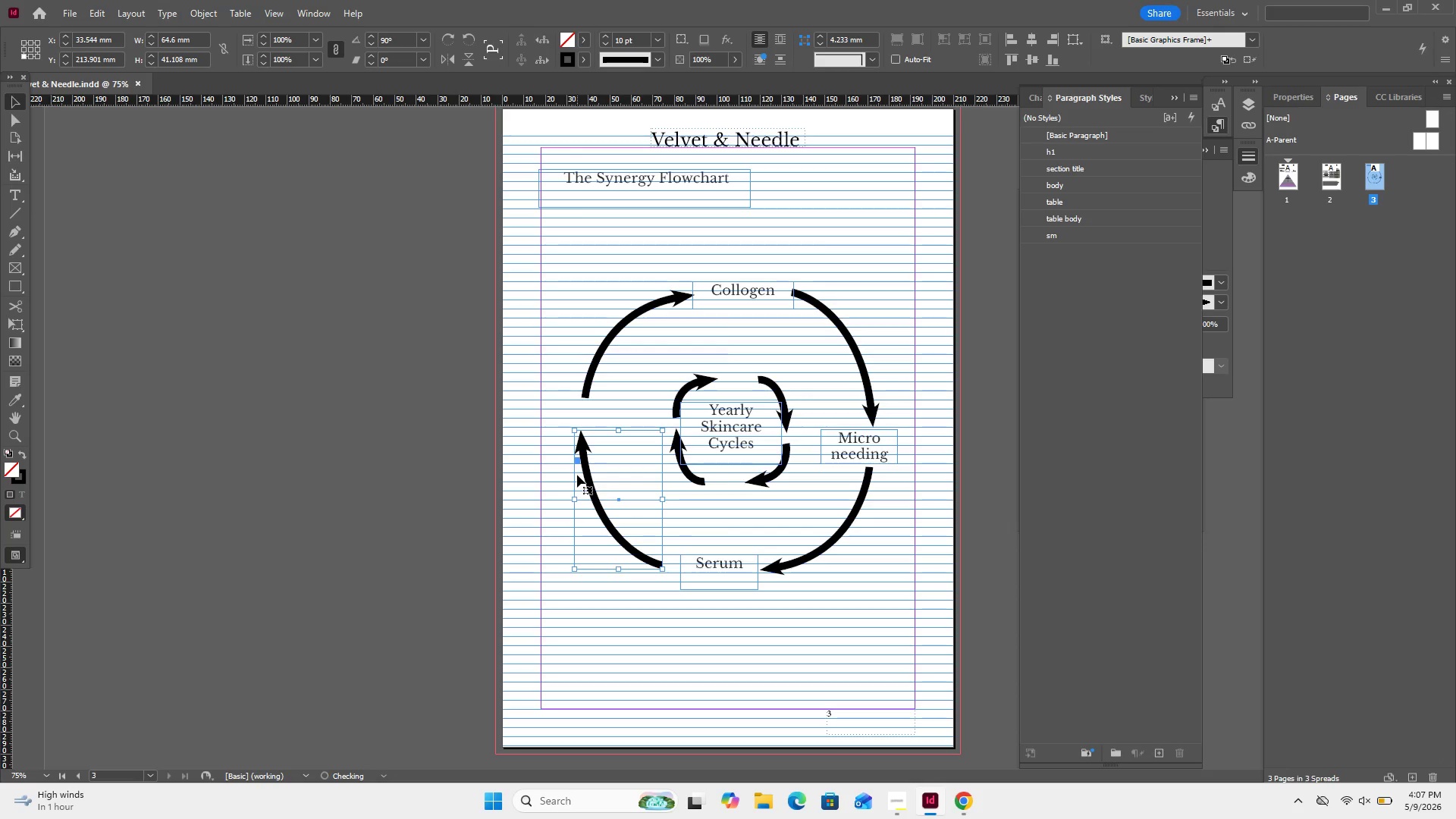 
key(ArrowDown)
 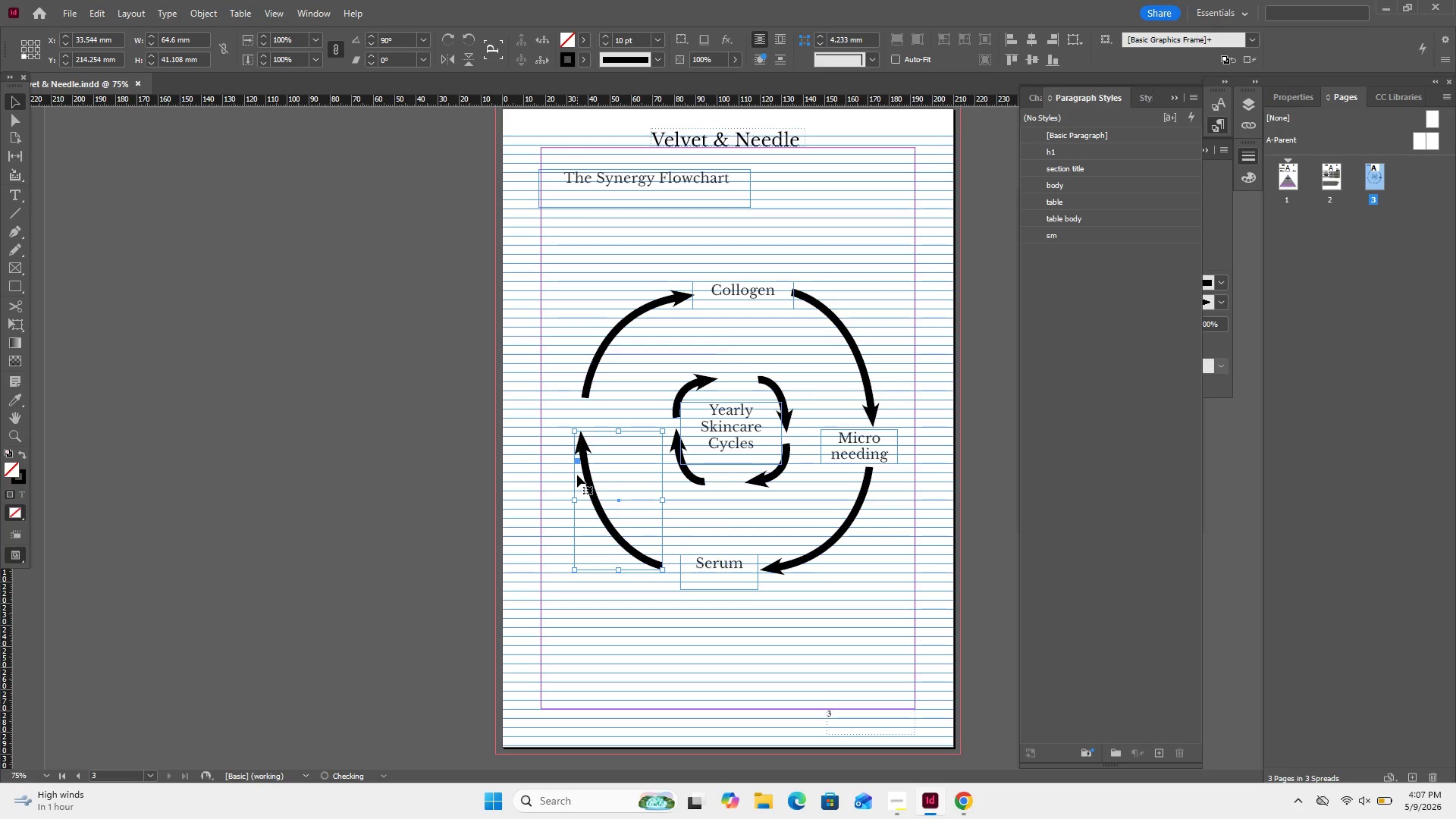 
key(ArrowDown)
 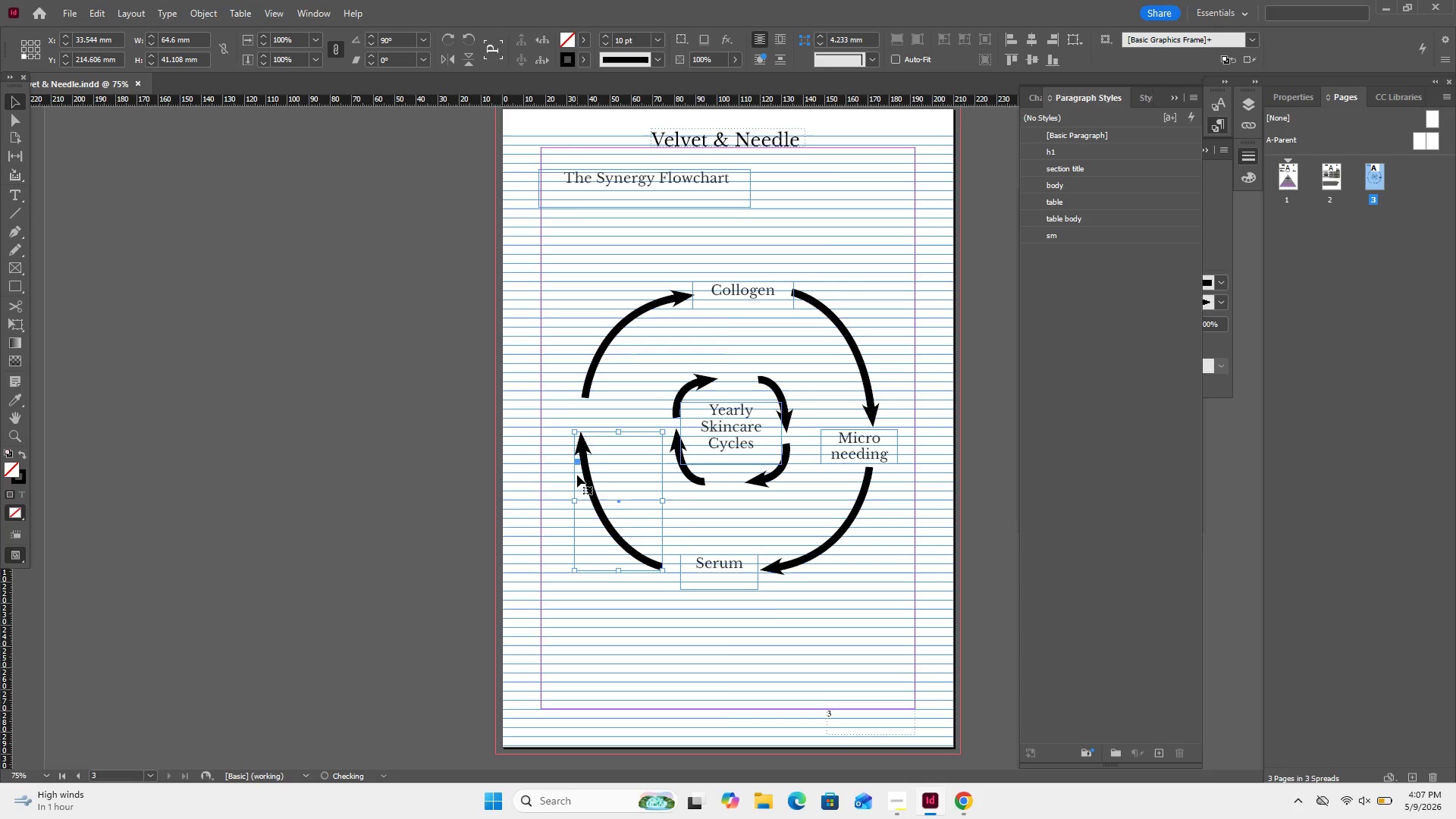 
key(ArrowDown)
 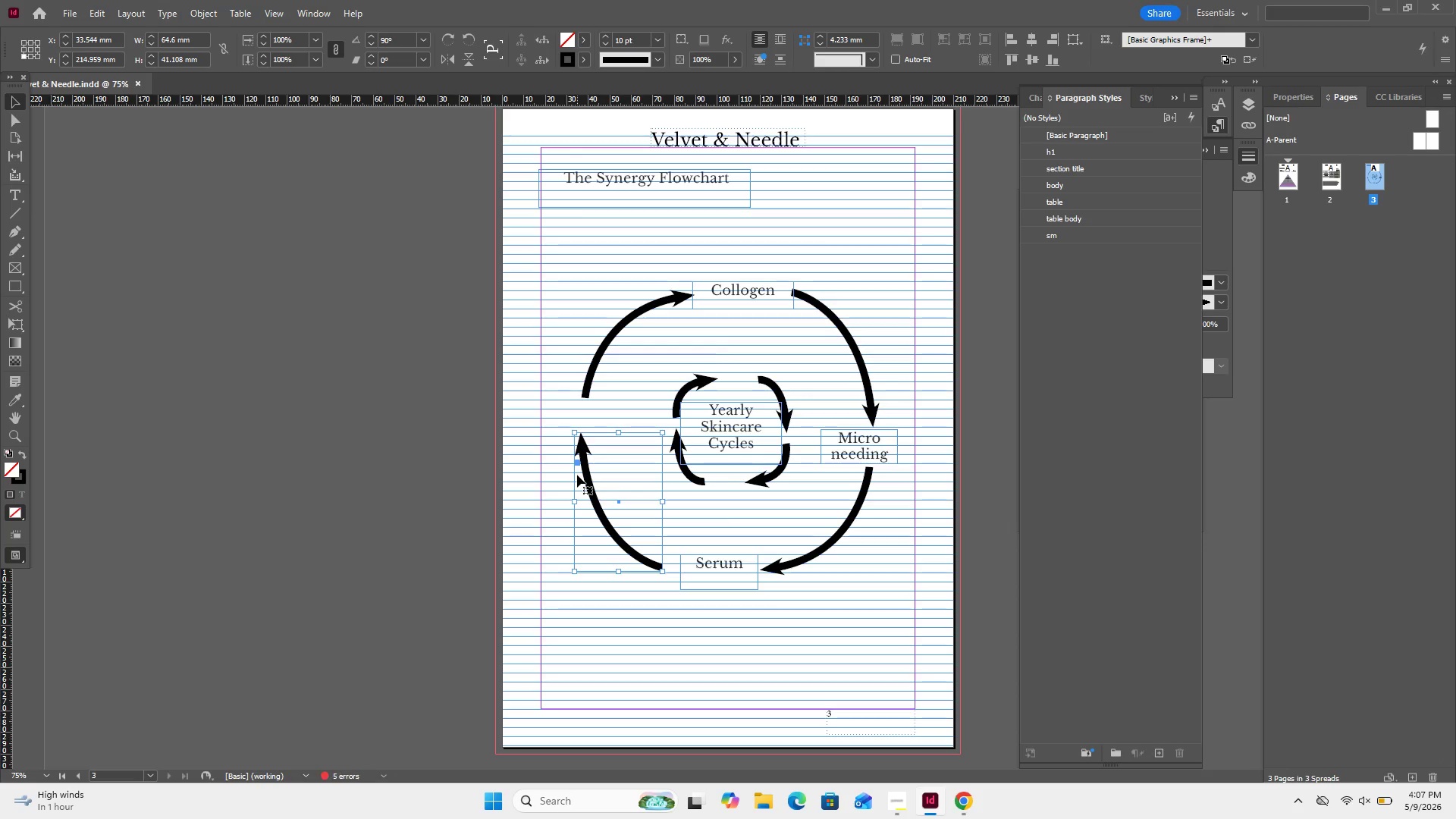 
key(ArrowDown)
 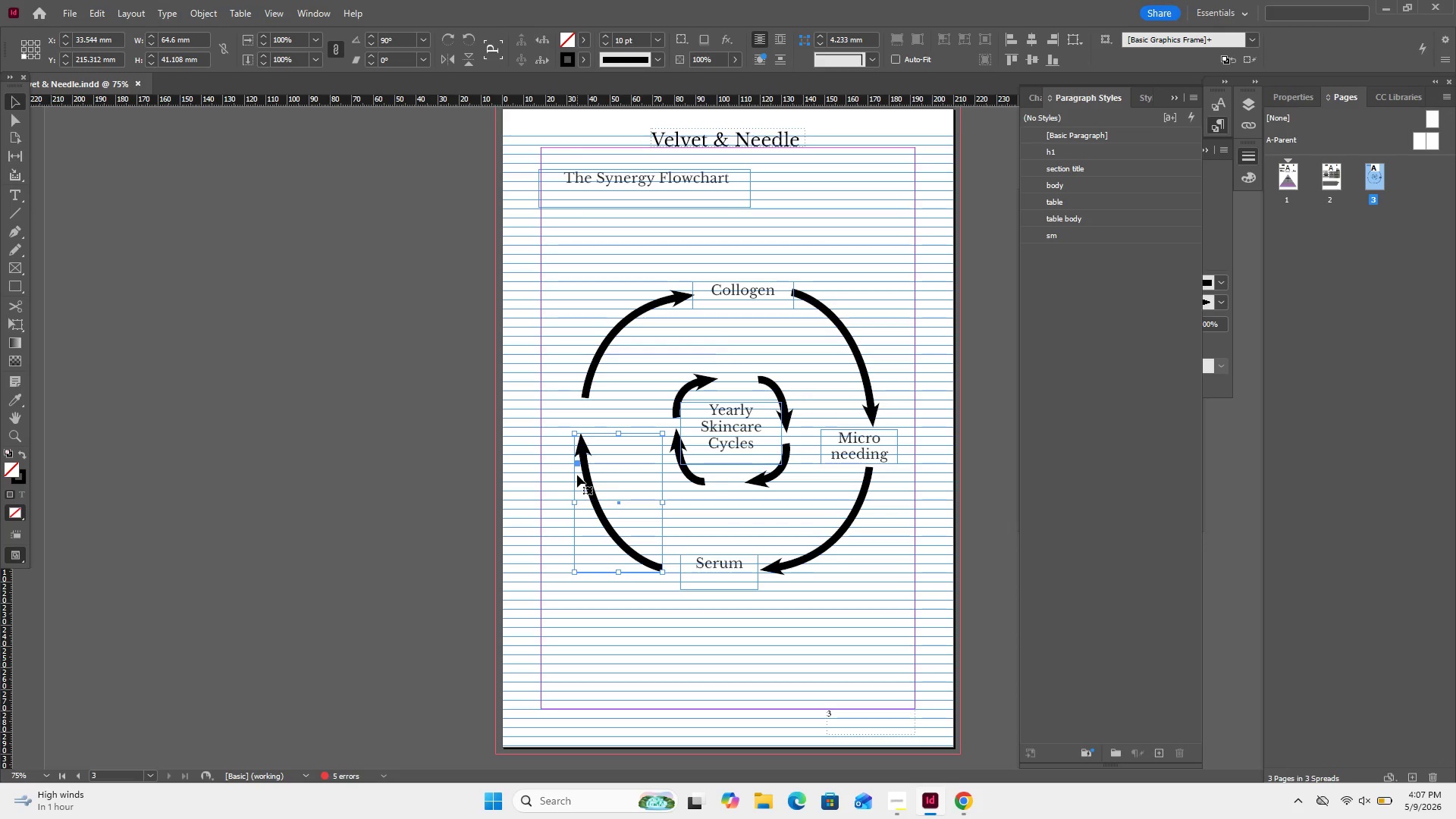 
key(ArrowRight)
 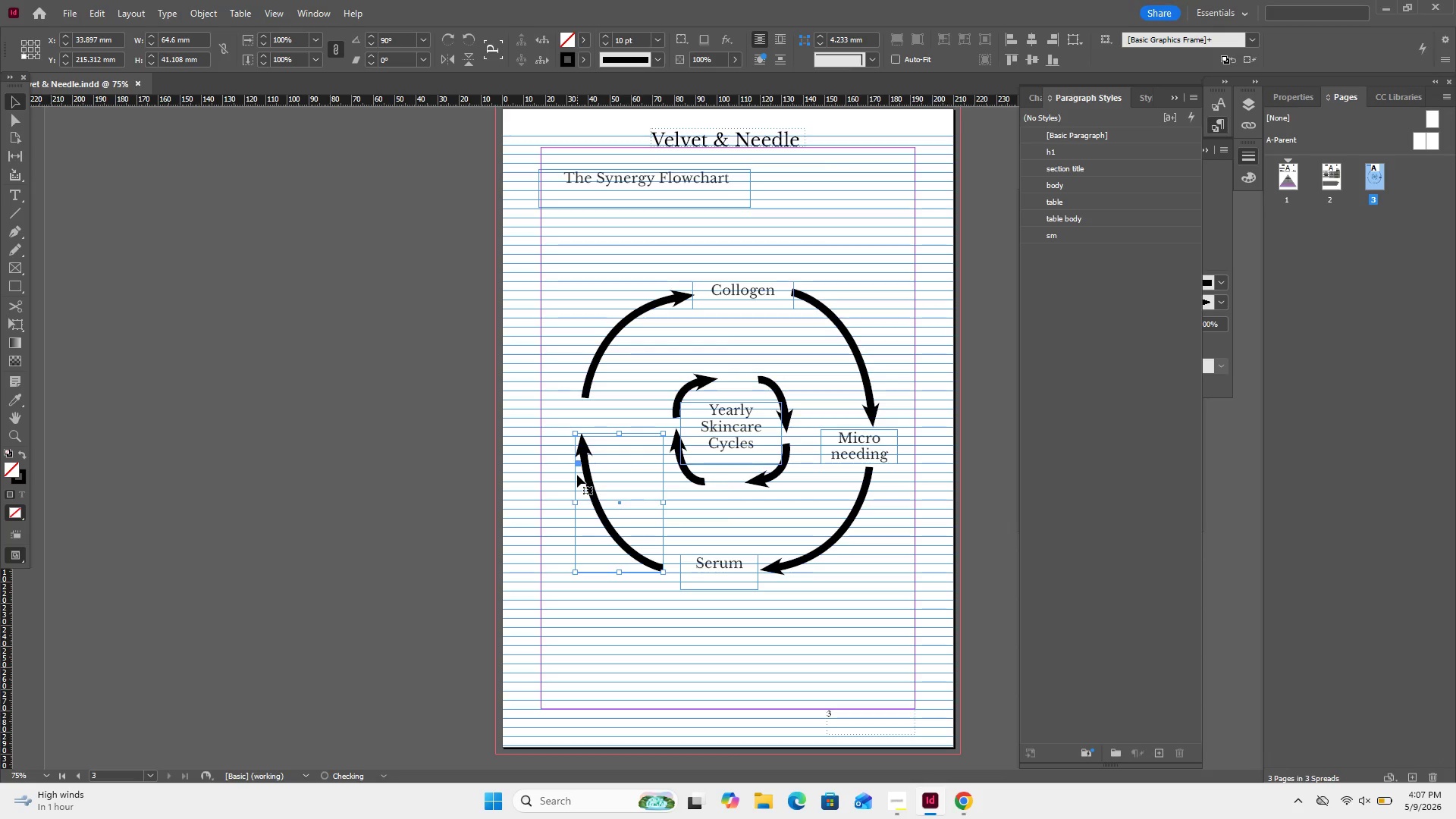 
key(ArrowRight)
 